 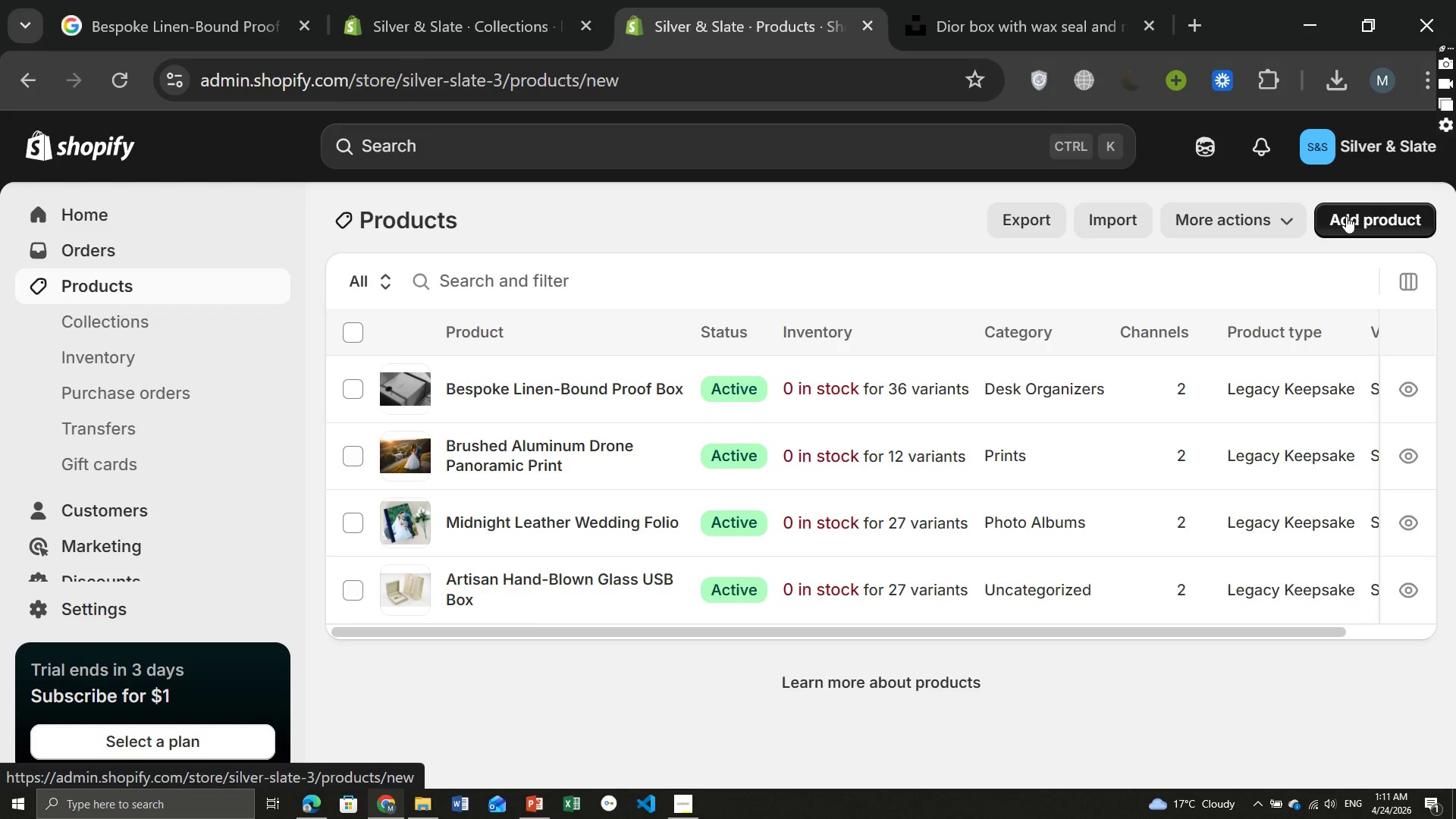 
left_click([452, 332])
 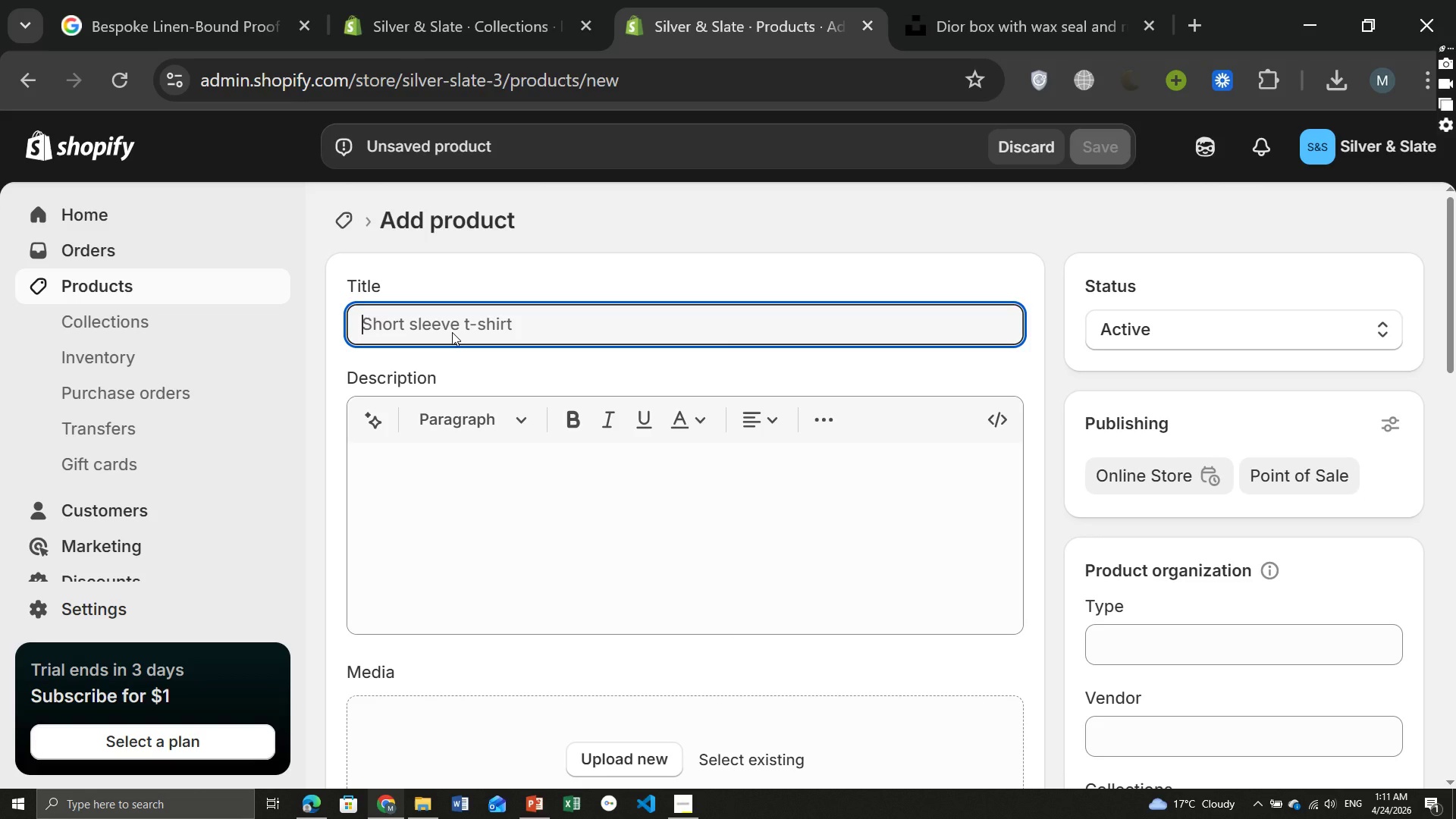 
type(Commemorative Aerial Storyboard Frame)
 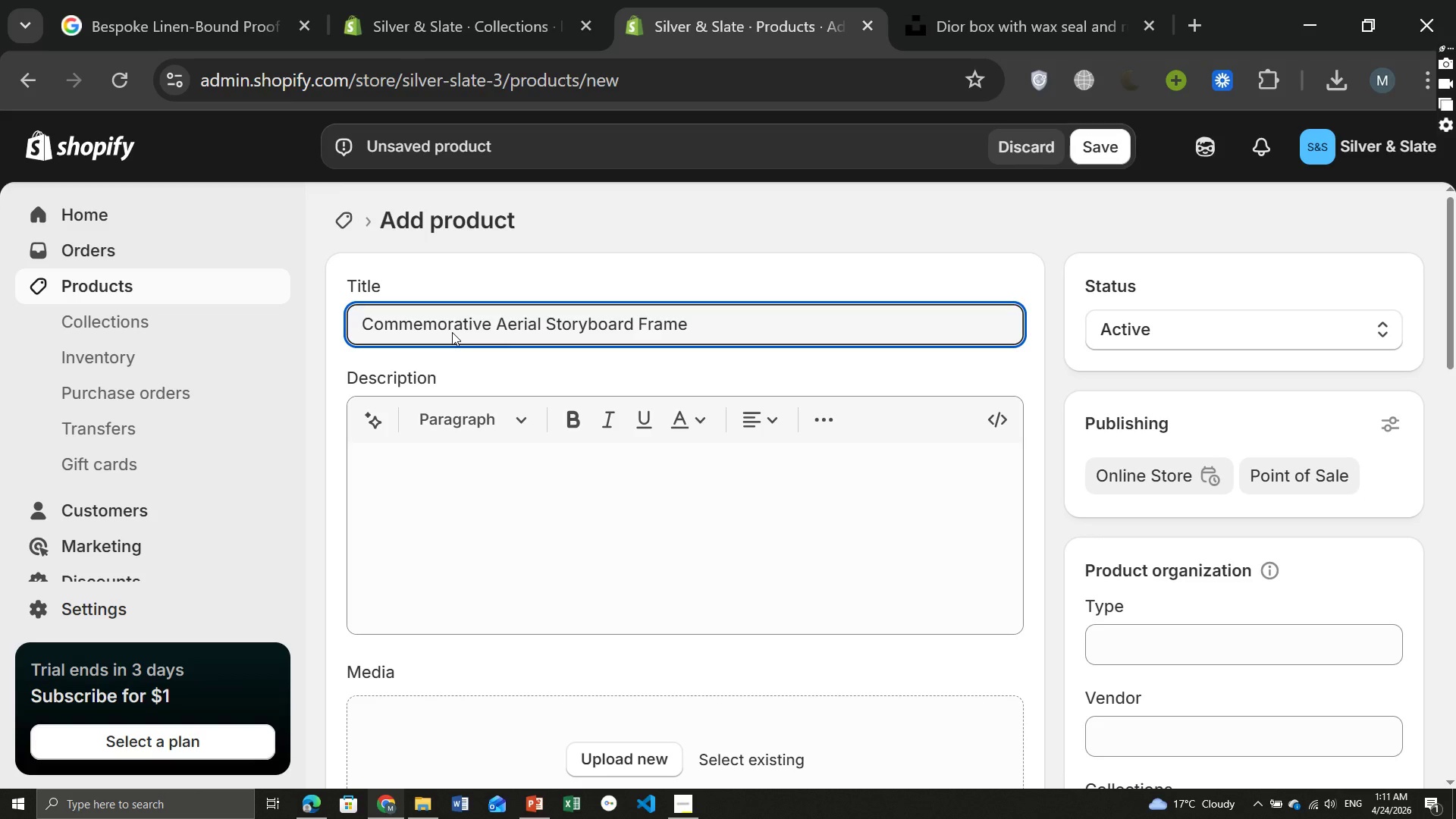 
wait(10.23)
 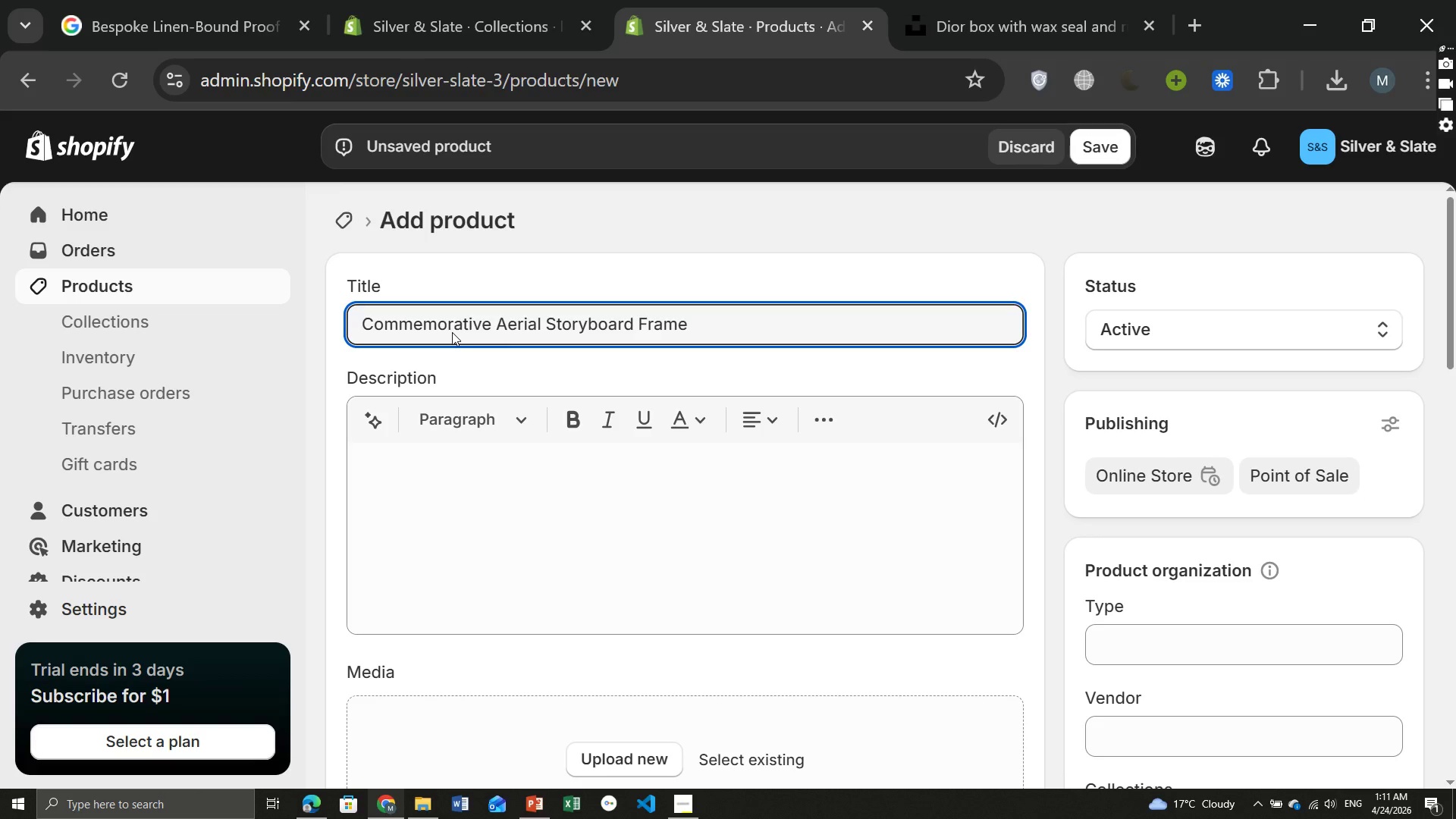 
left_click([1164, 494])
 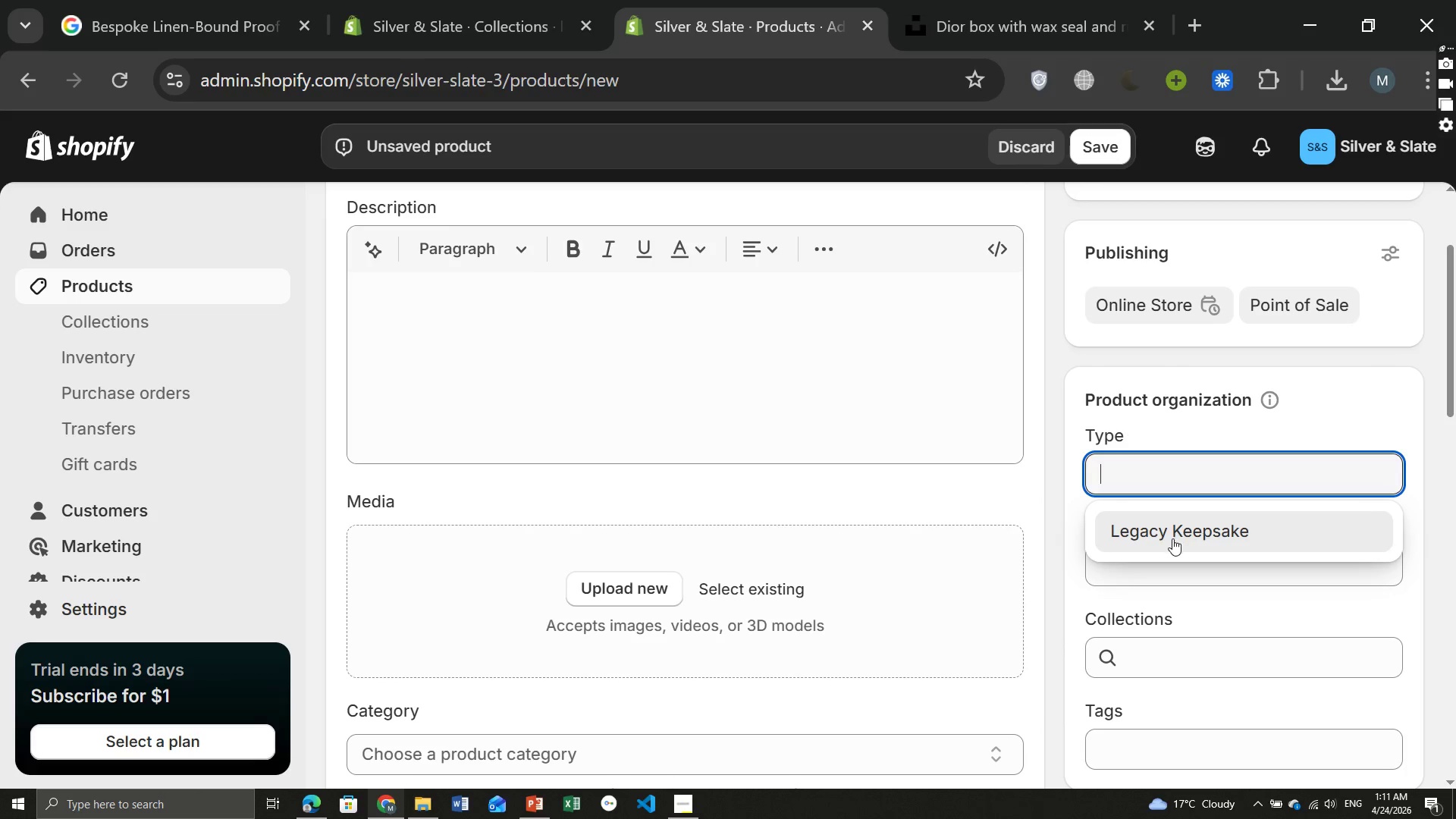 
left_click([1172, 538])
 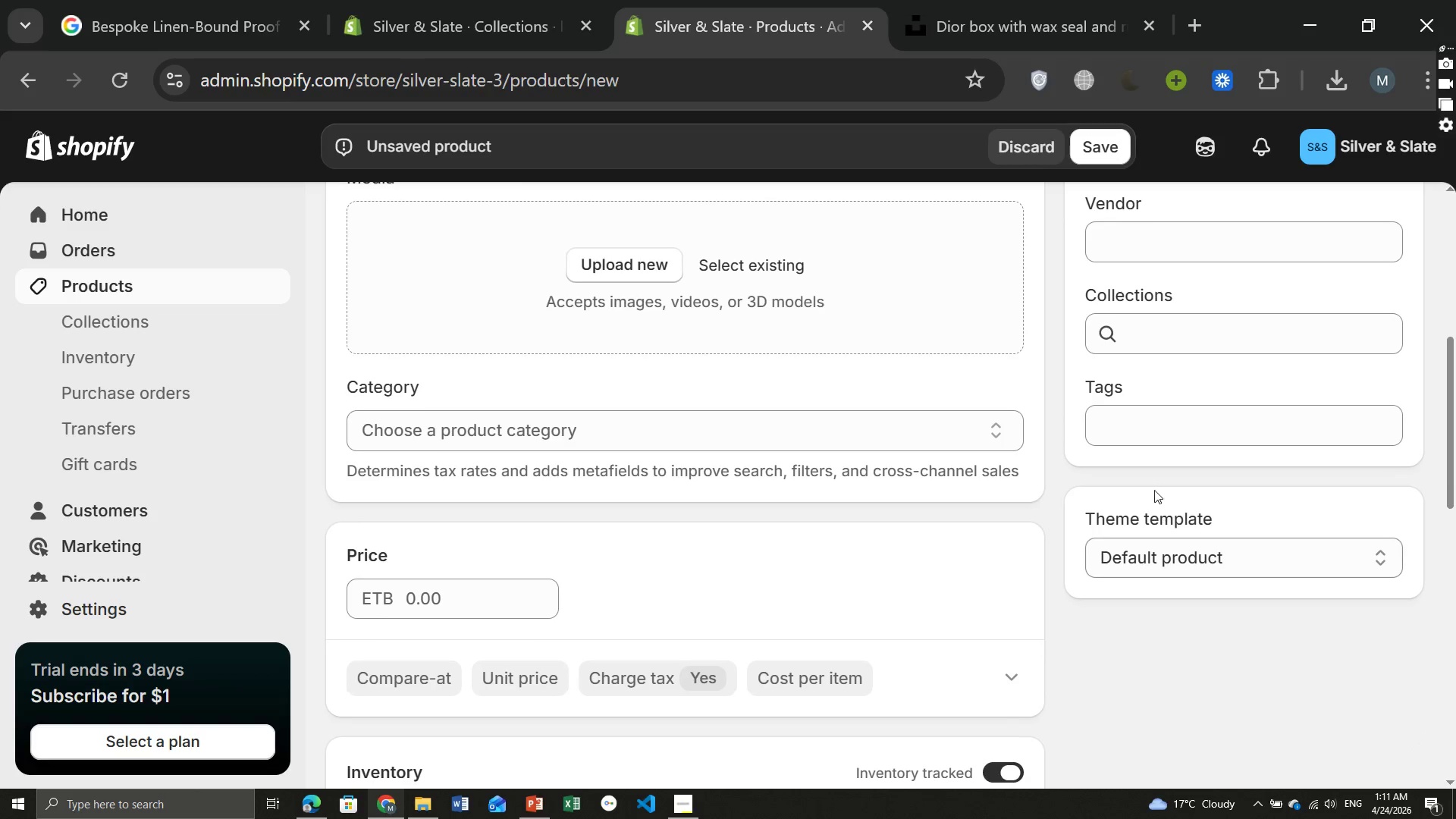 
left_click([1138, 420])
 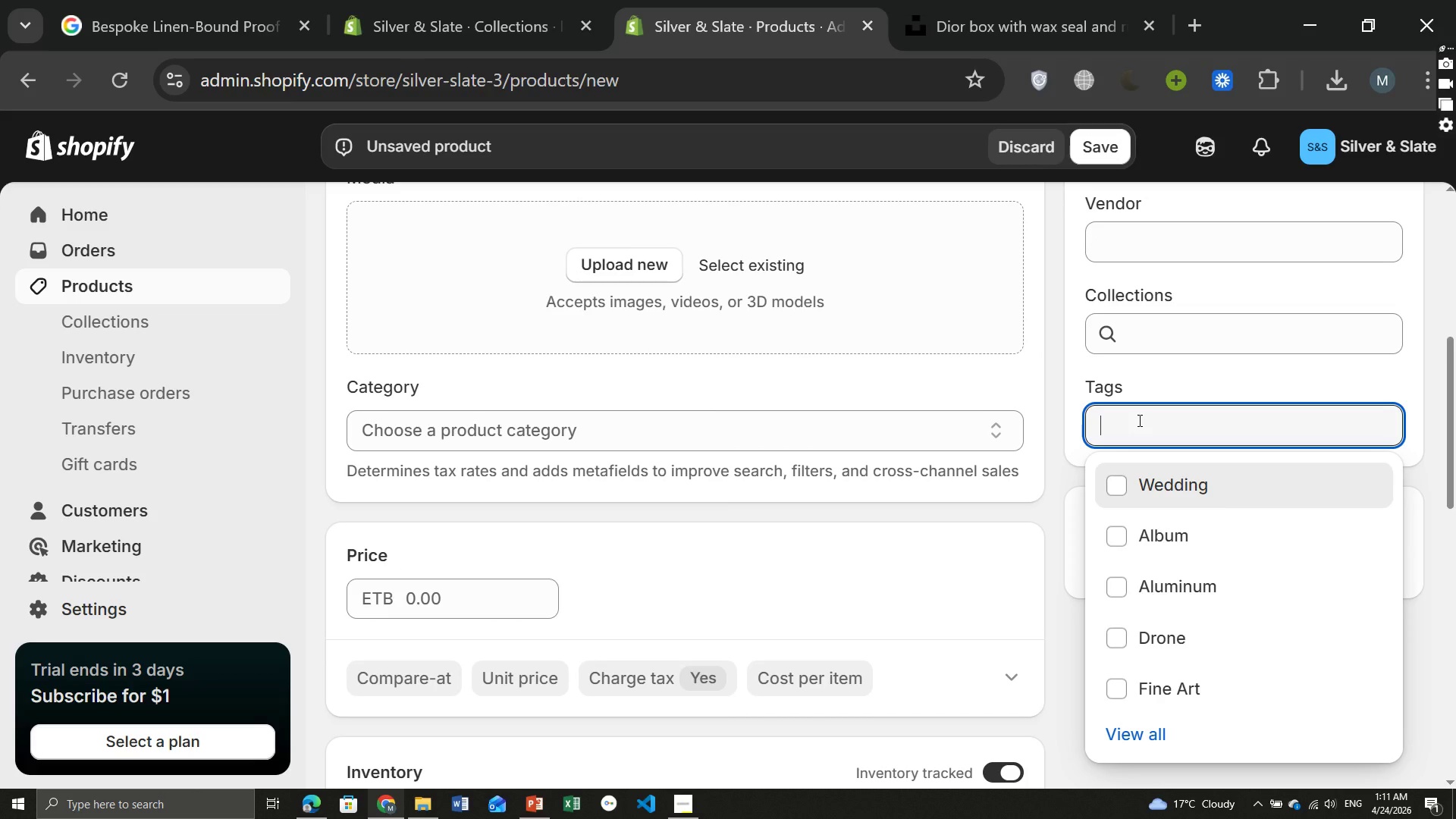 
type(Frame, Story)
 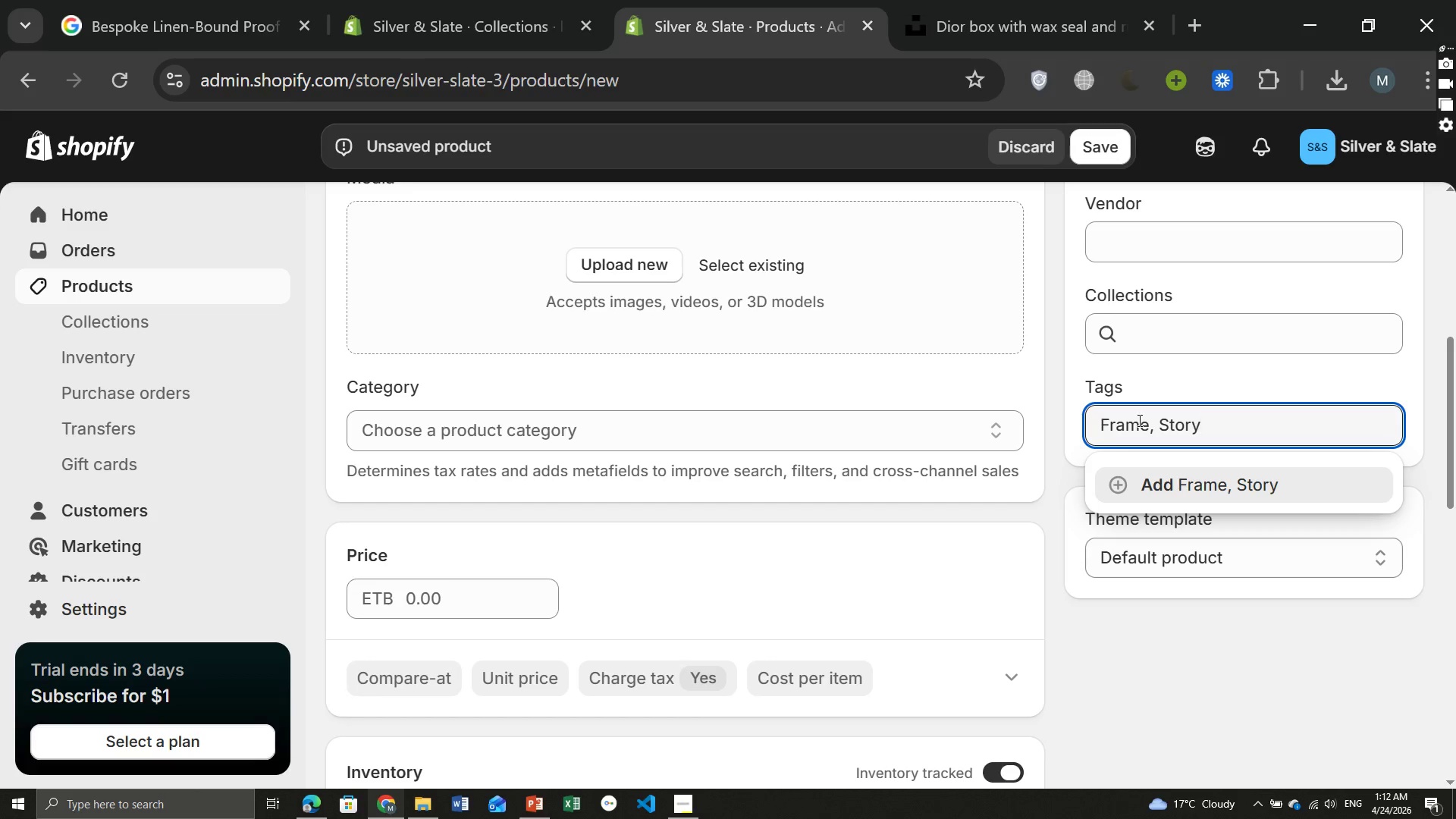 
type(board Frame)
 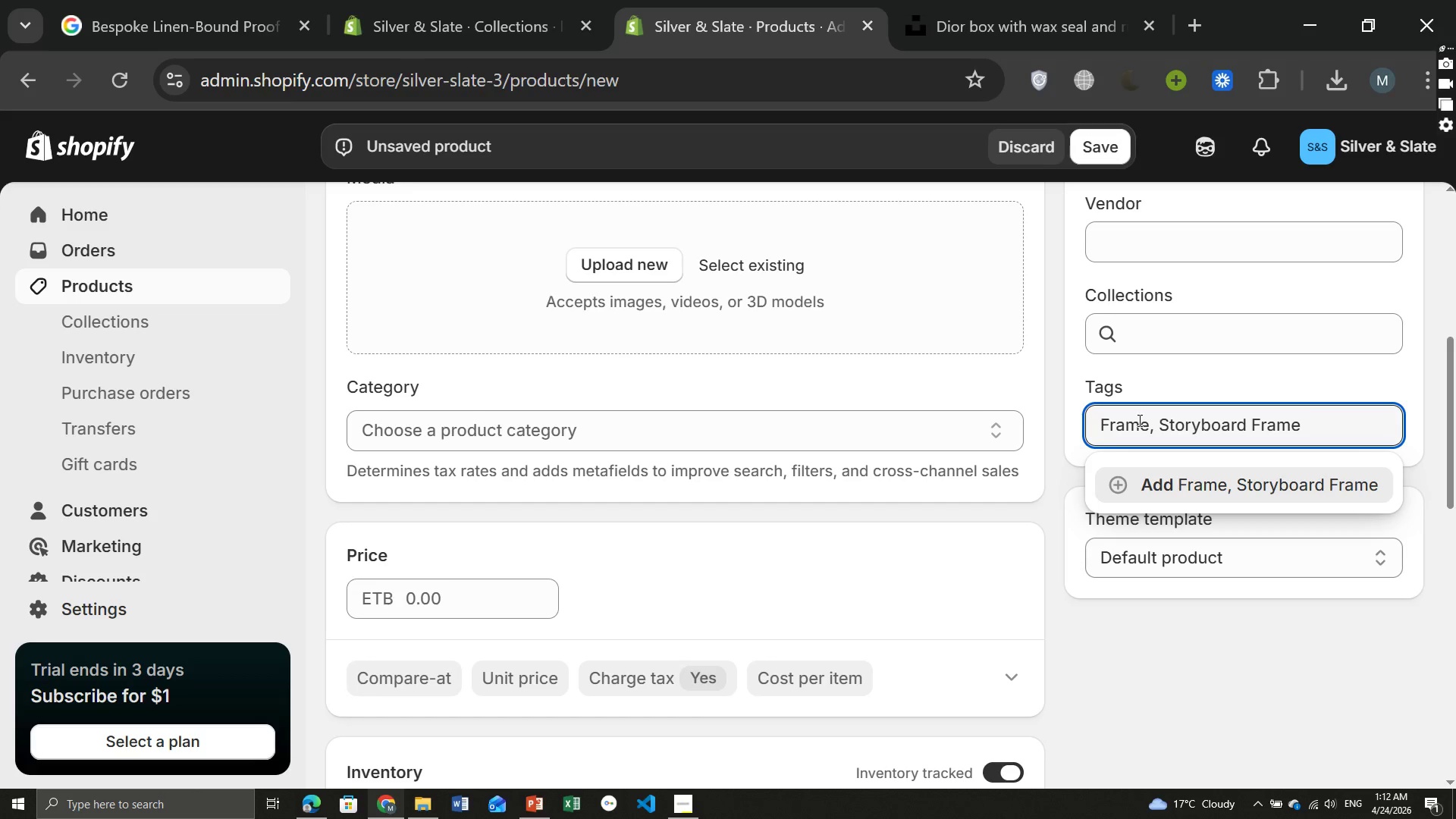 
hold_key(key=Backspace, duration=0.62)
 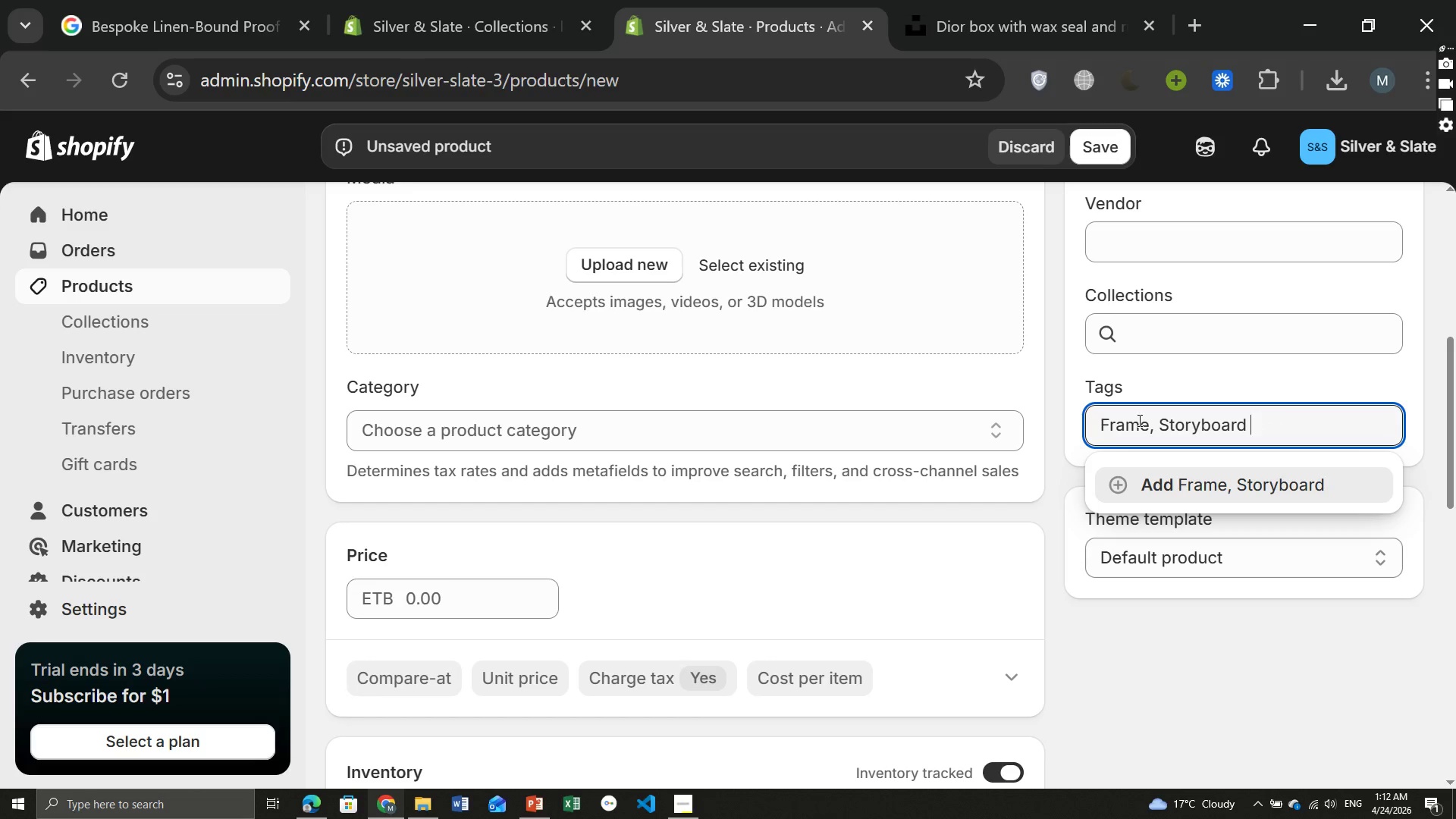 
key(Backspace)
key(Backspace)
type(, Aerial, Multi)
 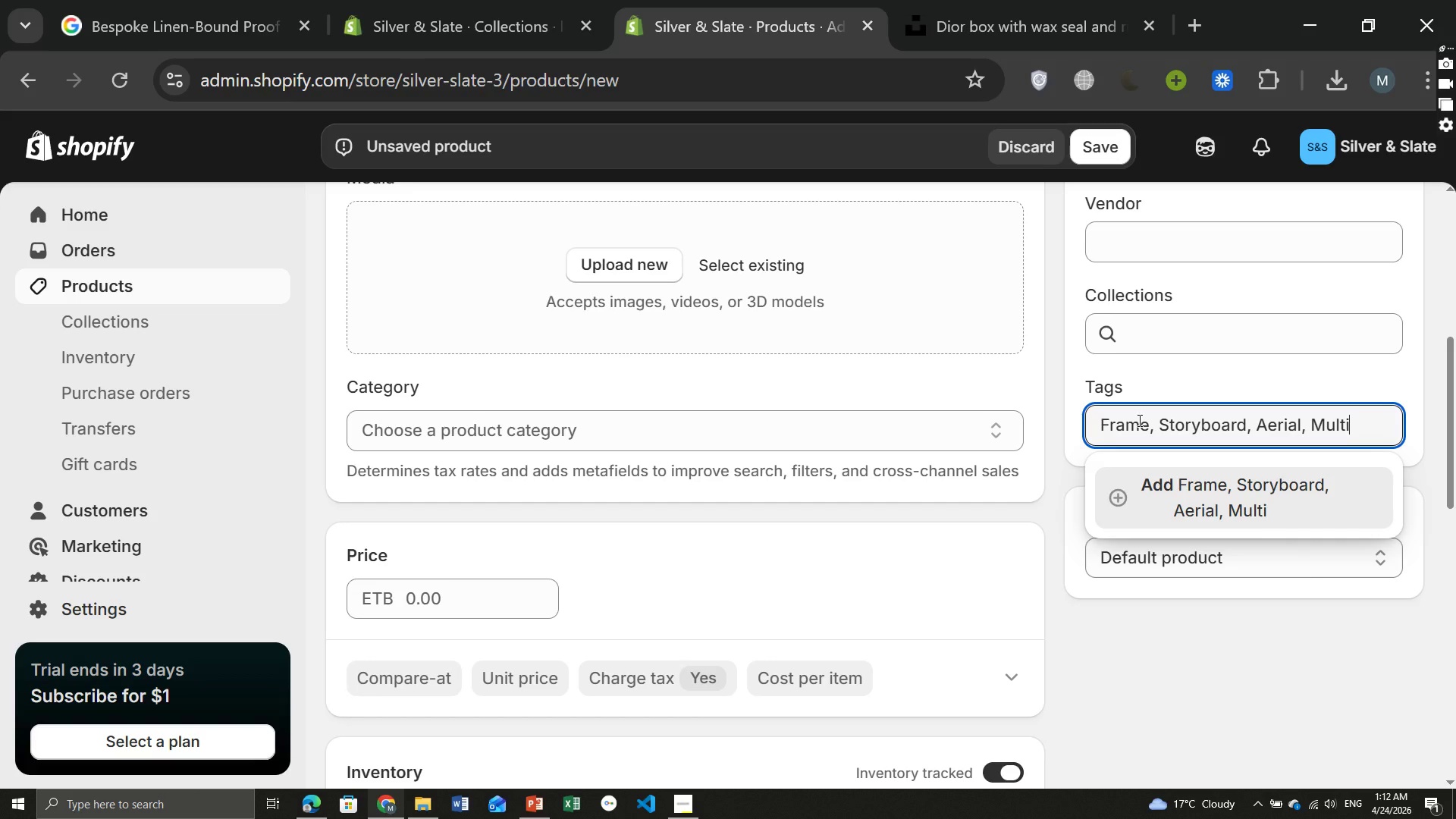 
type(print)
 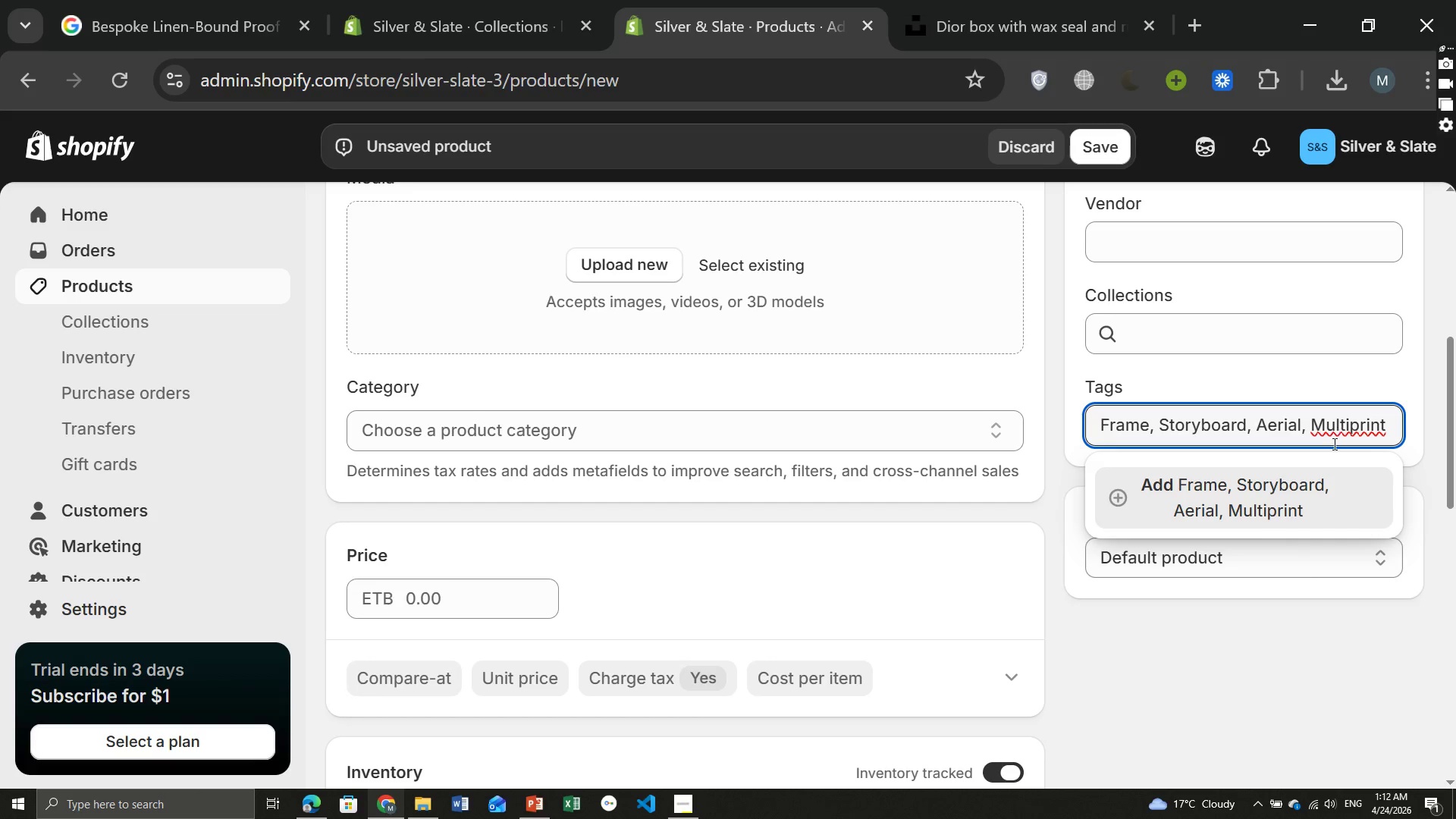 
left_click([1354, 418])
 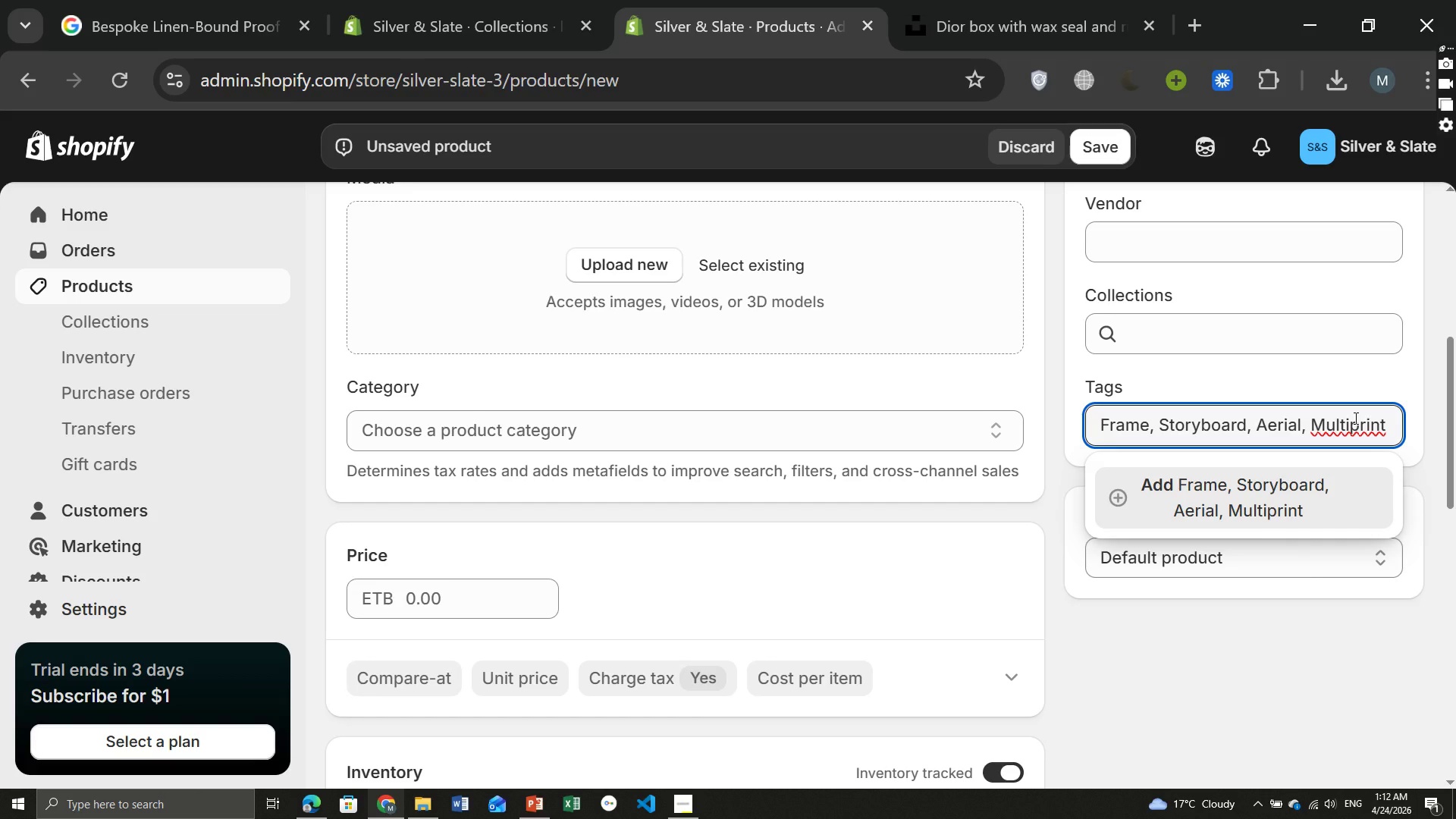 
key(Minus)
 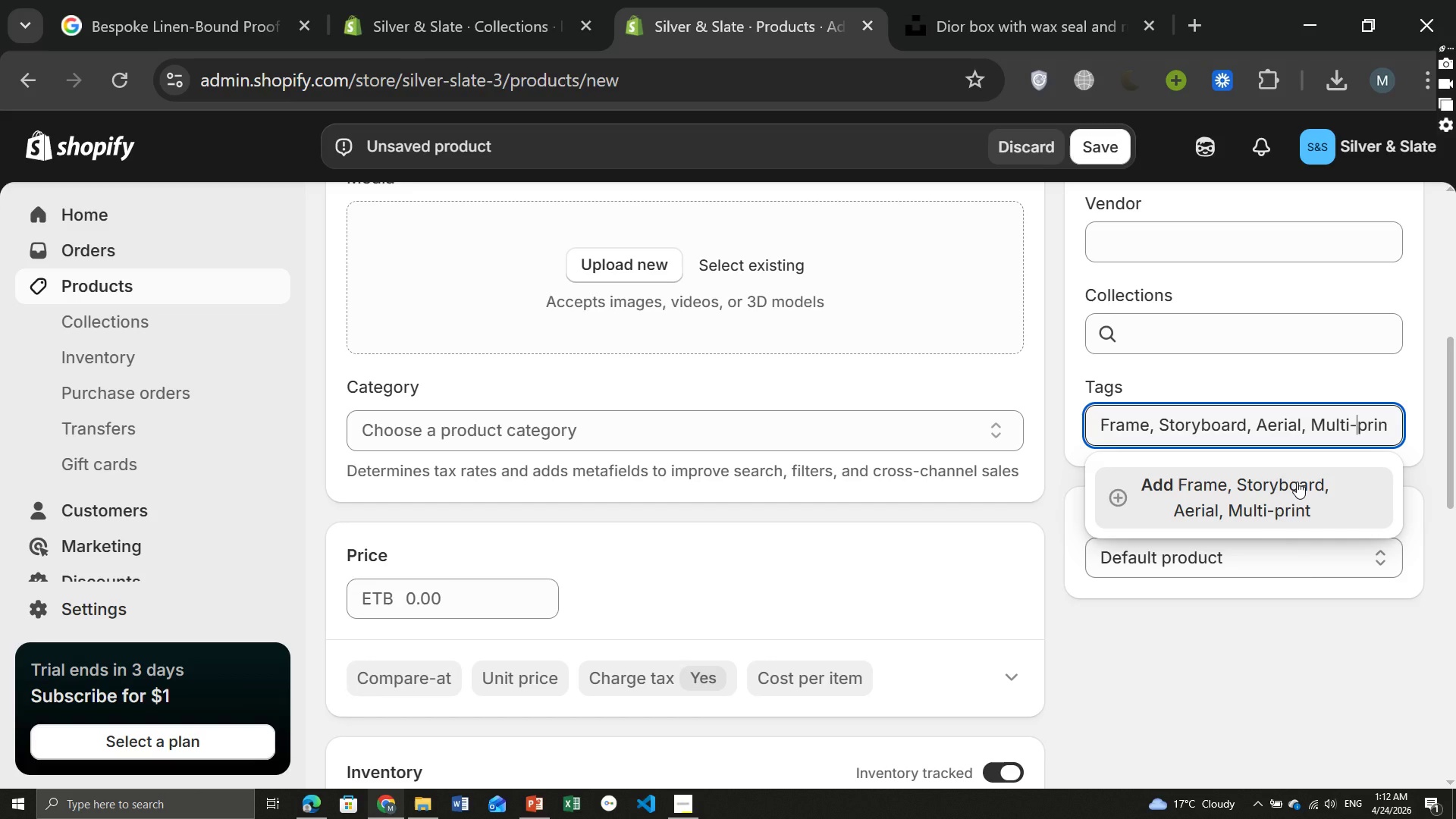 
left_click([1297, 482])
 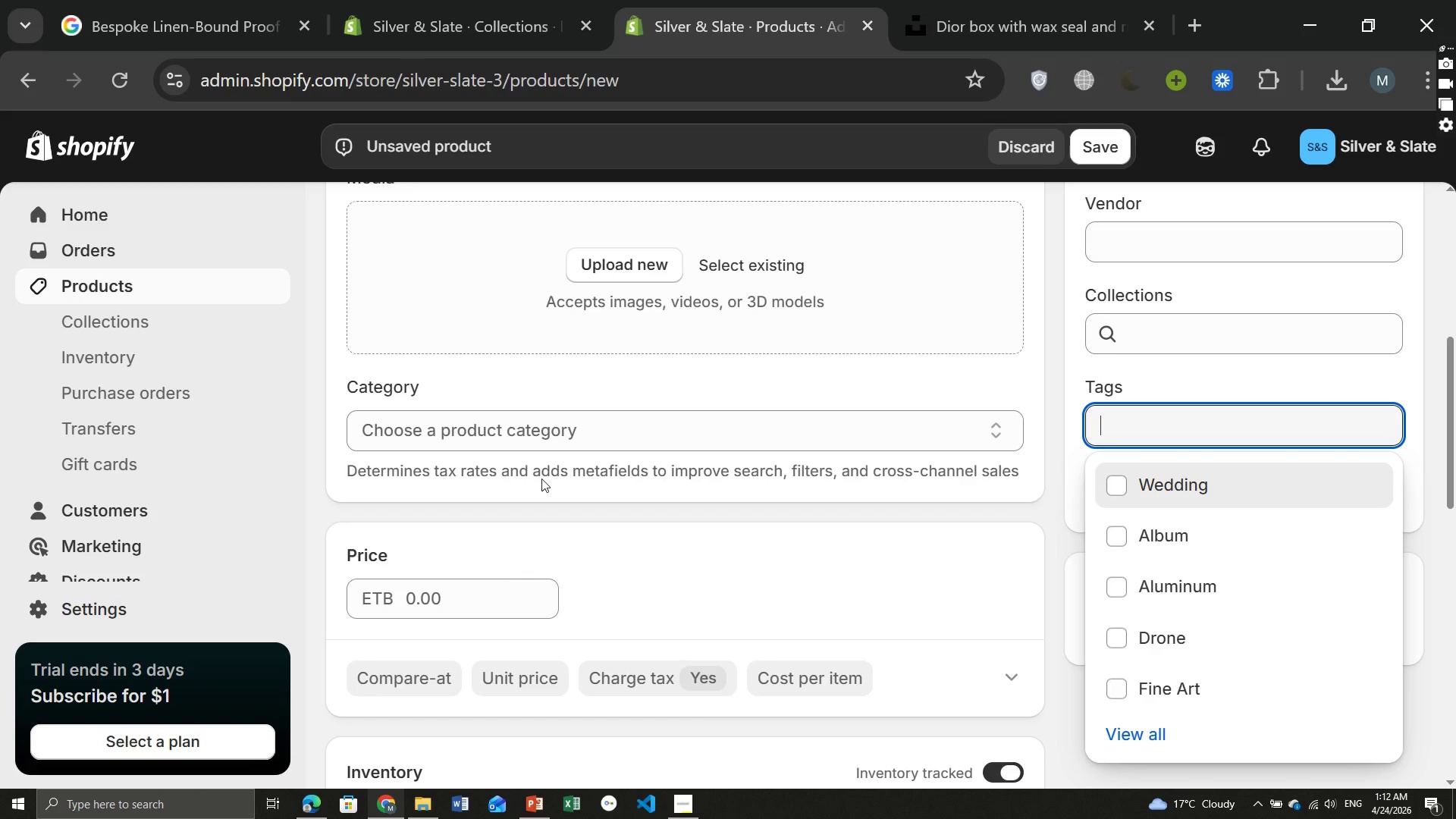 
left_click([1100, 147])
 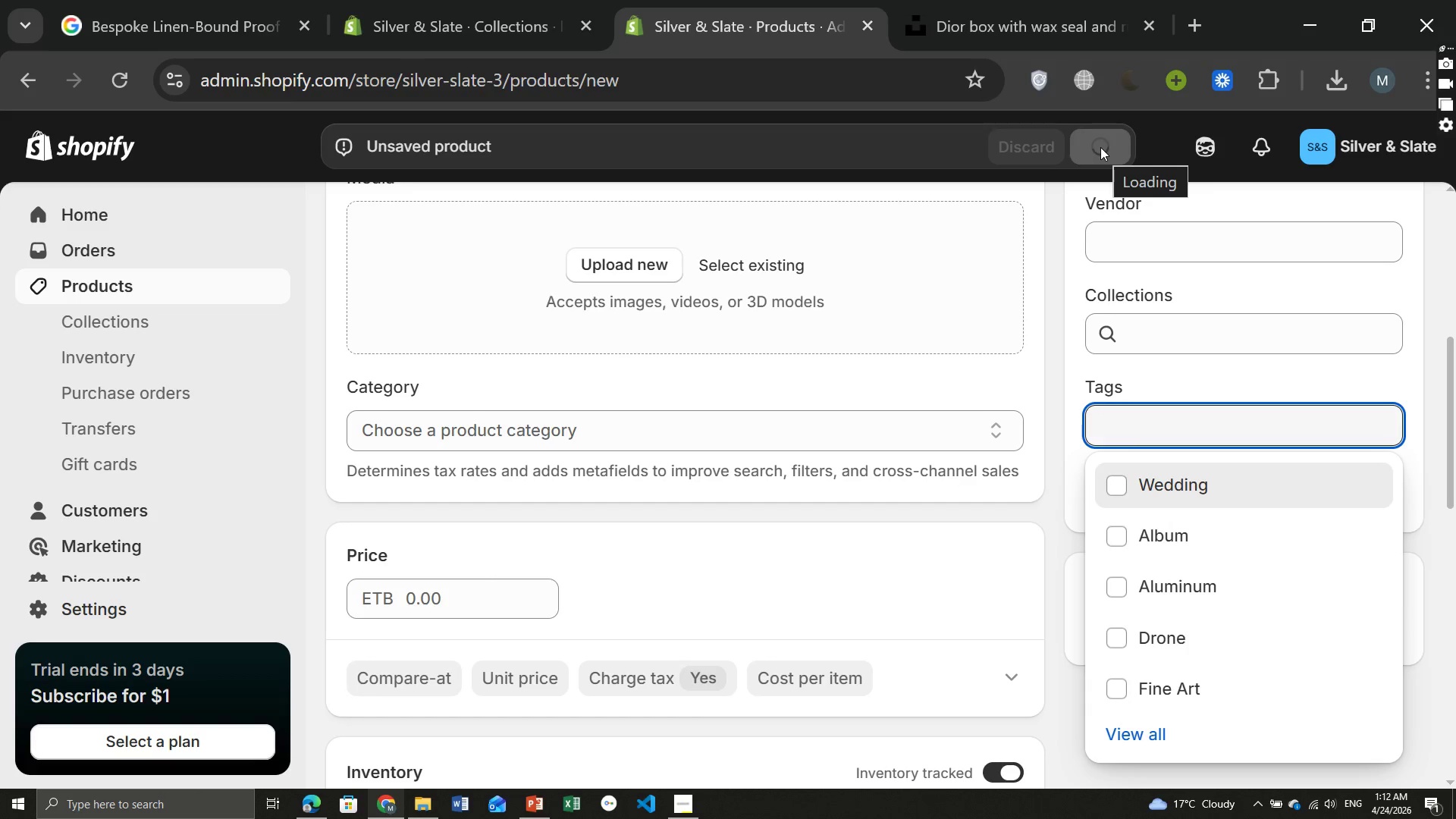 
wait(8.08)
 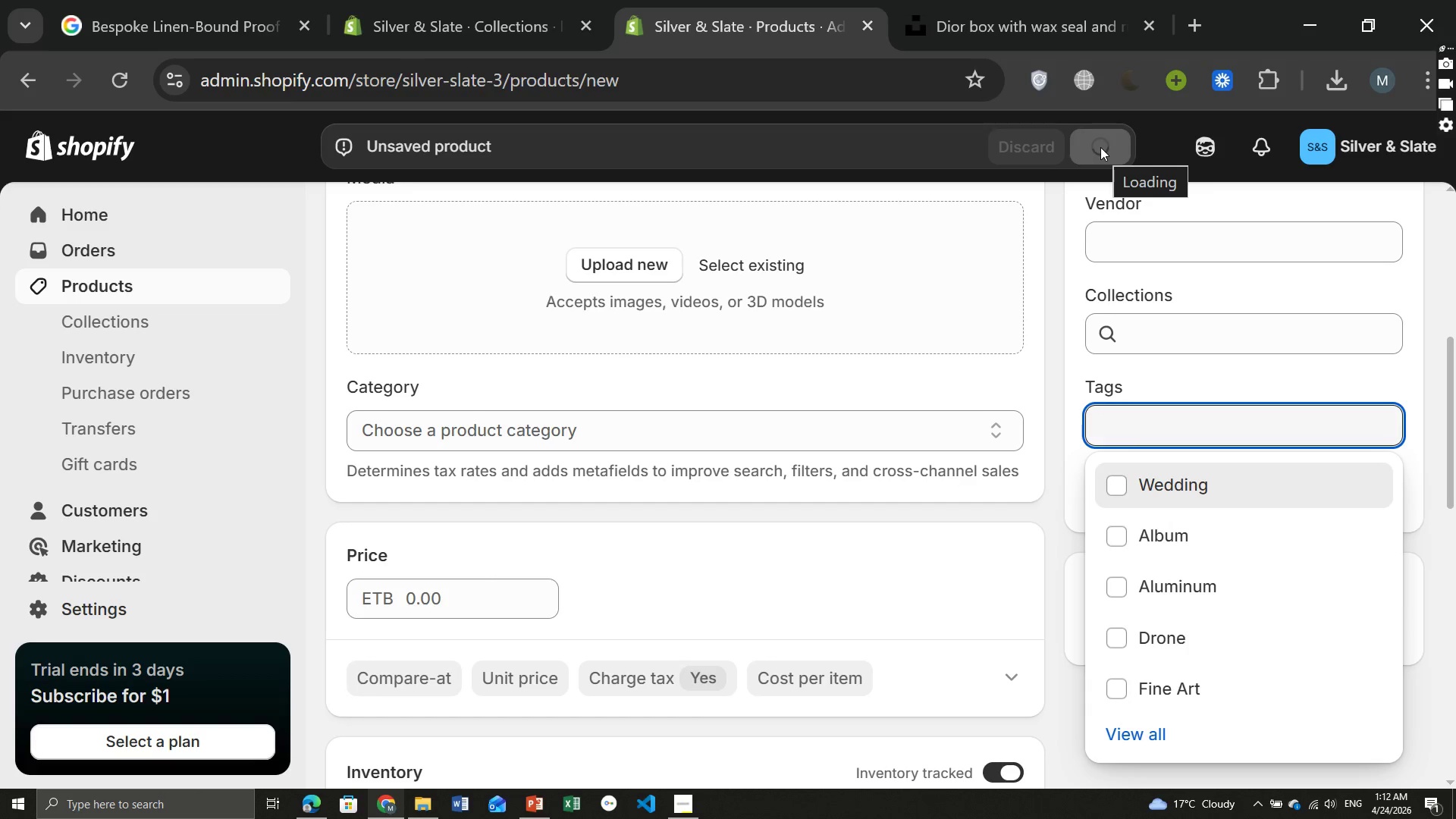 
left_click([539, 463])
 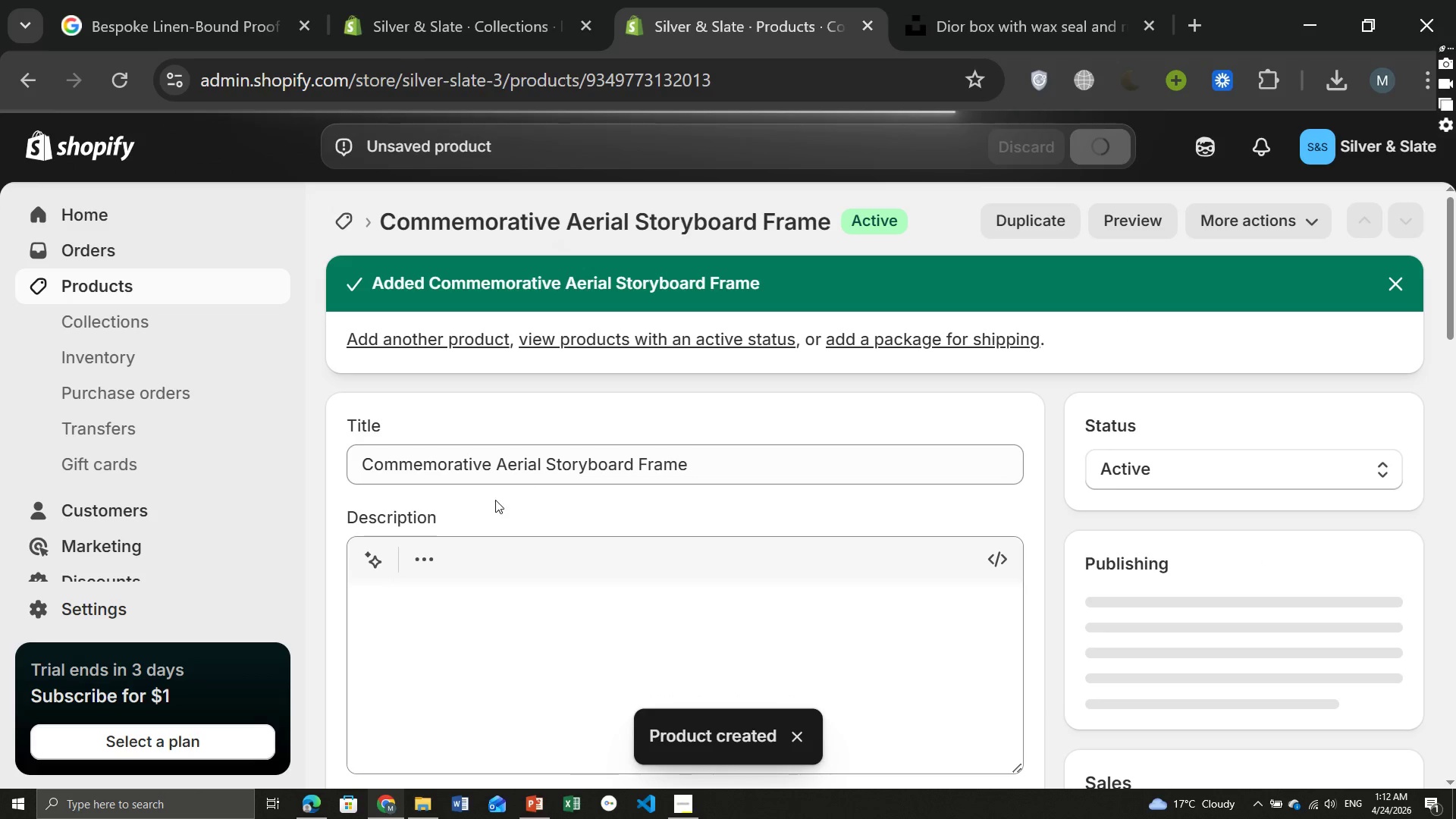 
mouse_move([479, 509])
 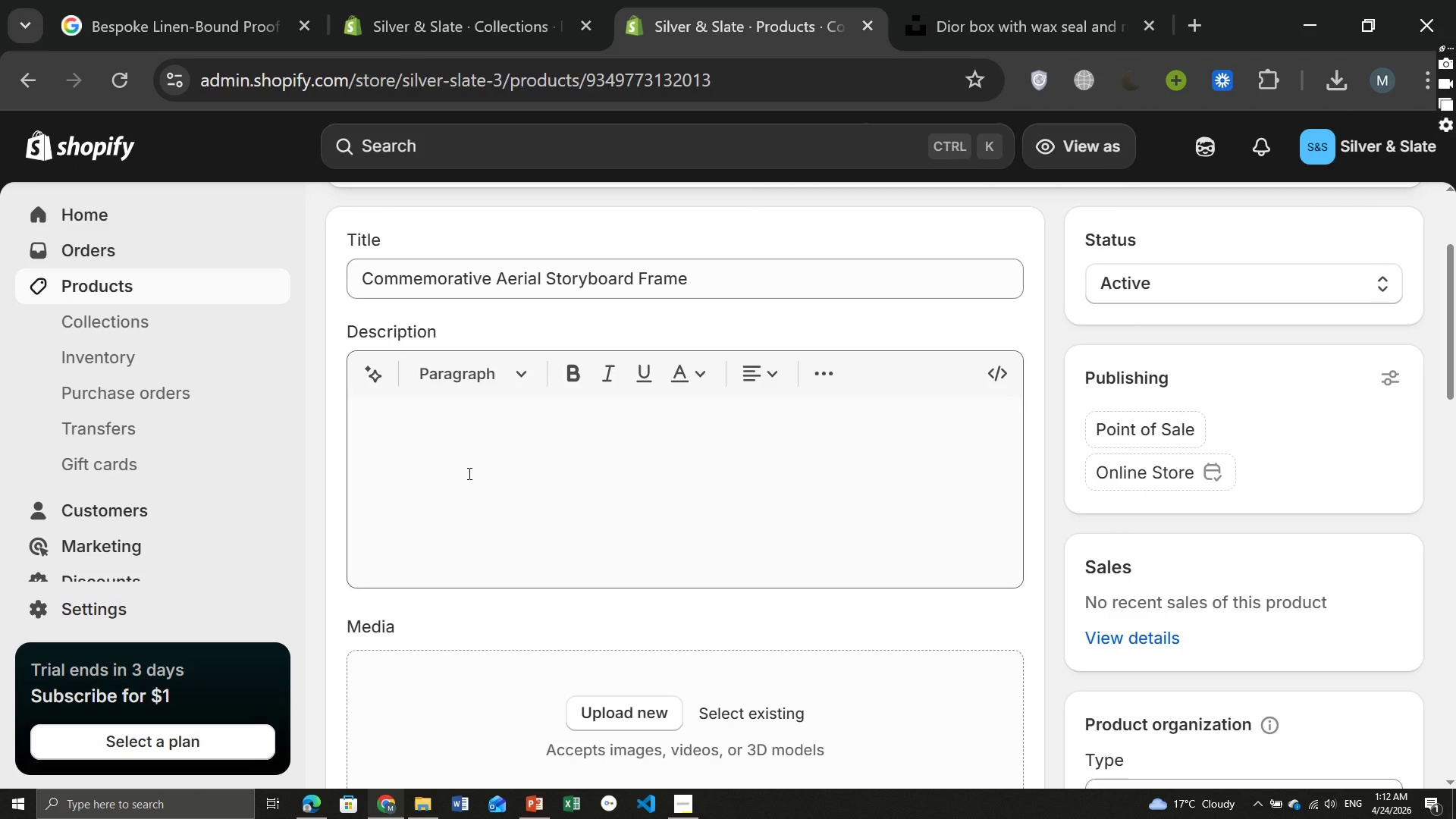 
left_click([468, 473])
 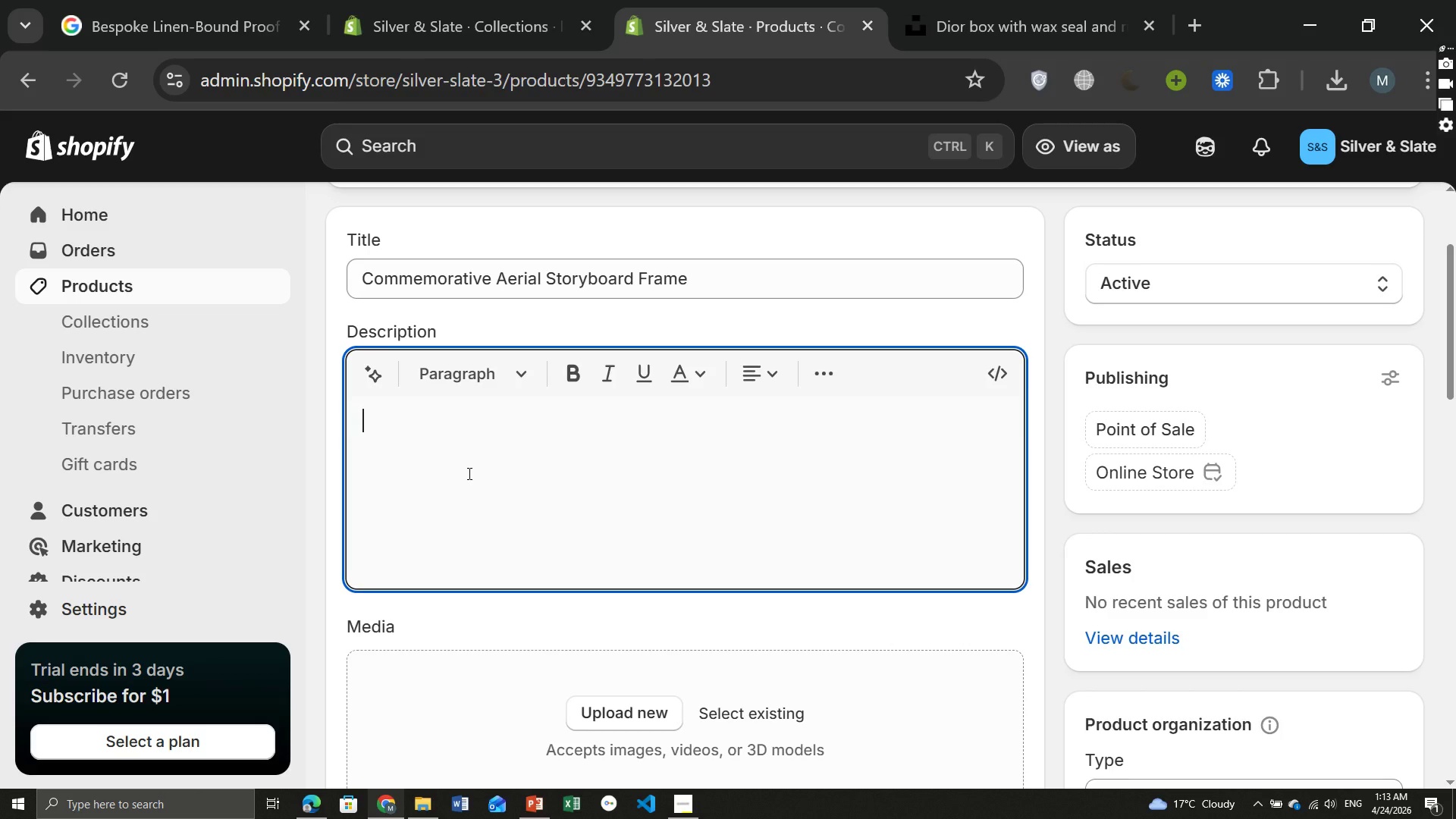 
type(Three aerials. One story.  wall that remembers.)
 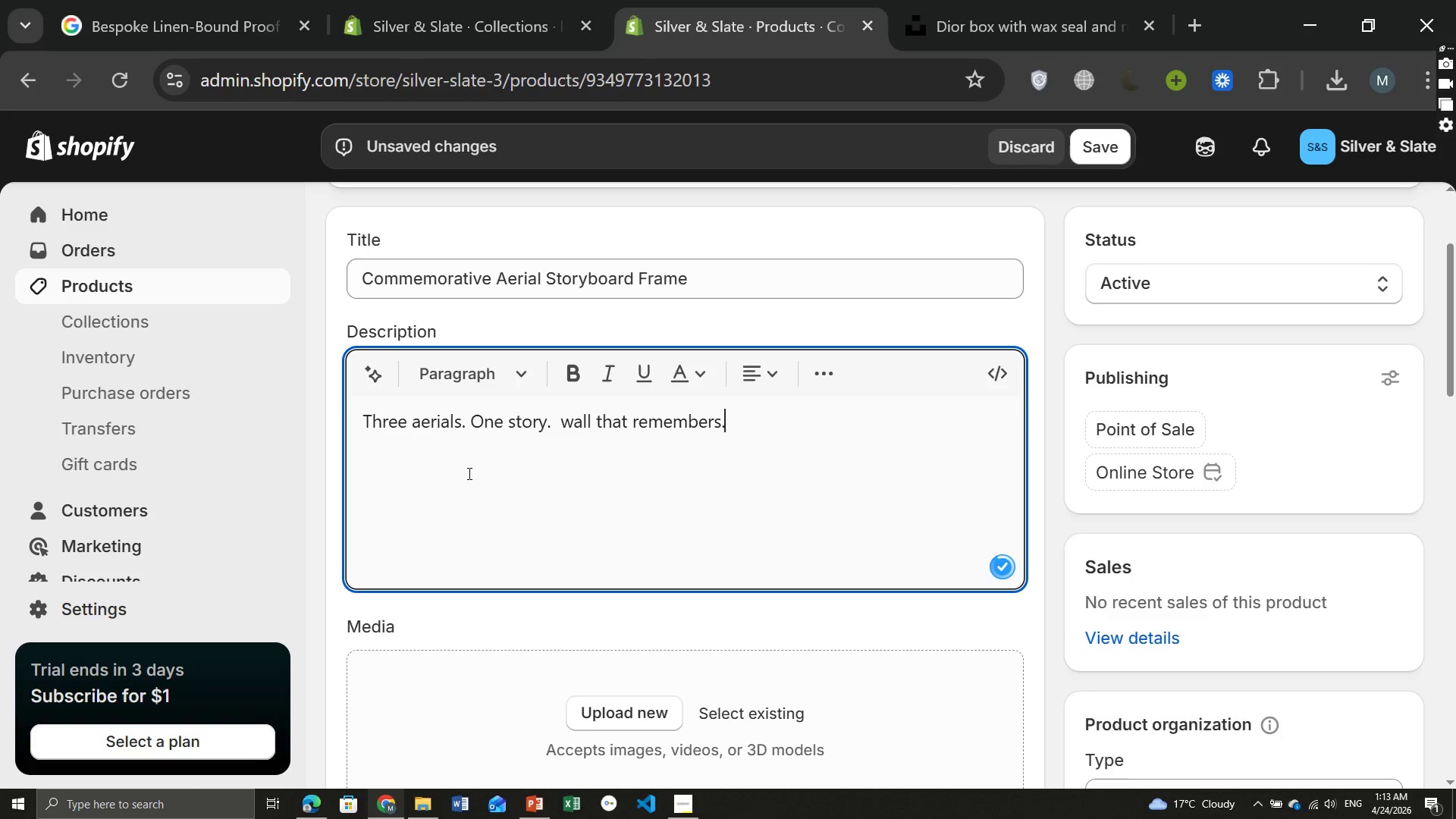 
key(Enter)
 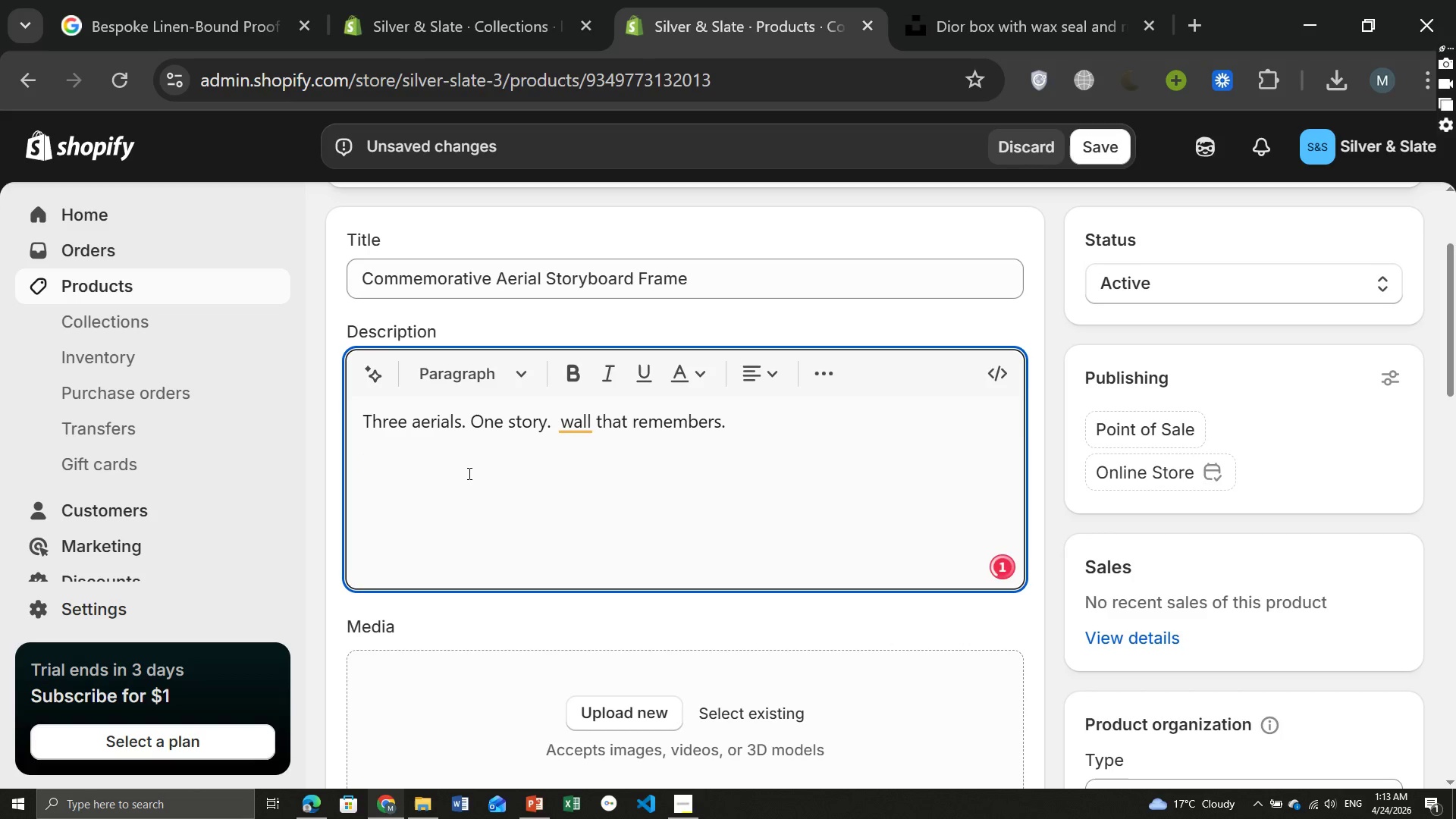 
key(Backspace)
 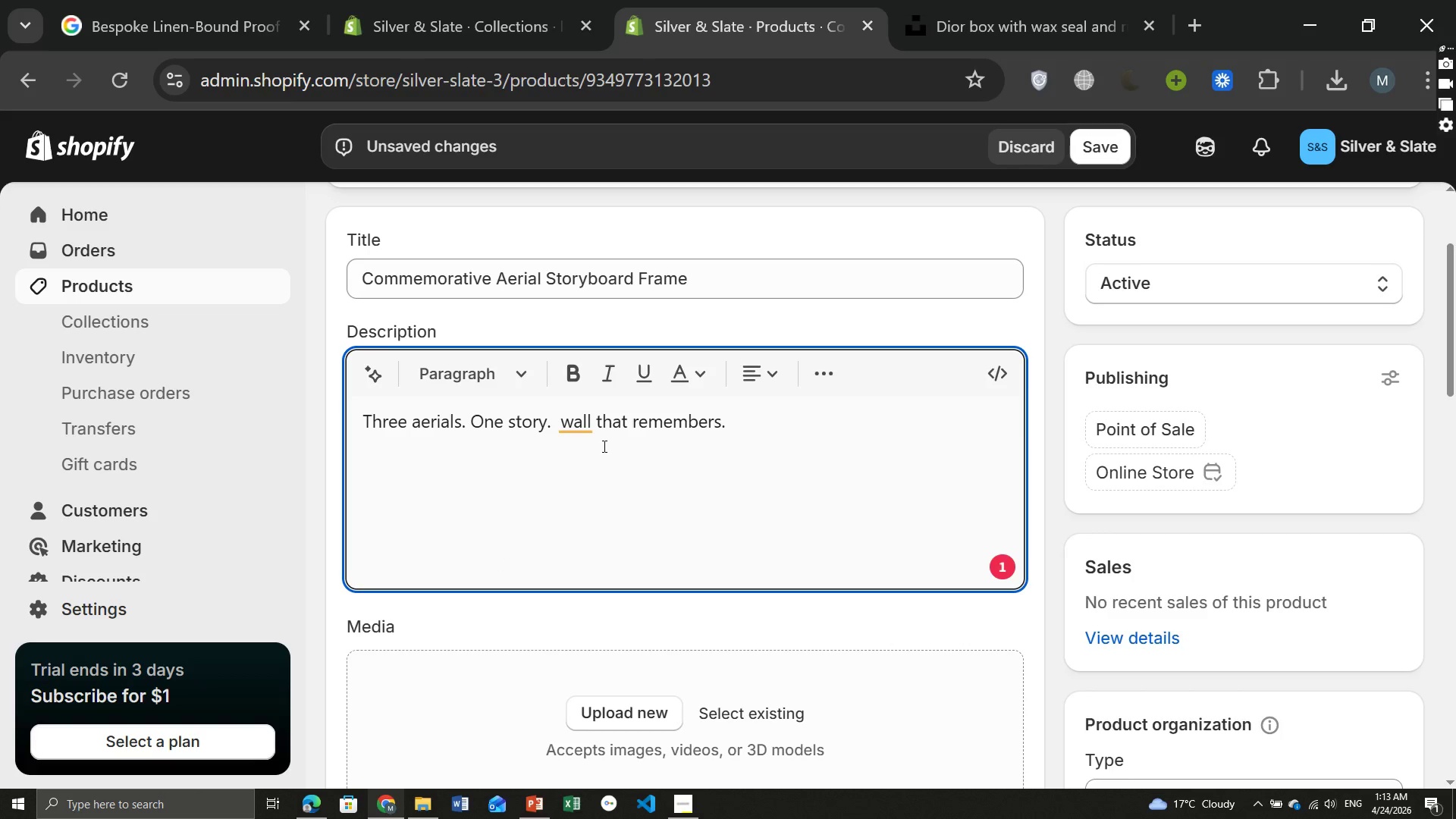 
left_click([576, 421])
 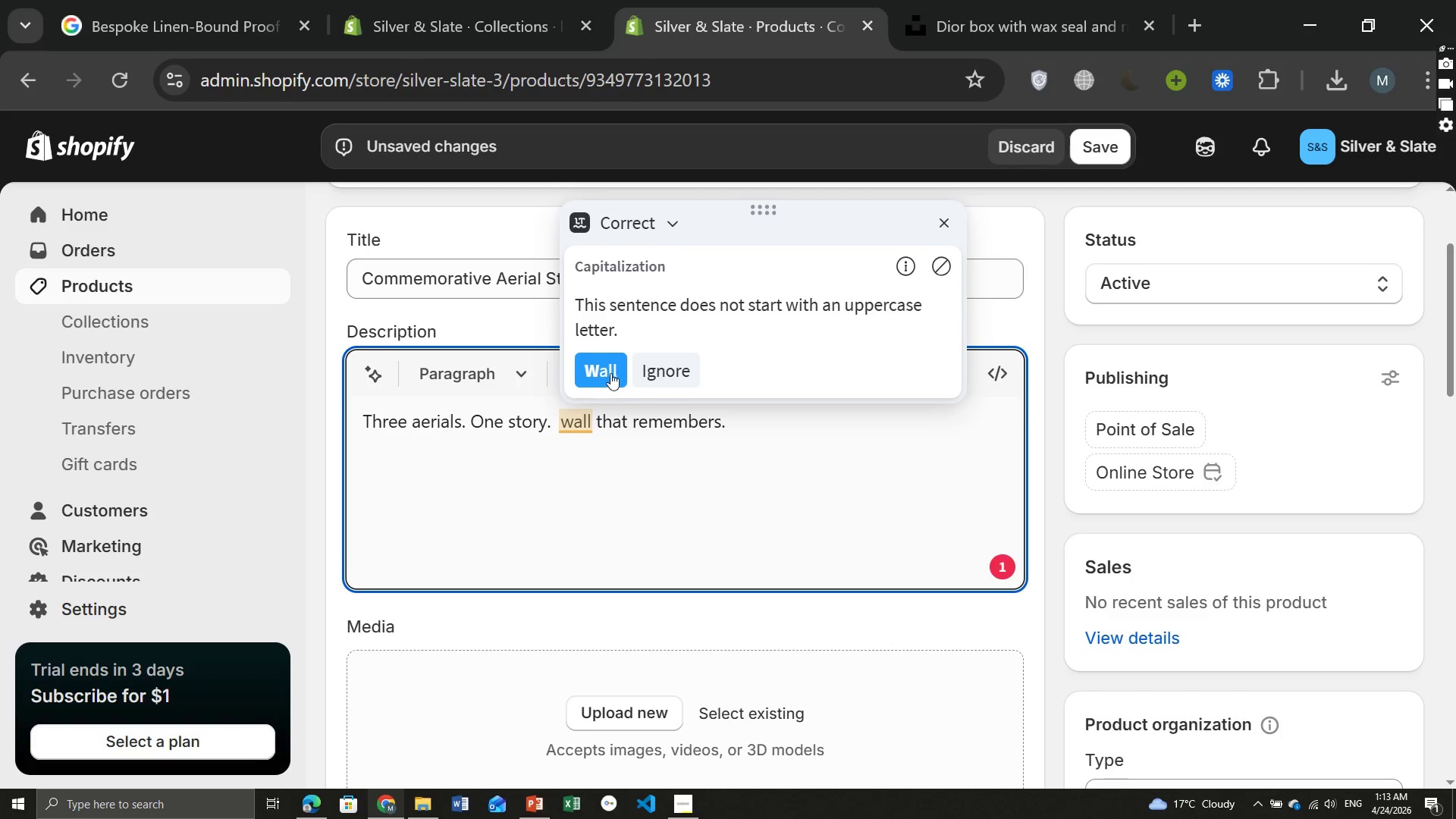 
left_click([610, 372])
 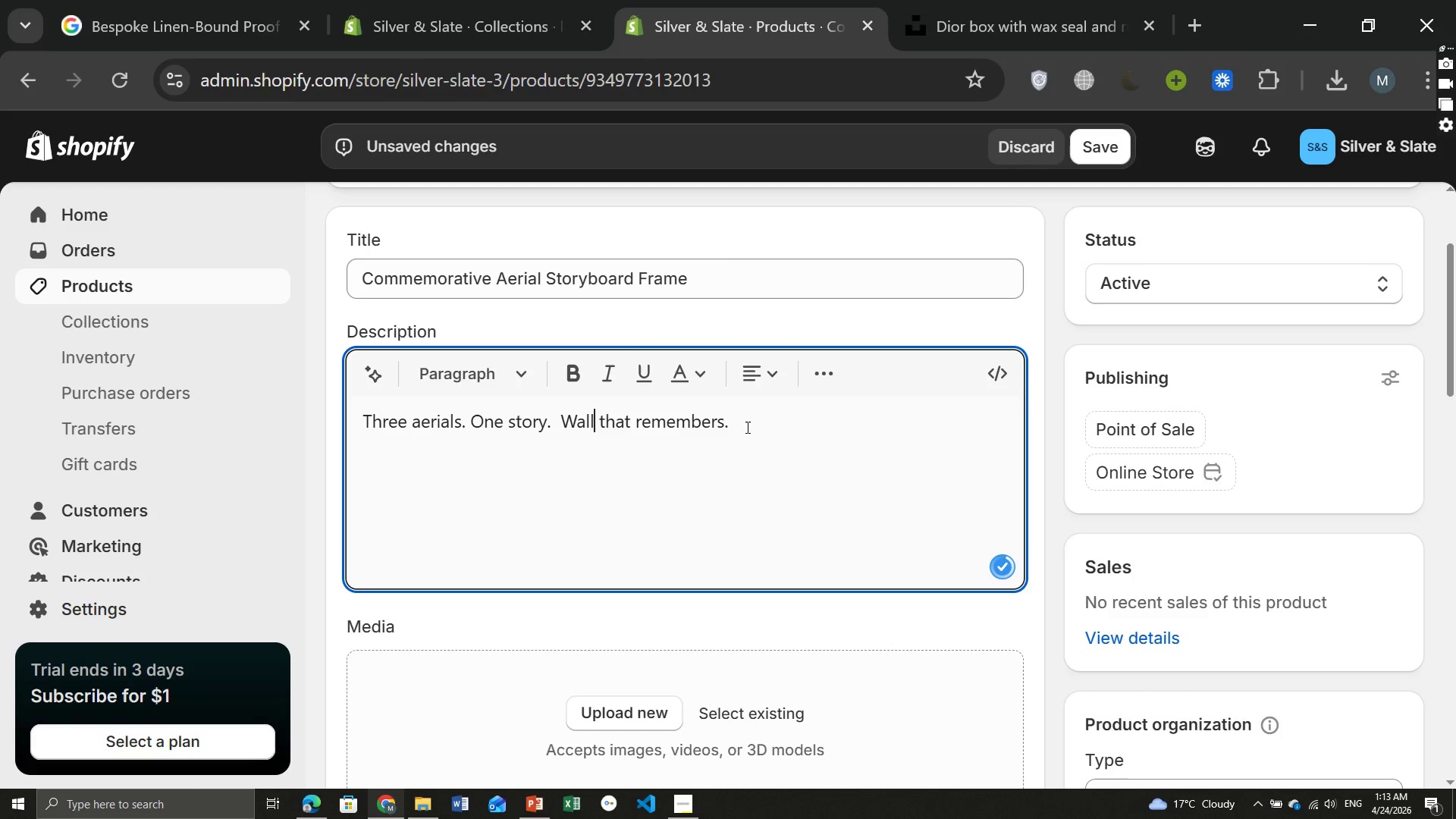 
left_click([748, 427])
 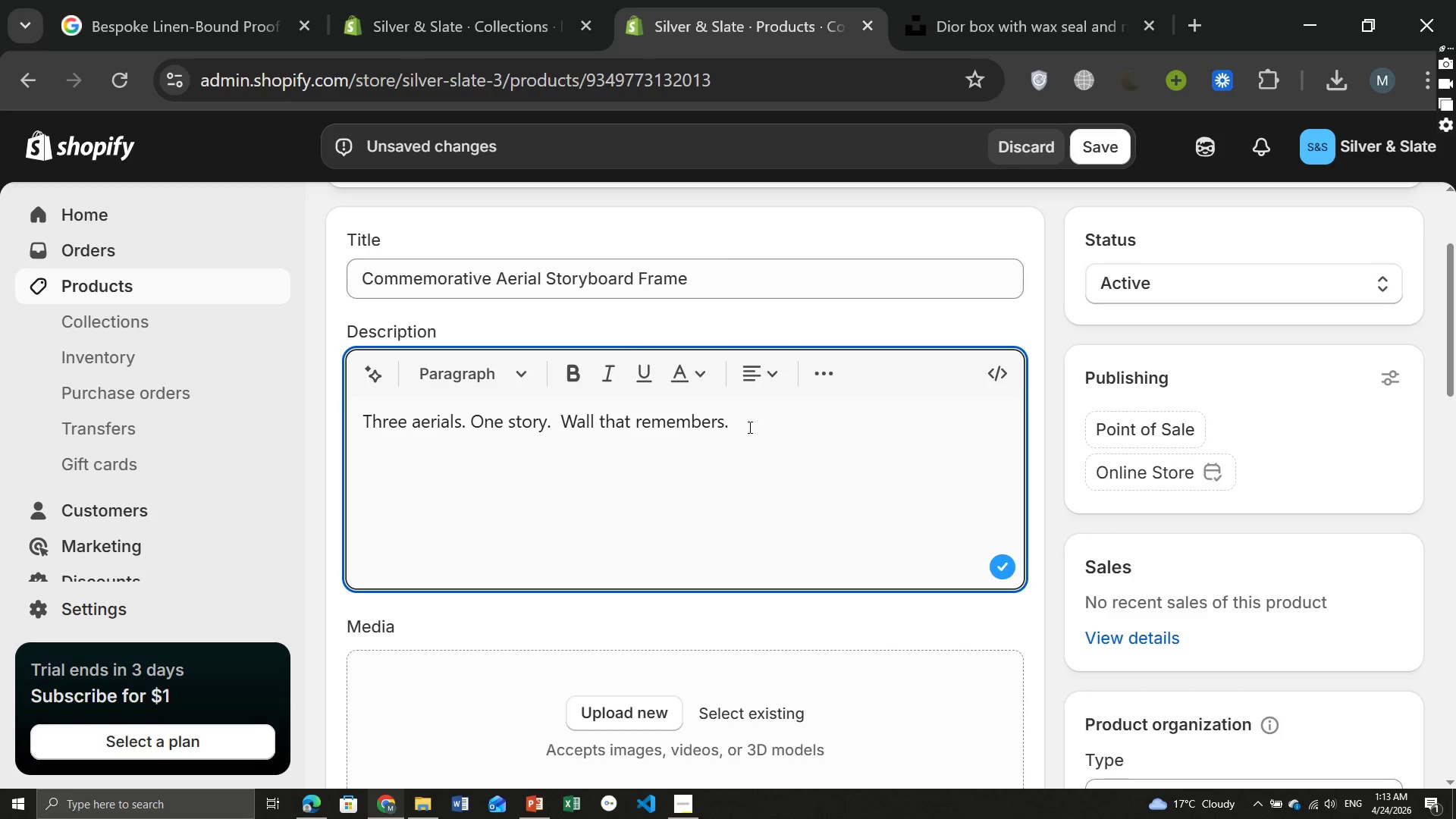 
key(Shift+ShiftRight)
 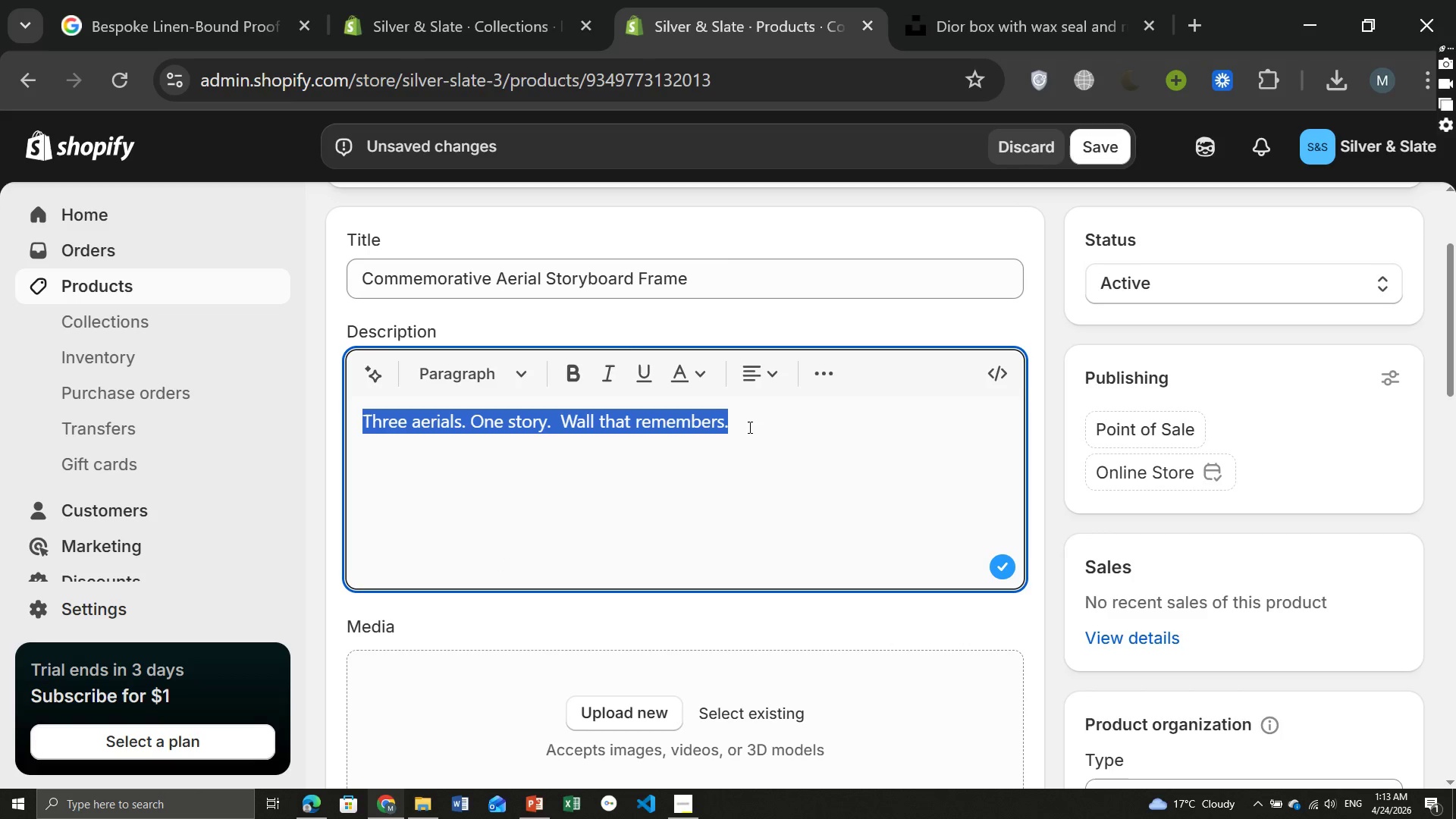 
key(Shift+Home)
 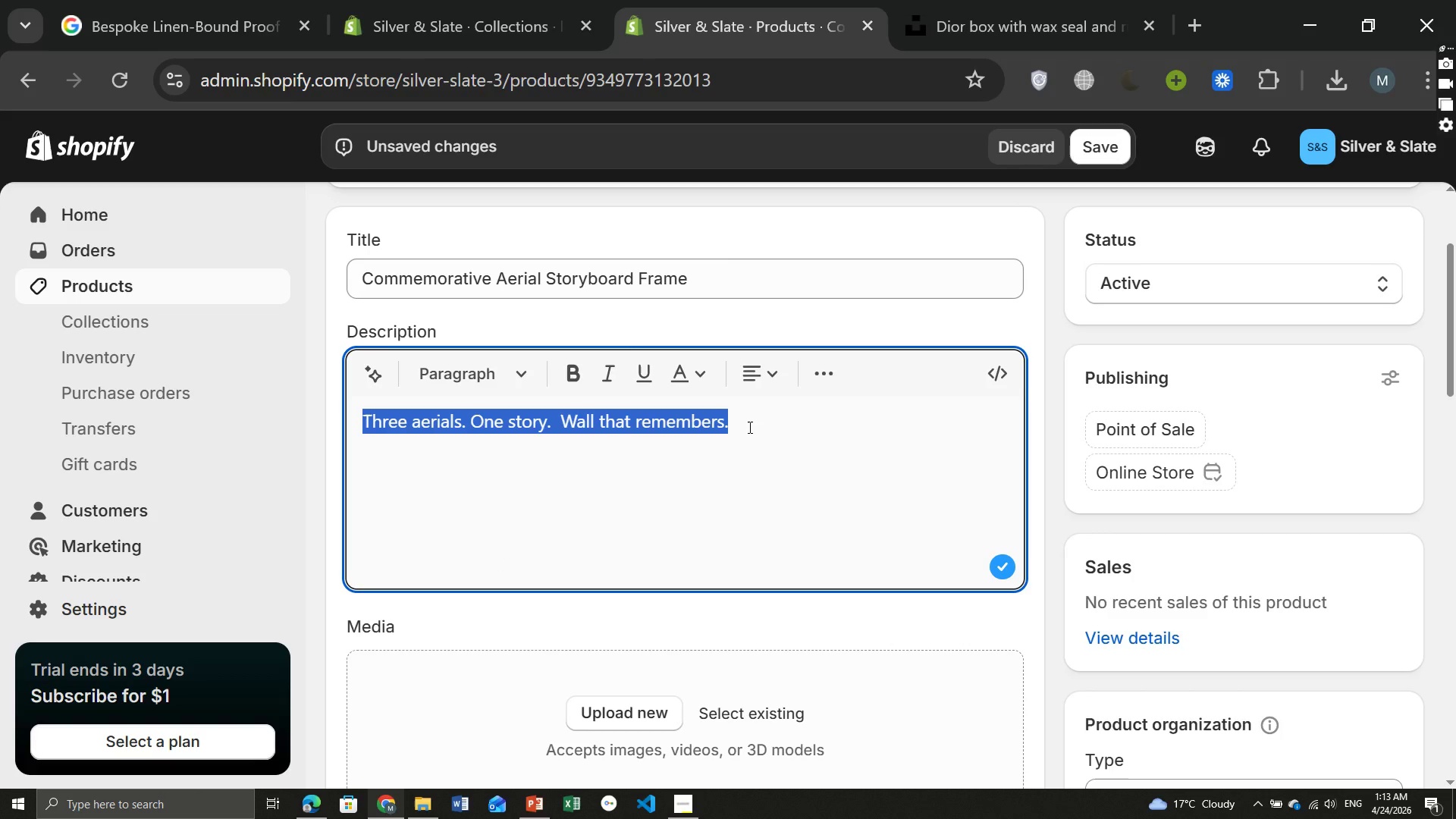 
key(Control+ControlLeft)
 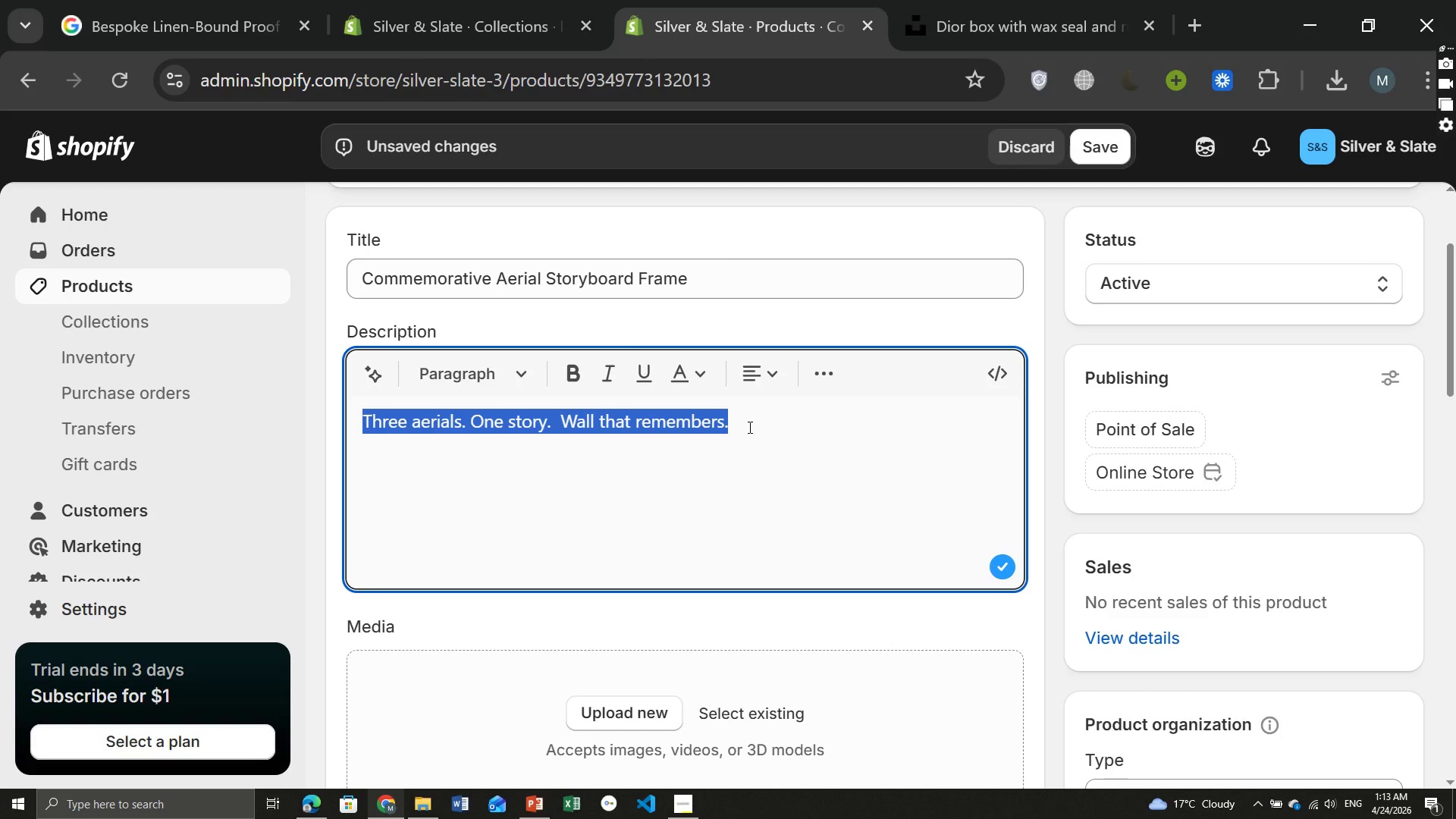 
key(Control+B)
 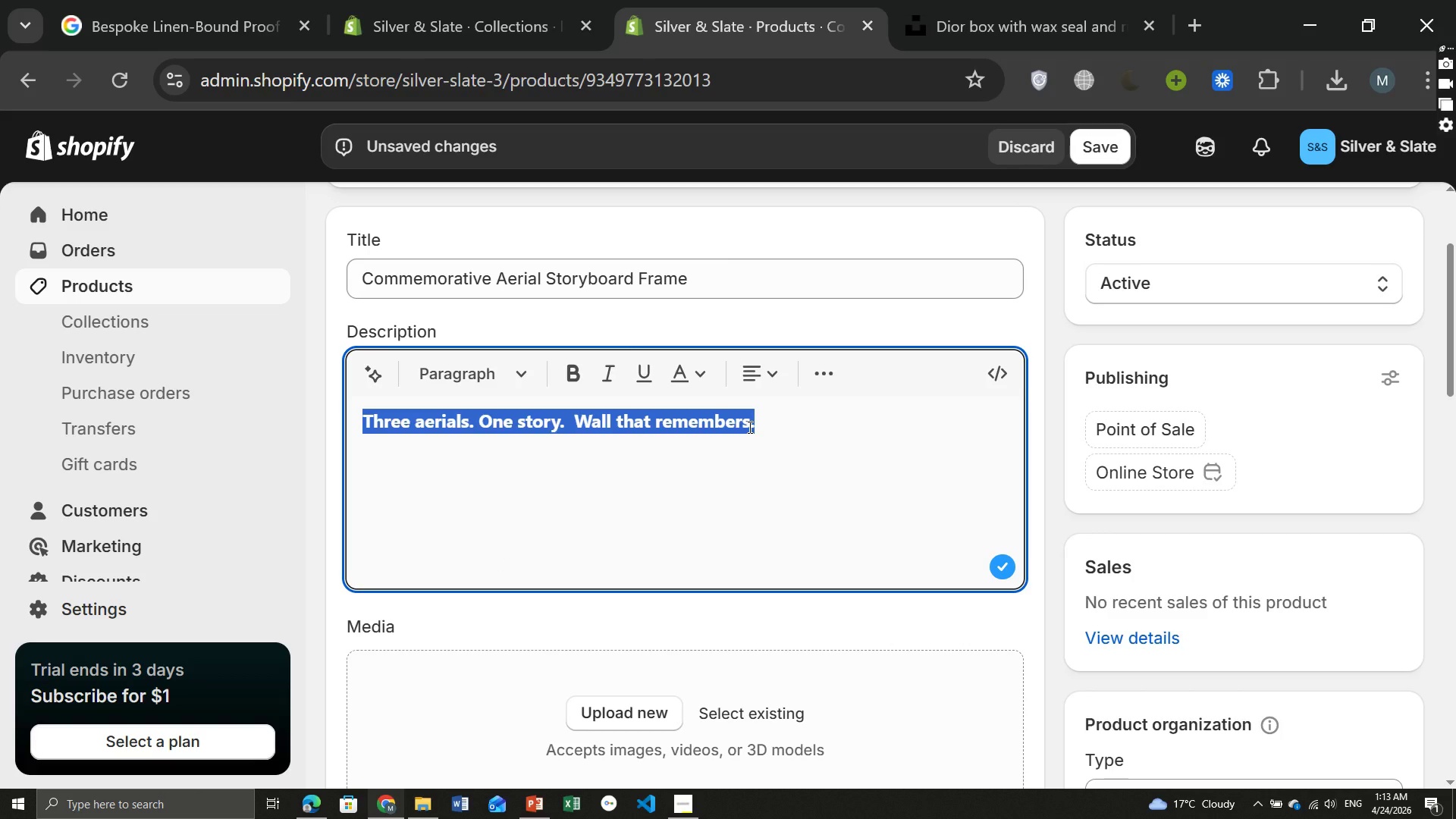 
key(ArrowRight)
 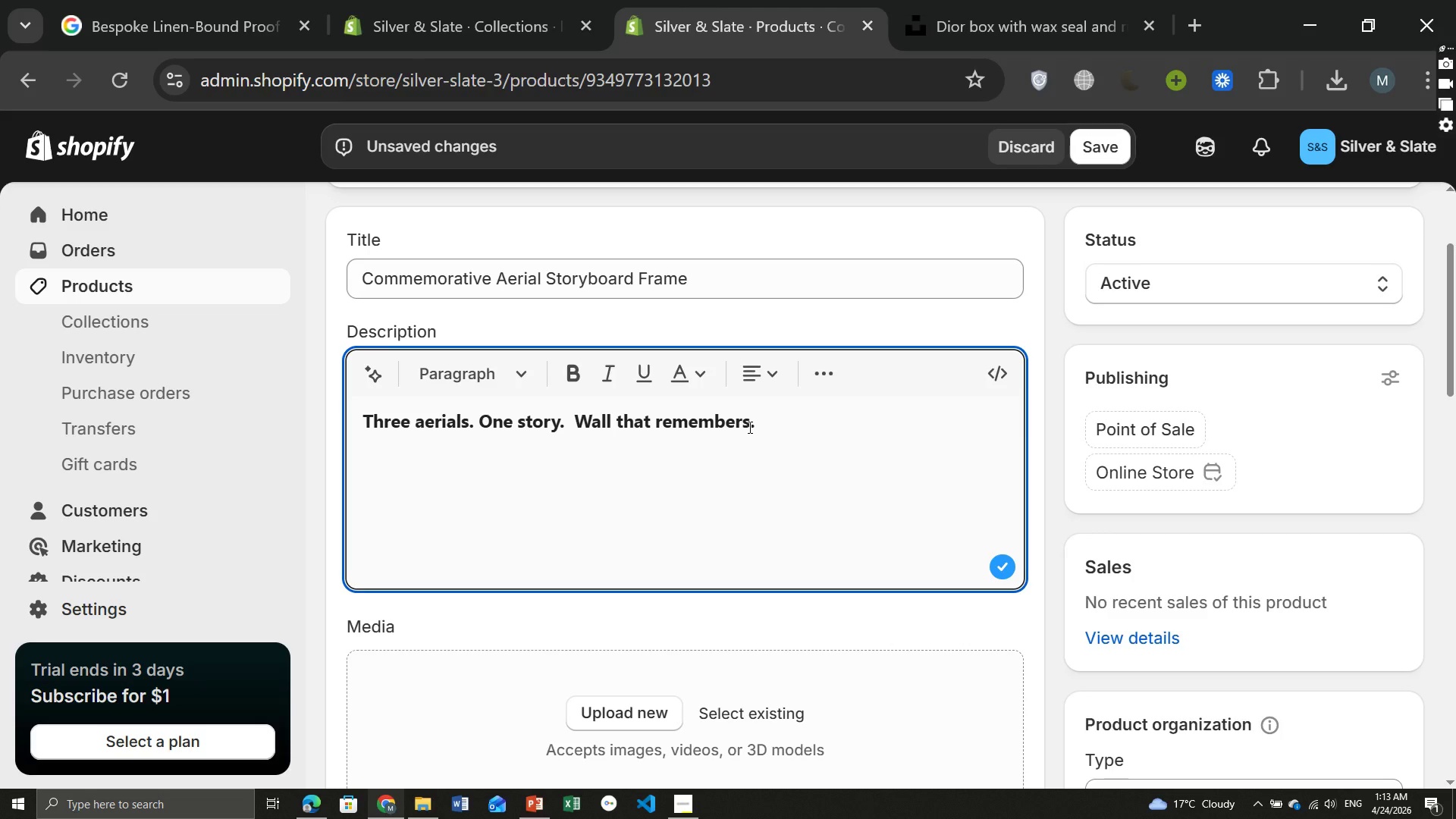 
key(Enter)
 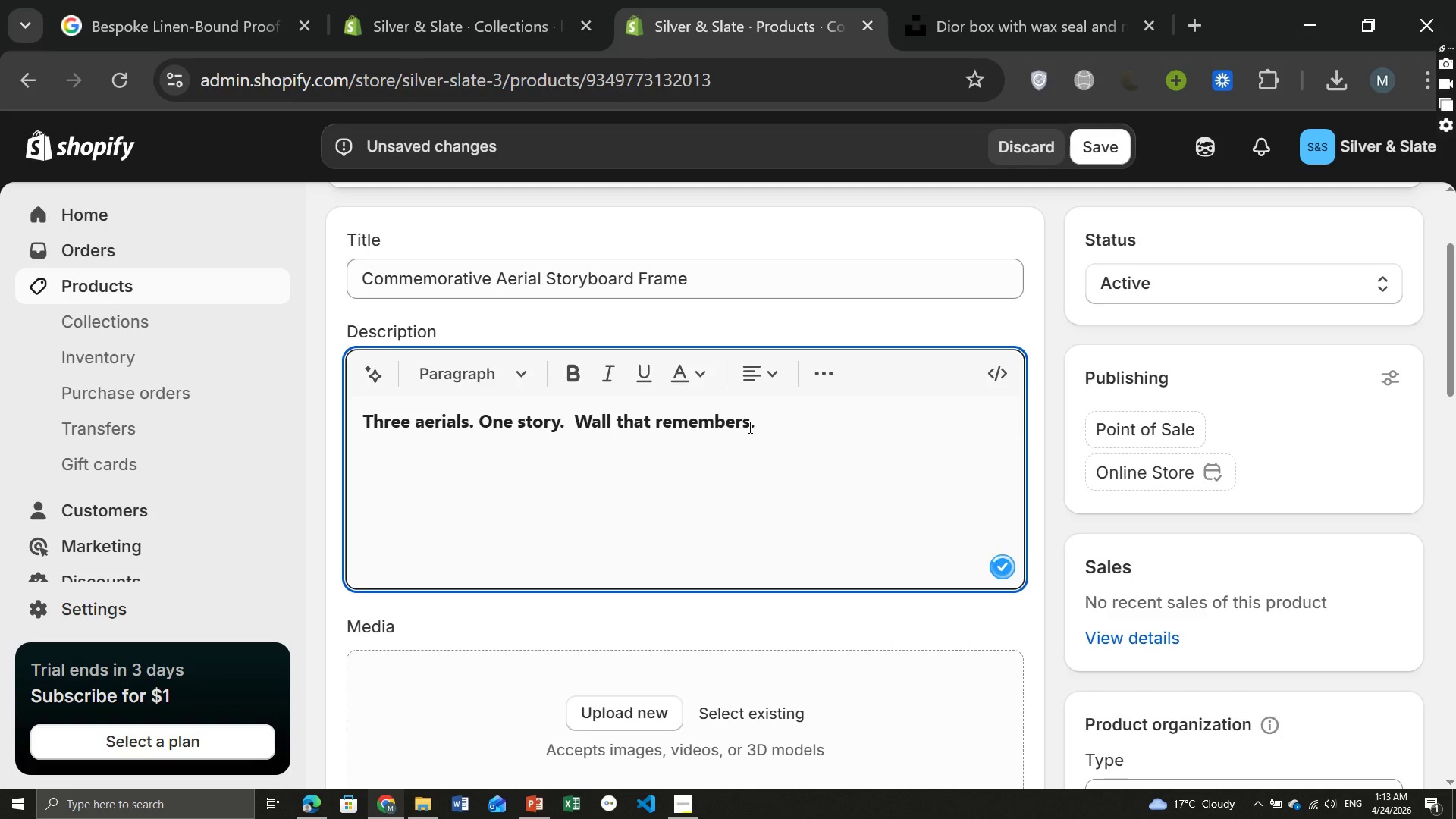 
key(Control+ControlLeft)
 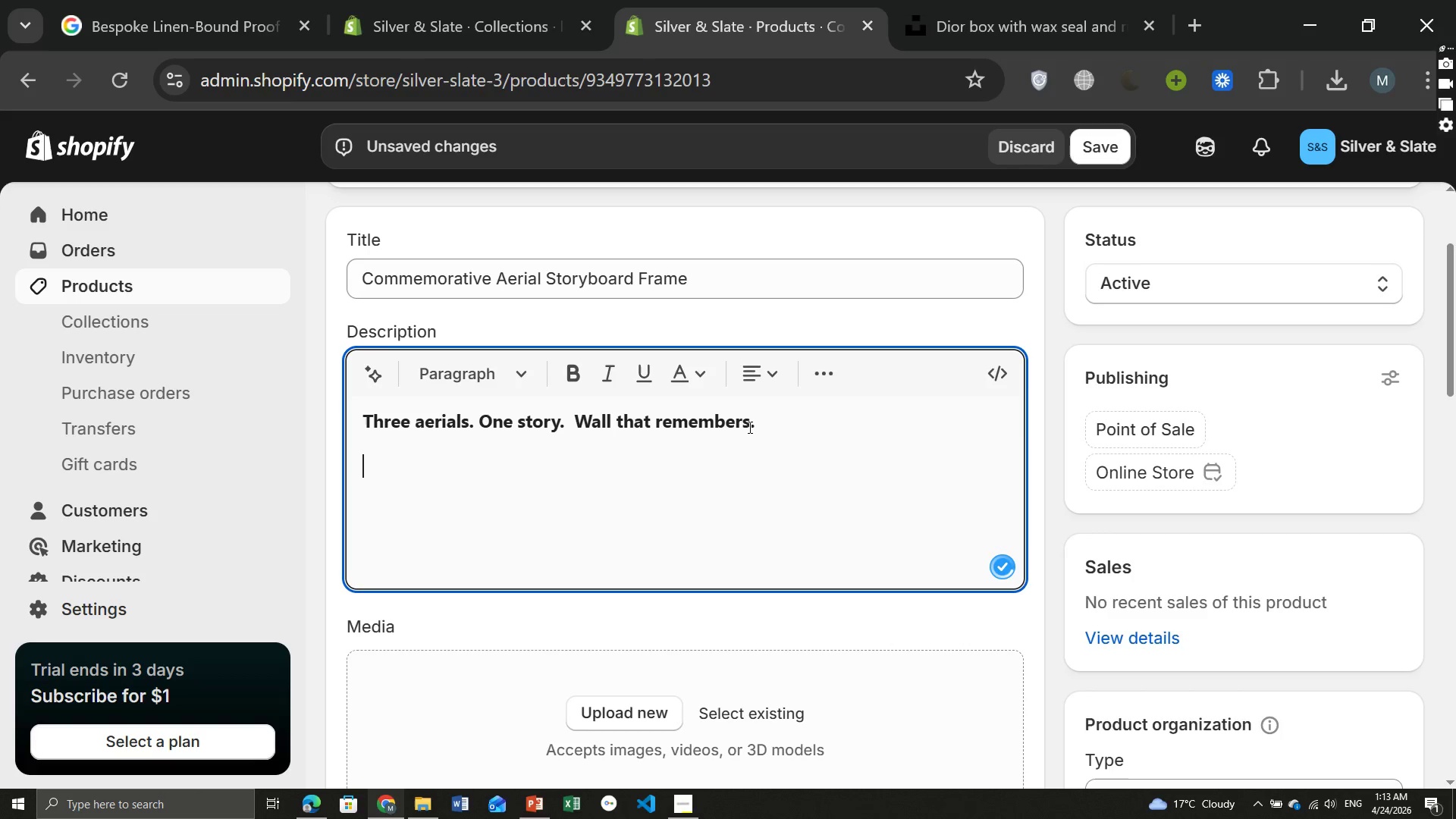 
key(Control+B)
 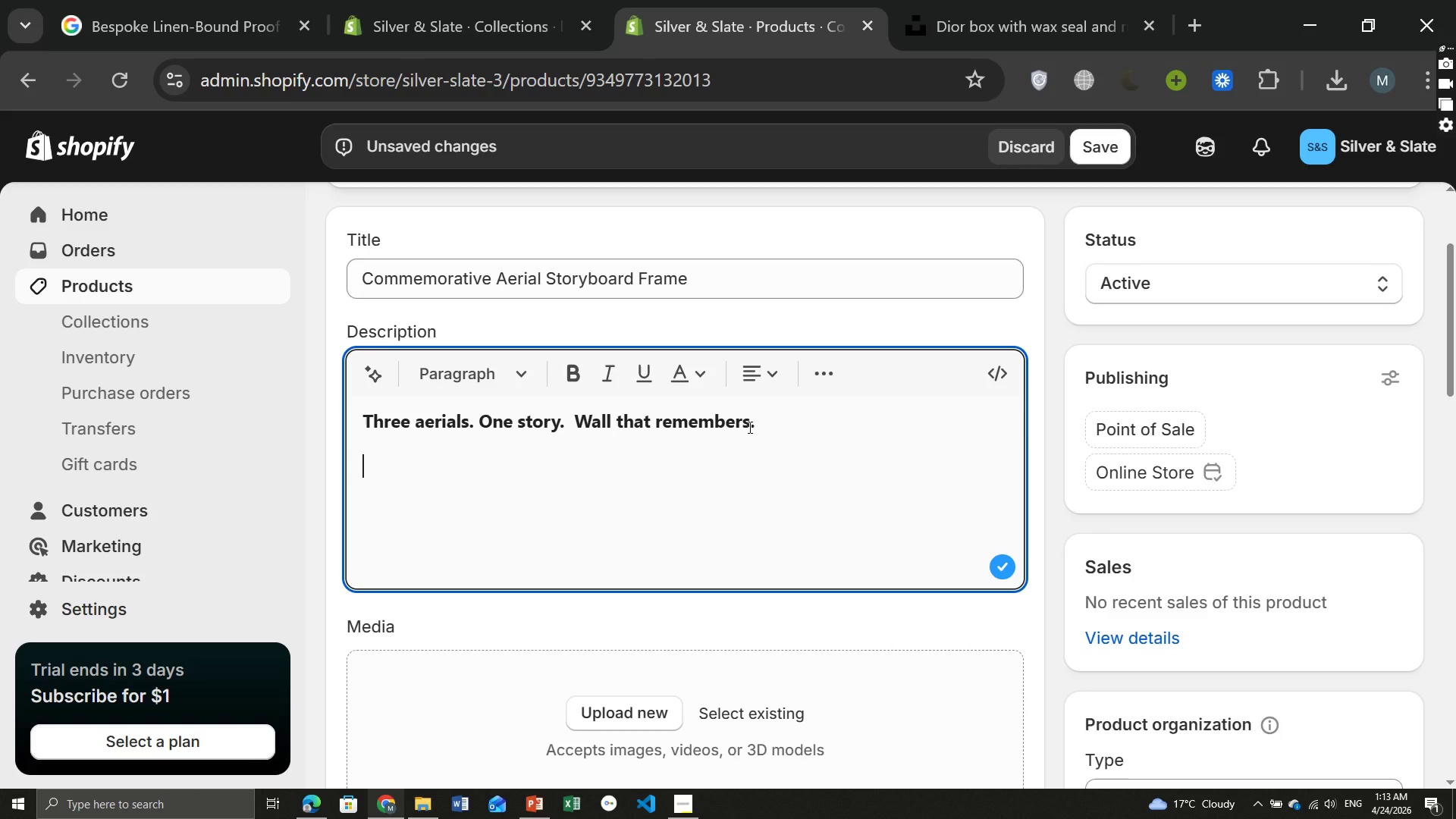 
type(Your venue from above )
key(Backspace)
type(. Your ceremony dite. The moment you walked back down the aisle as spo)
 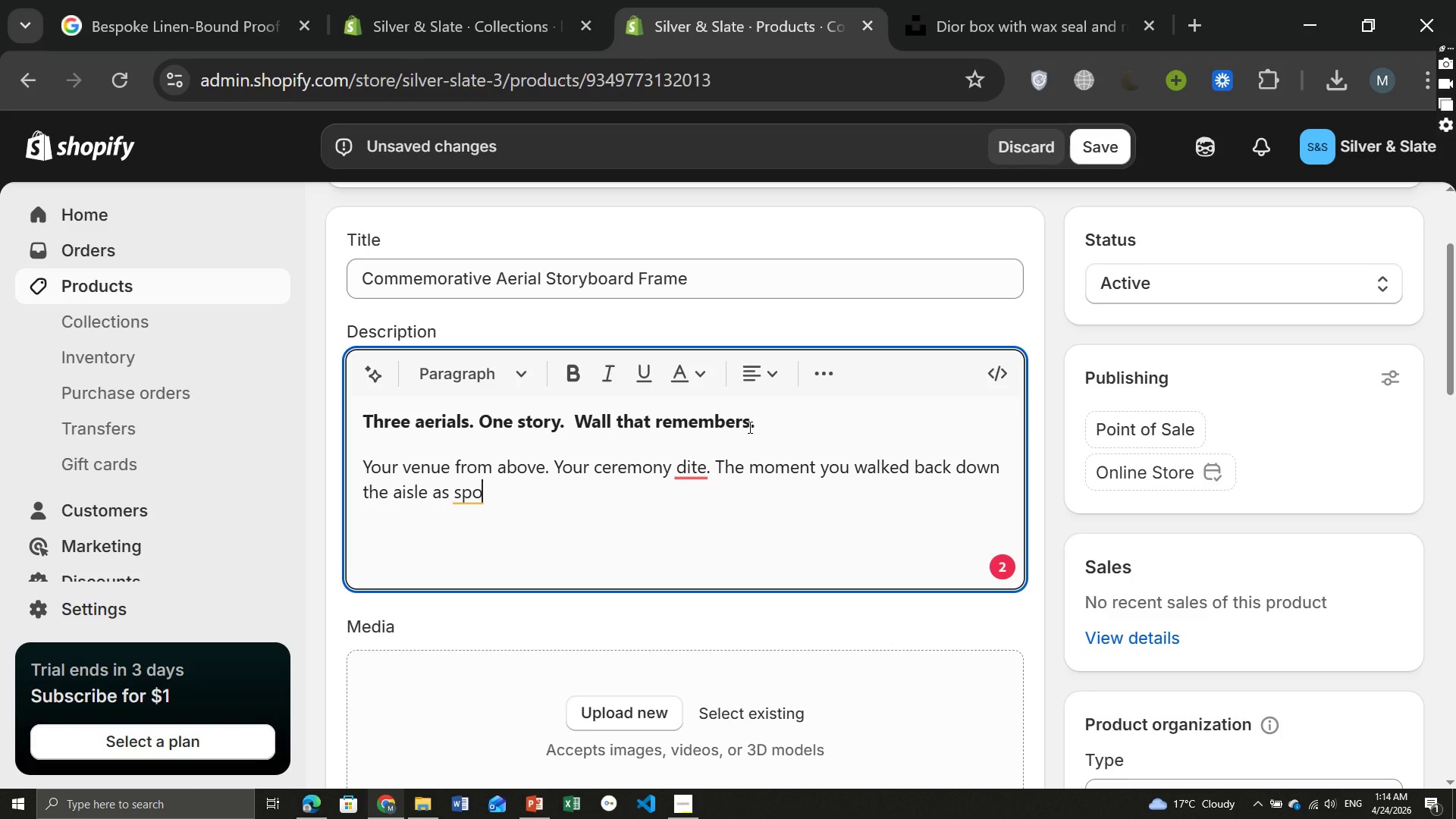 
wait(9.53)
 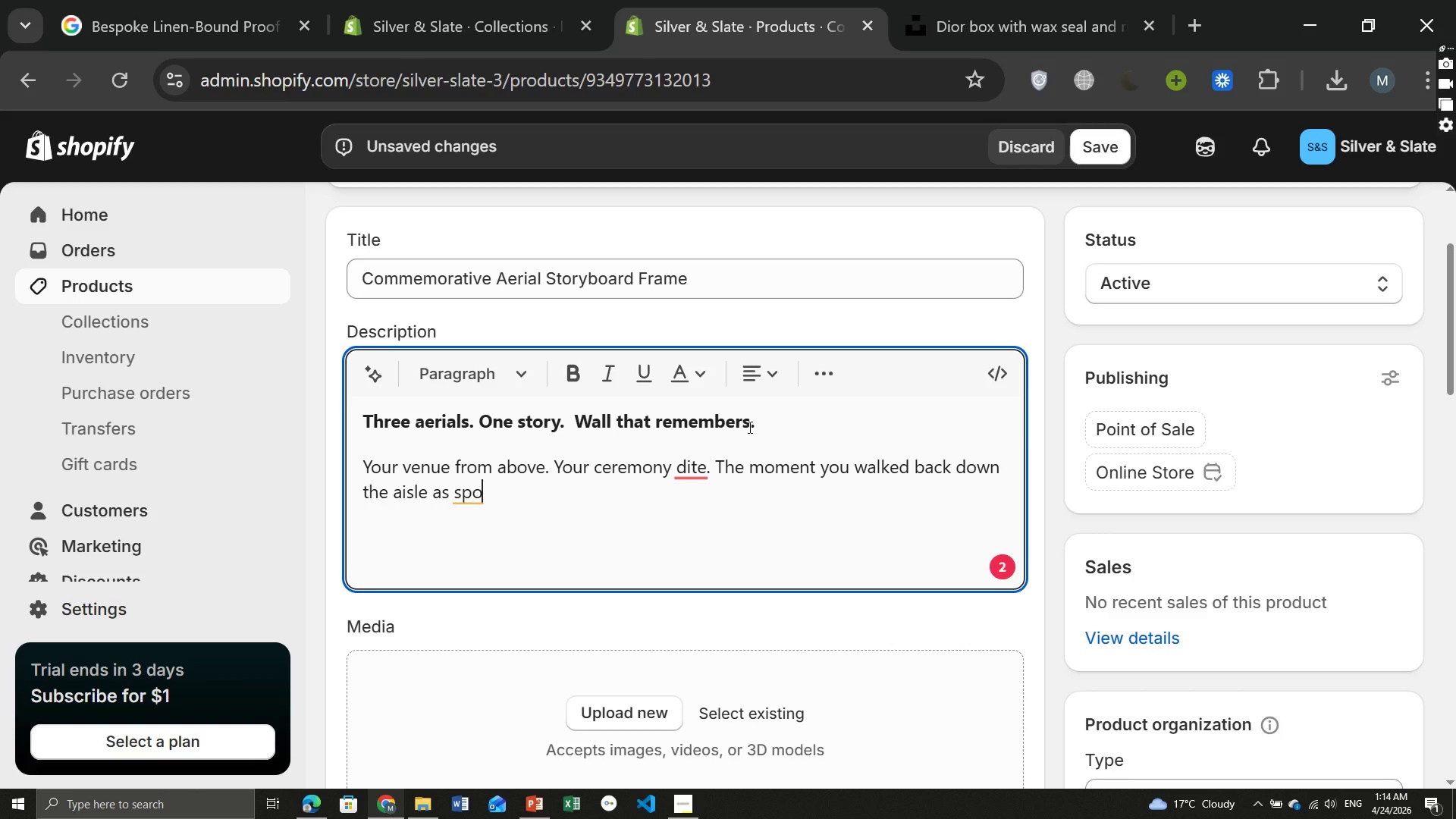 
type(uses. The Commemorative Aerial Storyboa)
 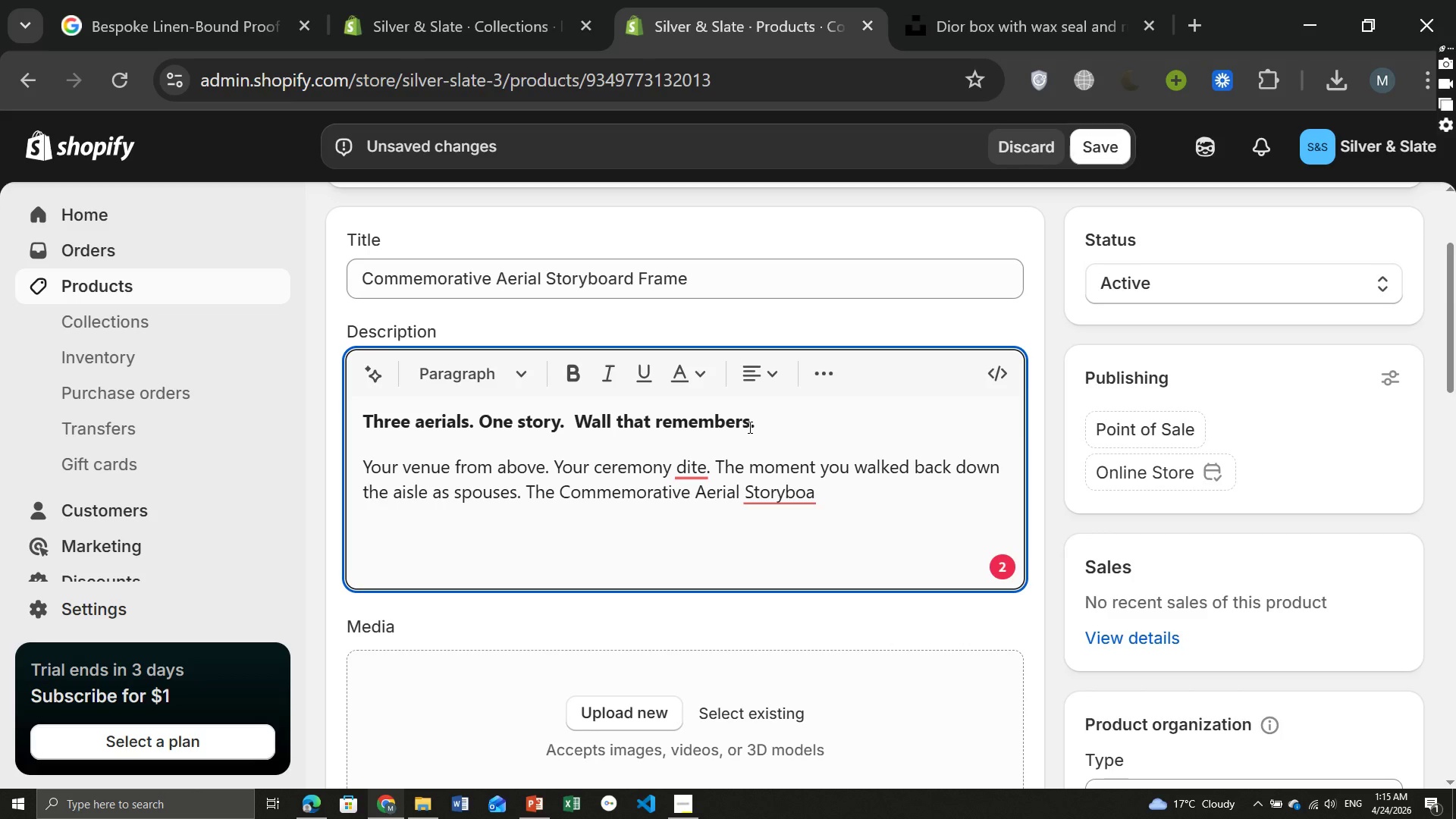 
wait(8.98)
 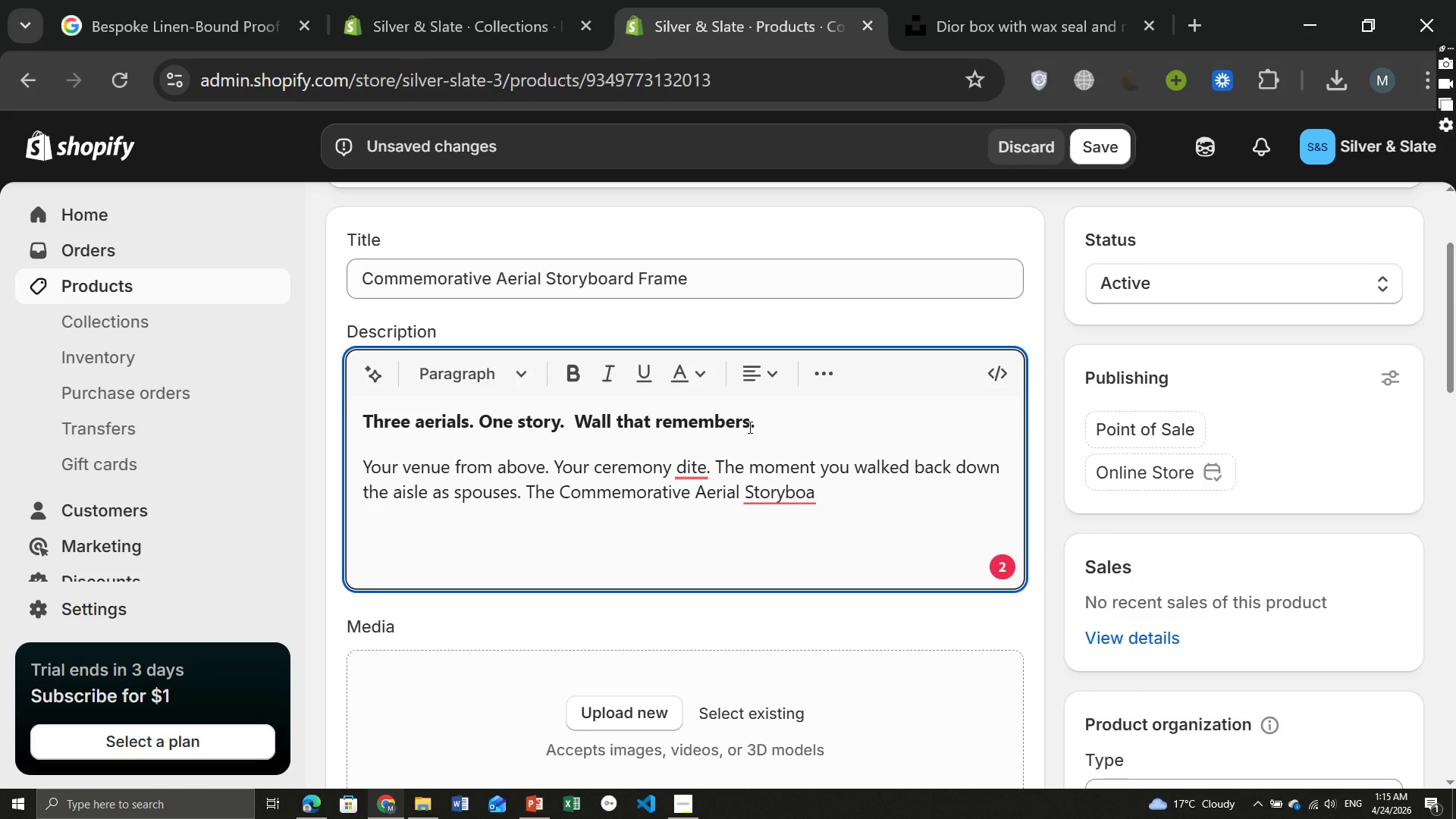 
type(rd )
 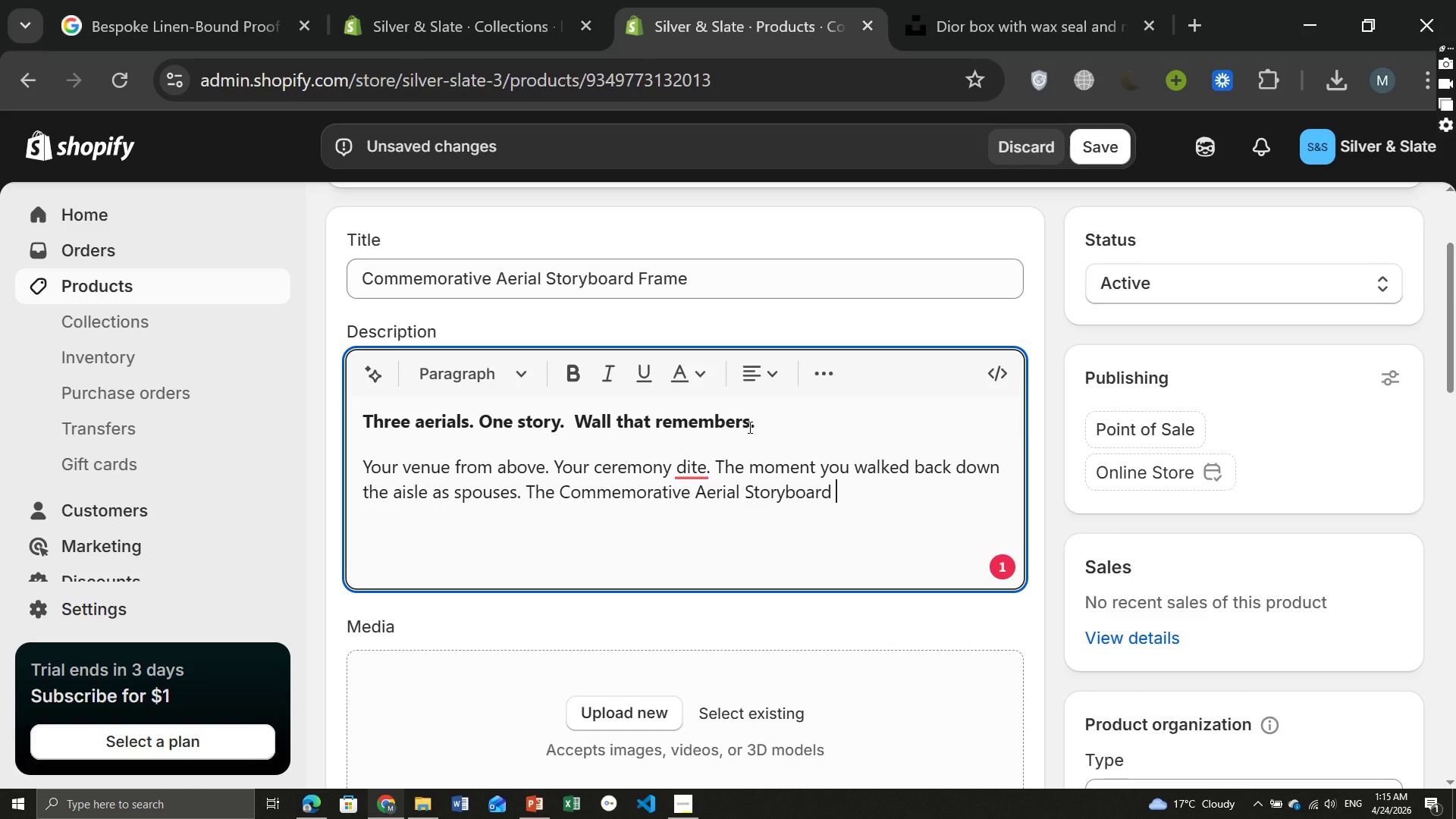 
type(Frame Hok)
key(Backspace)
type(ls three dron)
 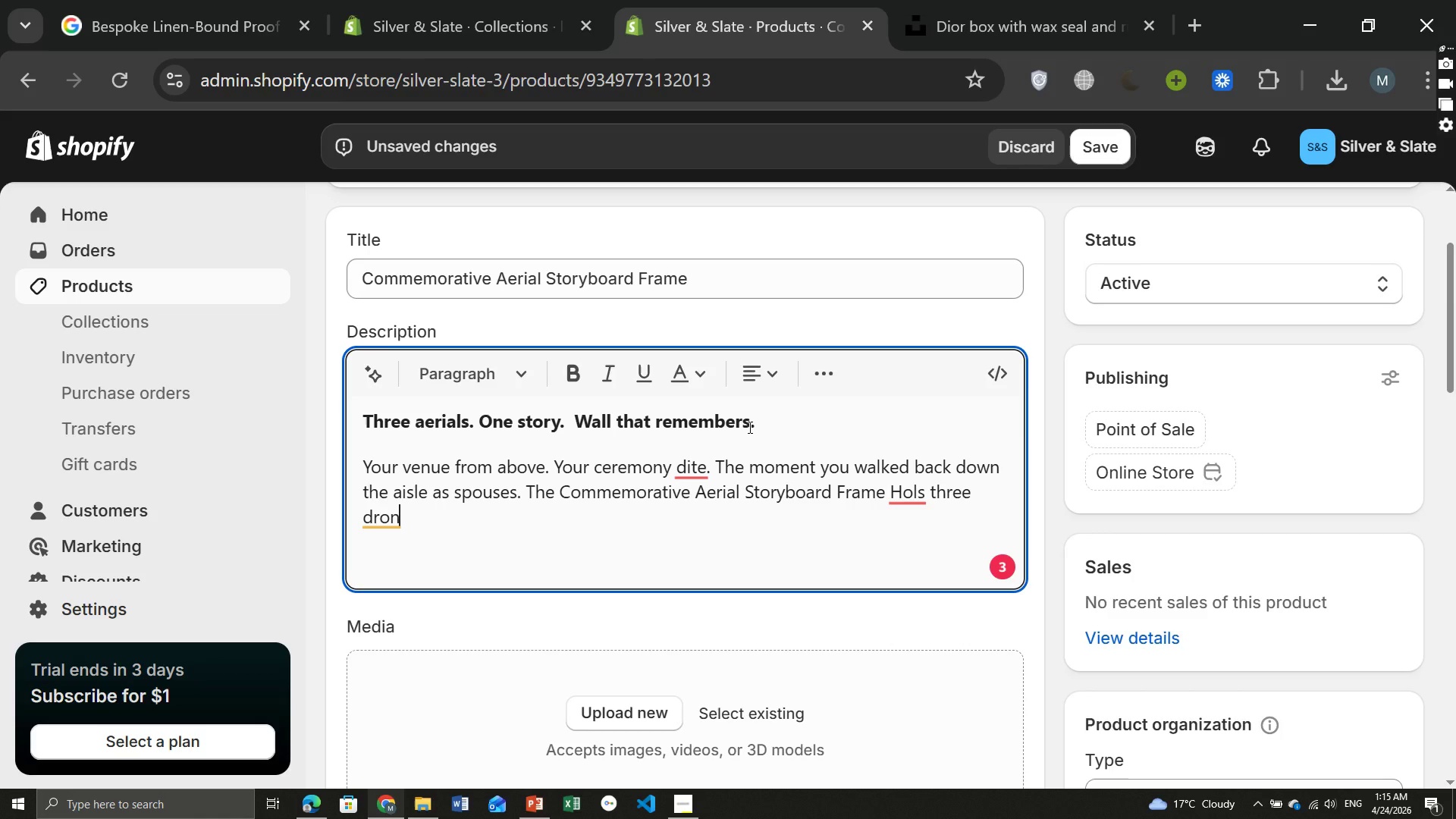 
type(-cap)
 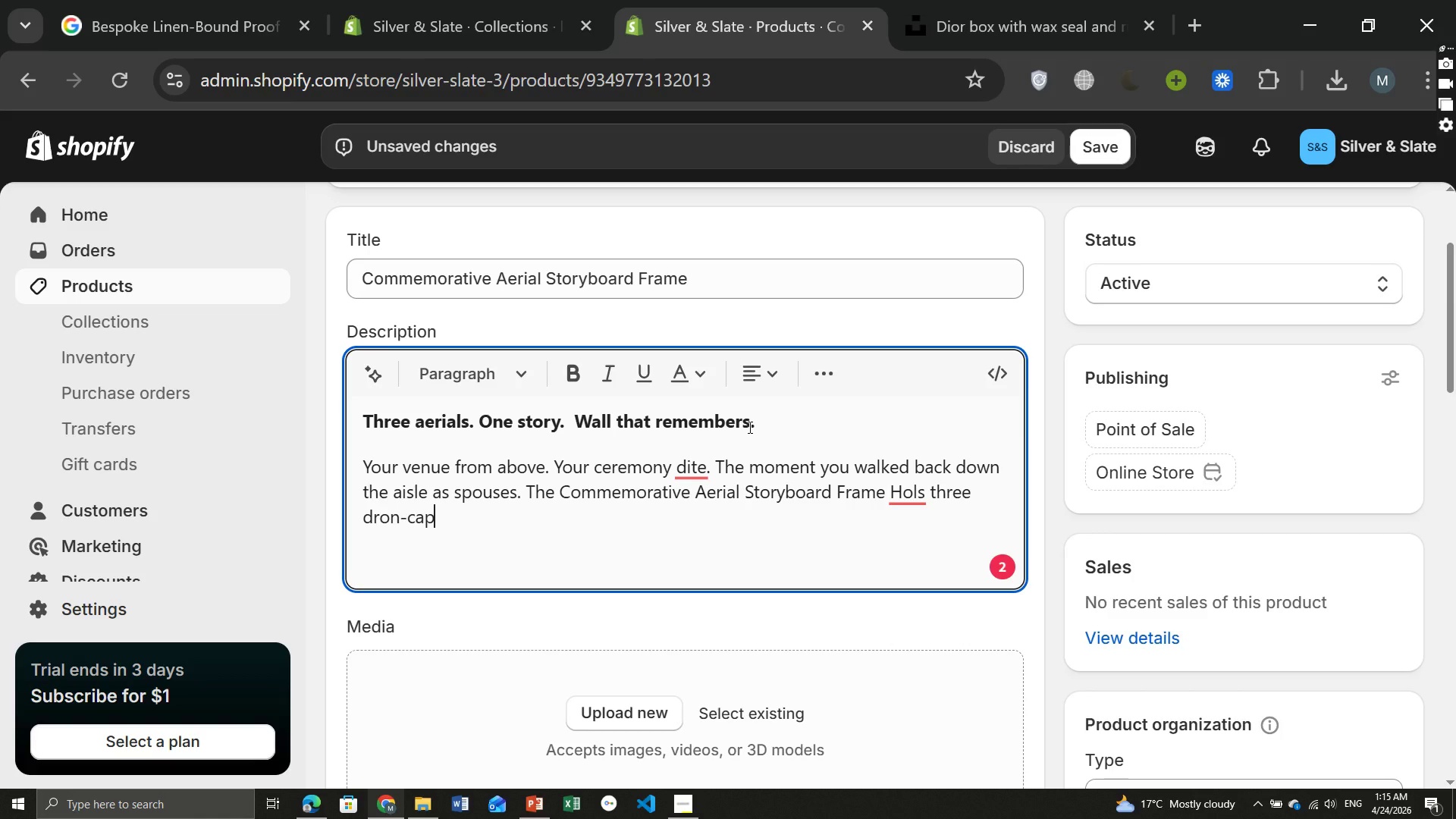 
type(tured images in a single, seamless composition.)
 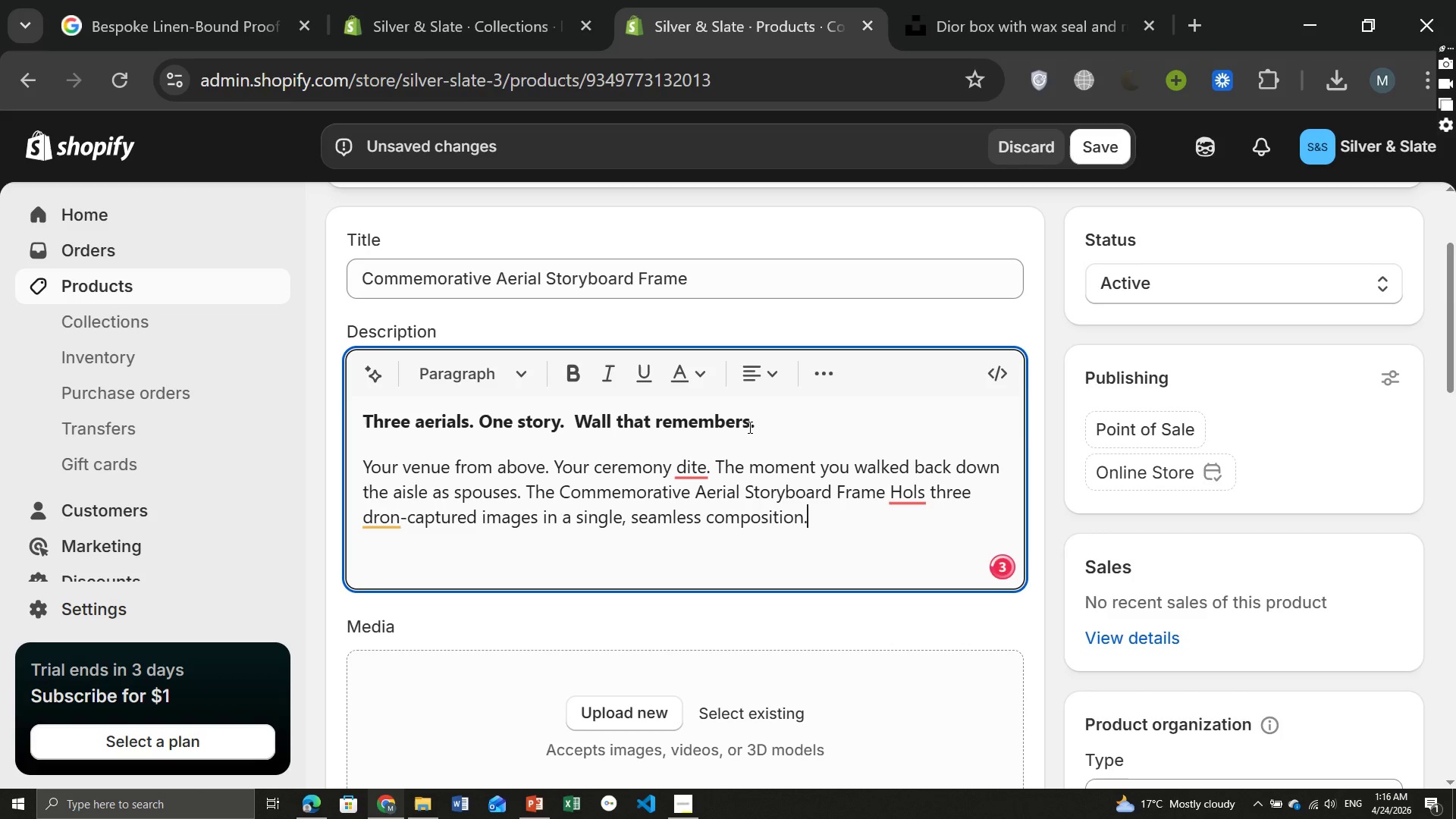 
key(Enter)
 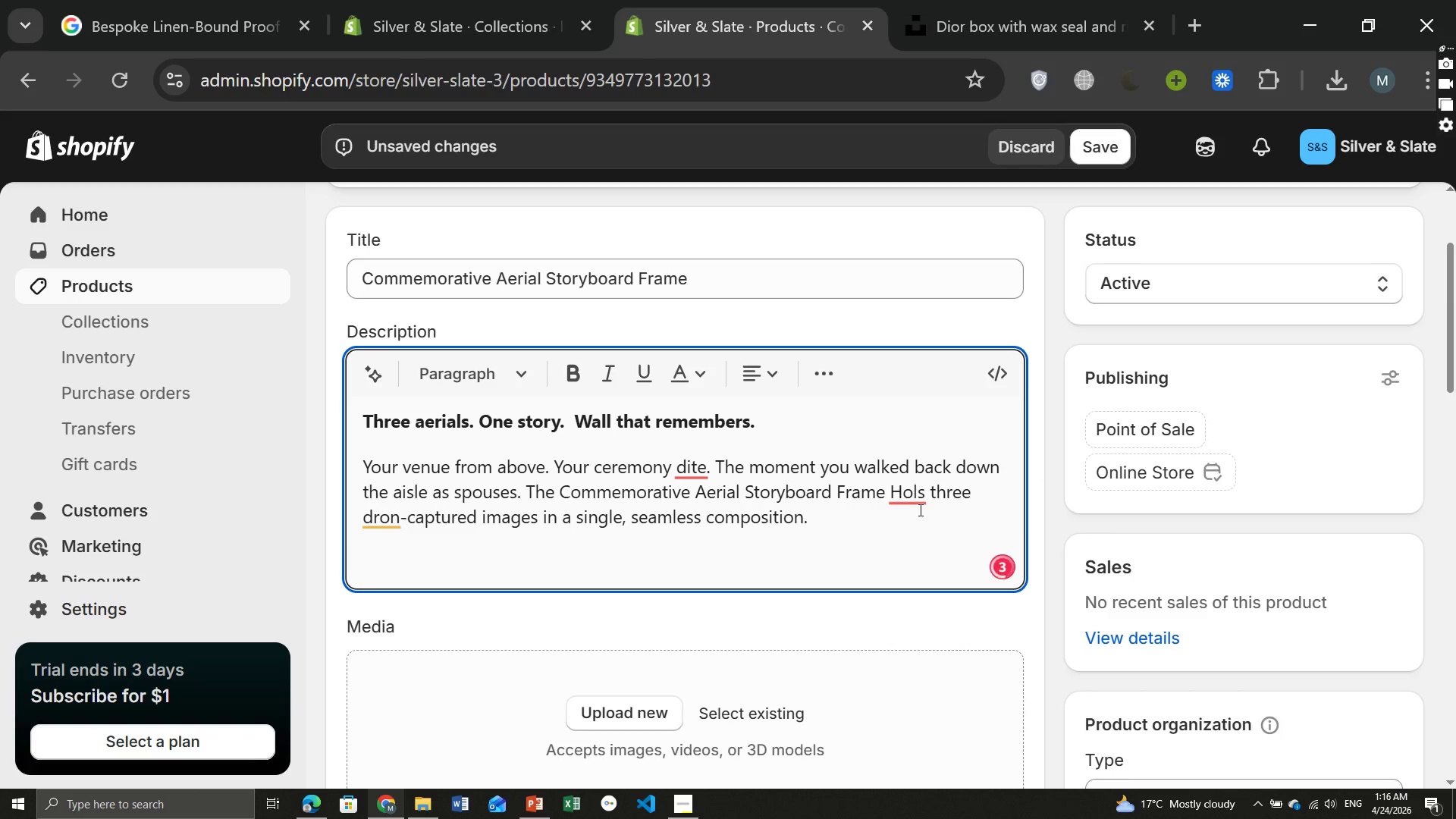 
left_click([906, 497])
 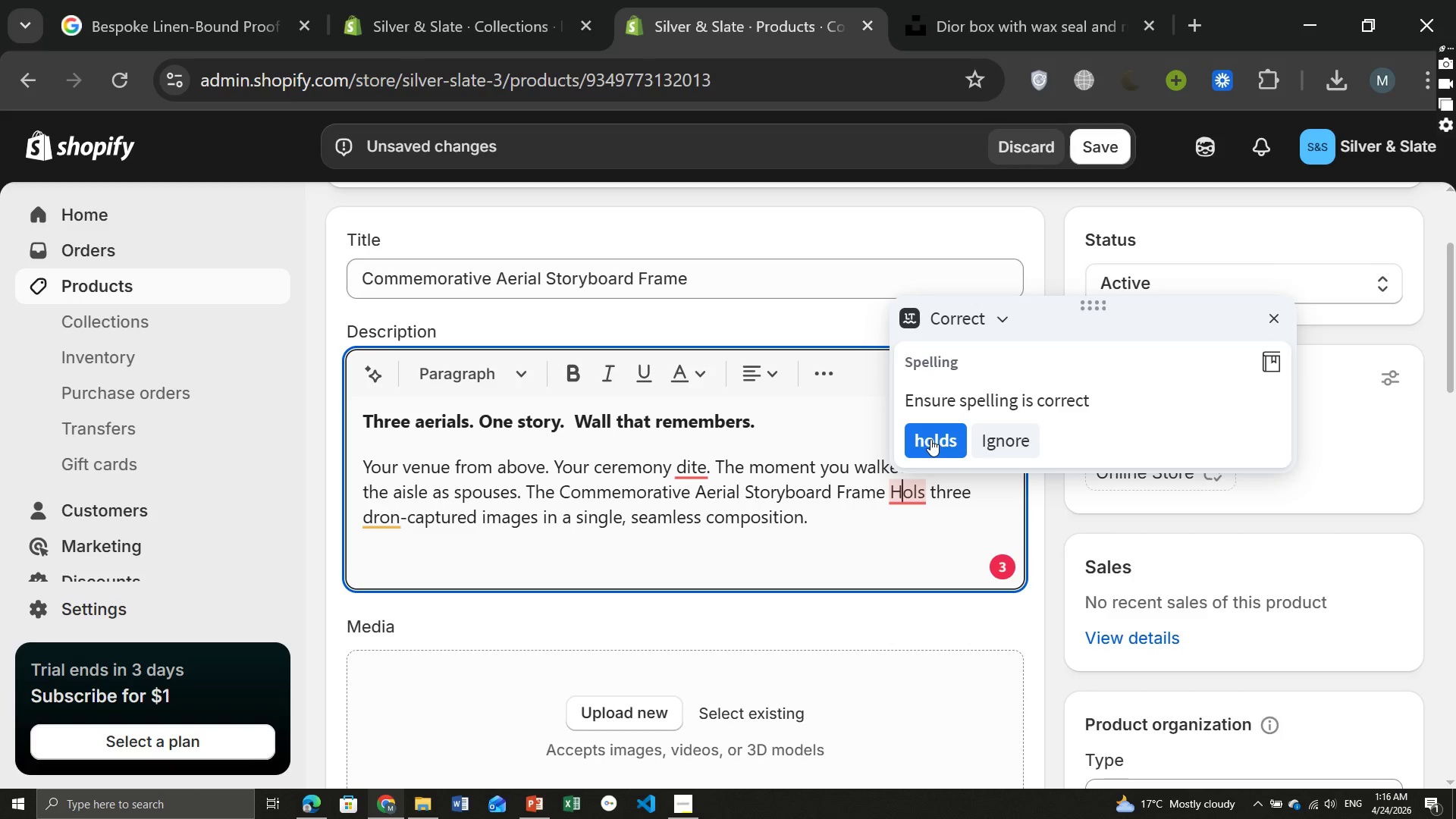 
left_click([930, 439])
 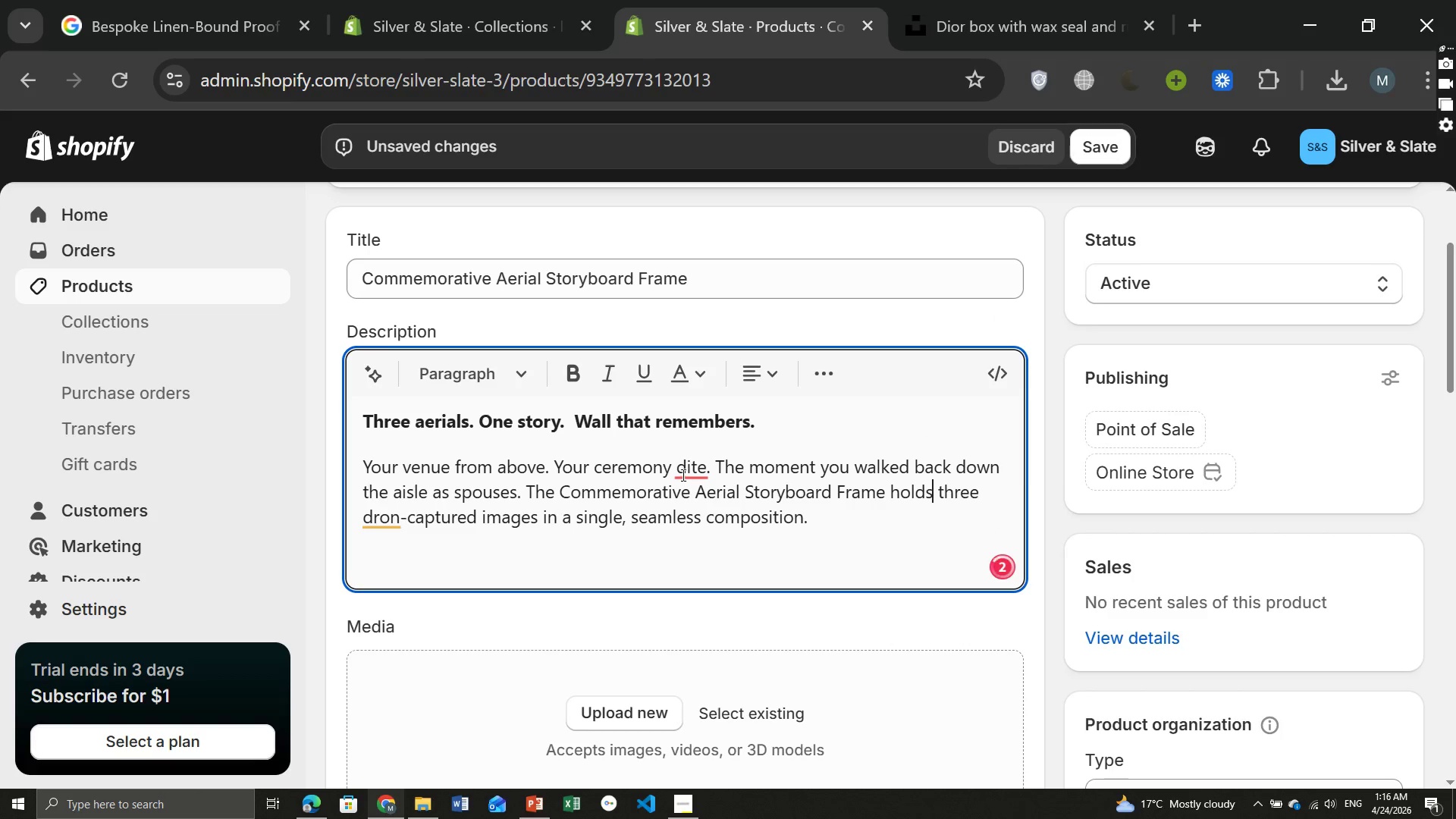 
left_click([682, 463])
 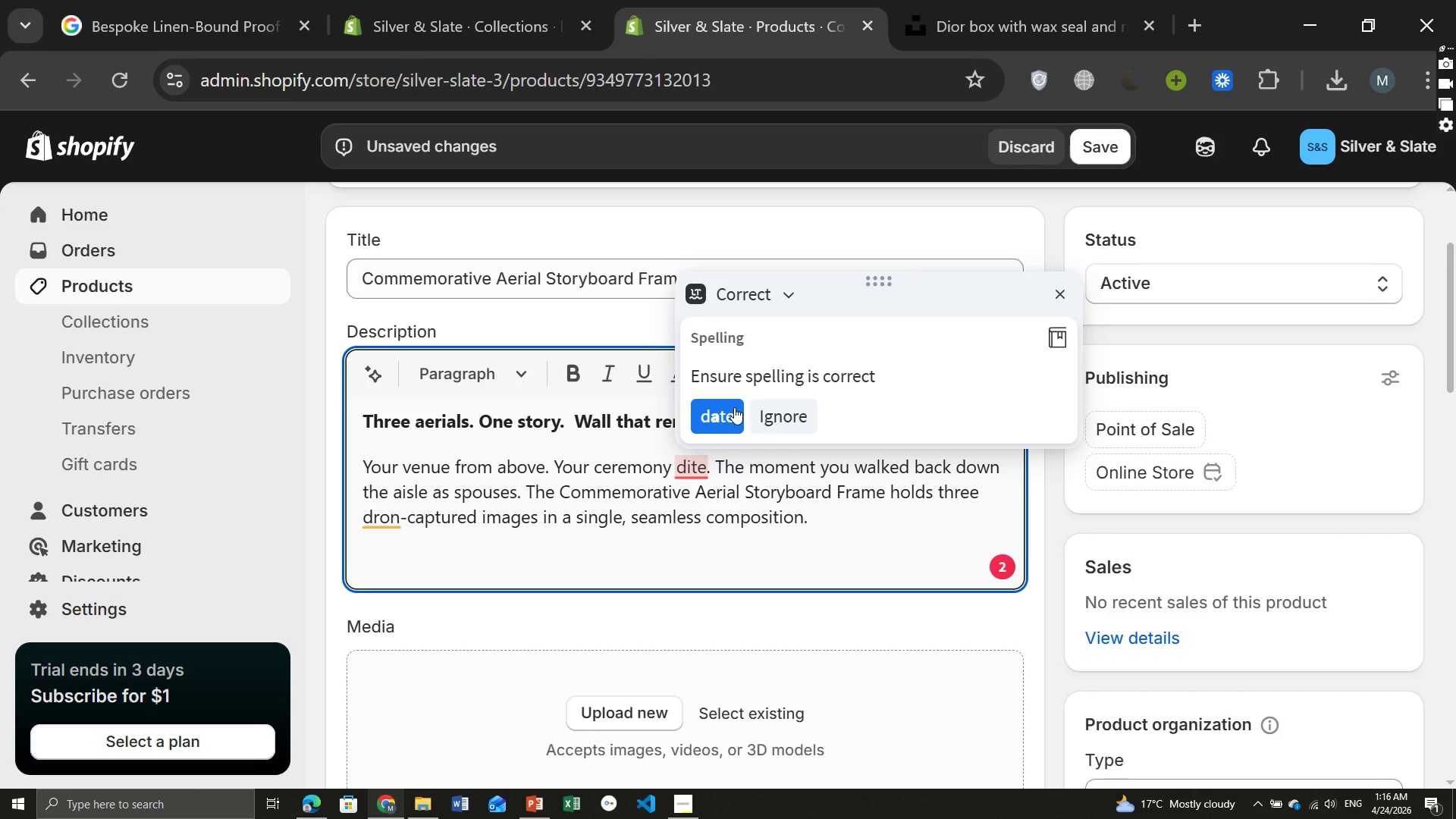 
wait(5.34)
 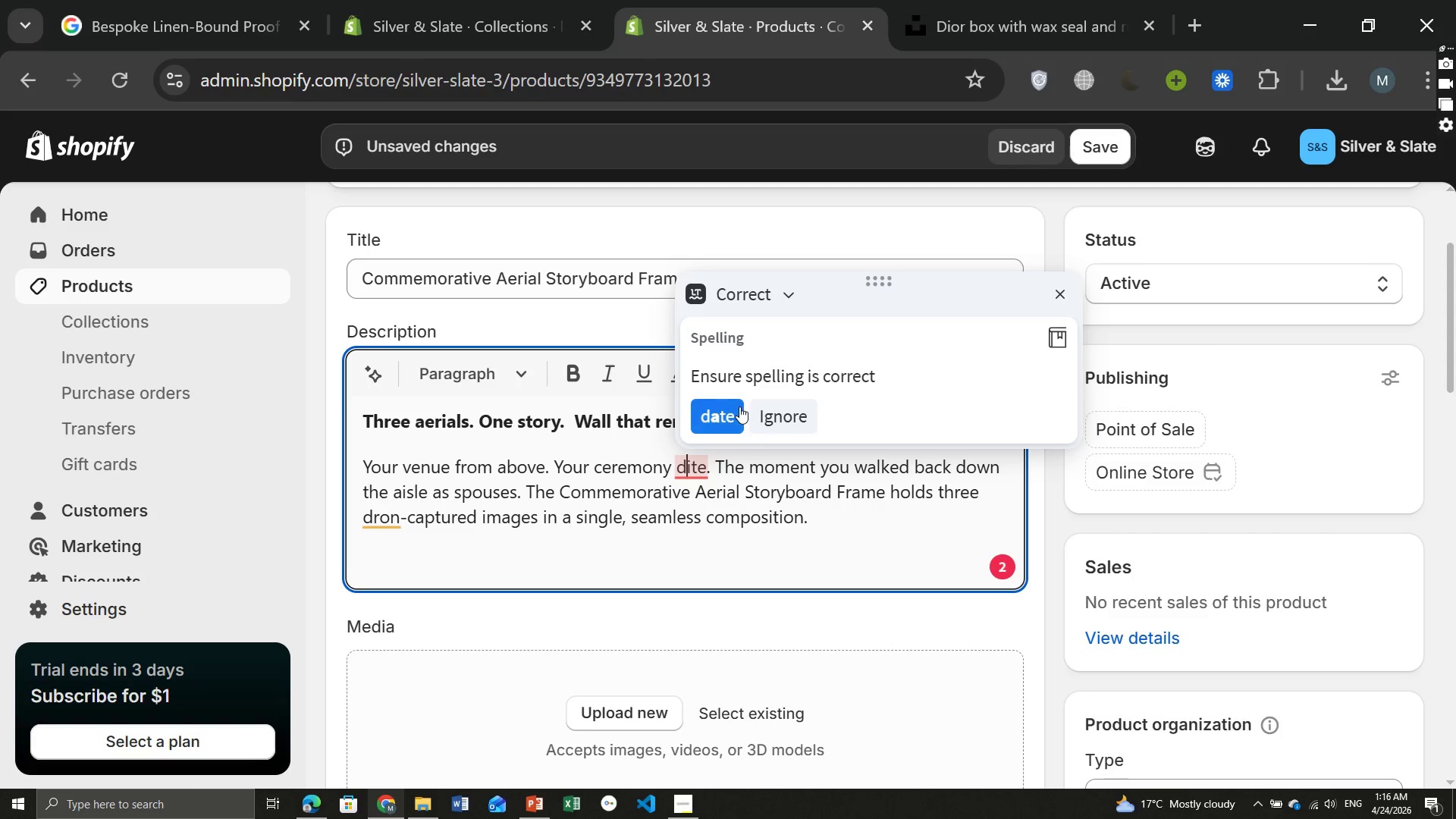 
left_click([730, 534])
 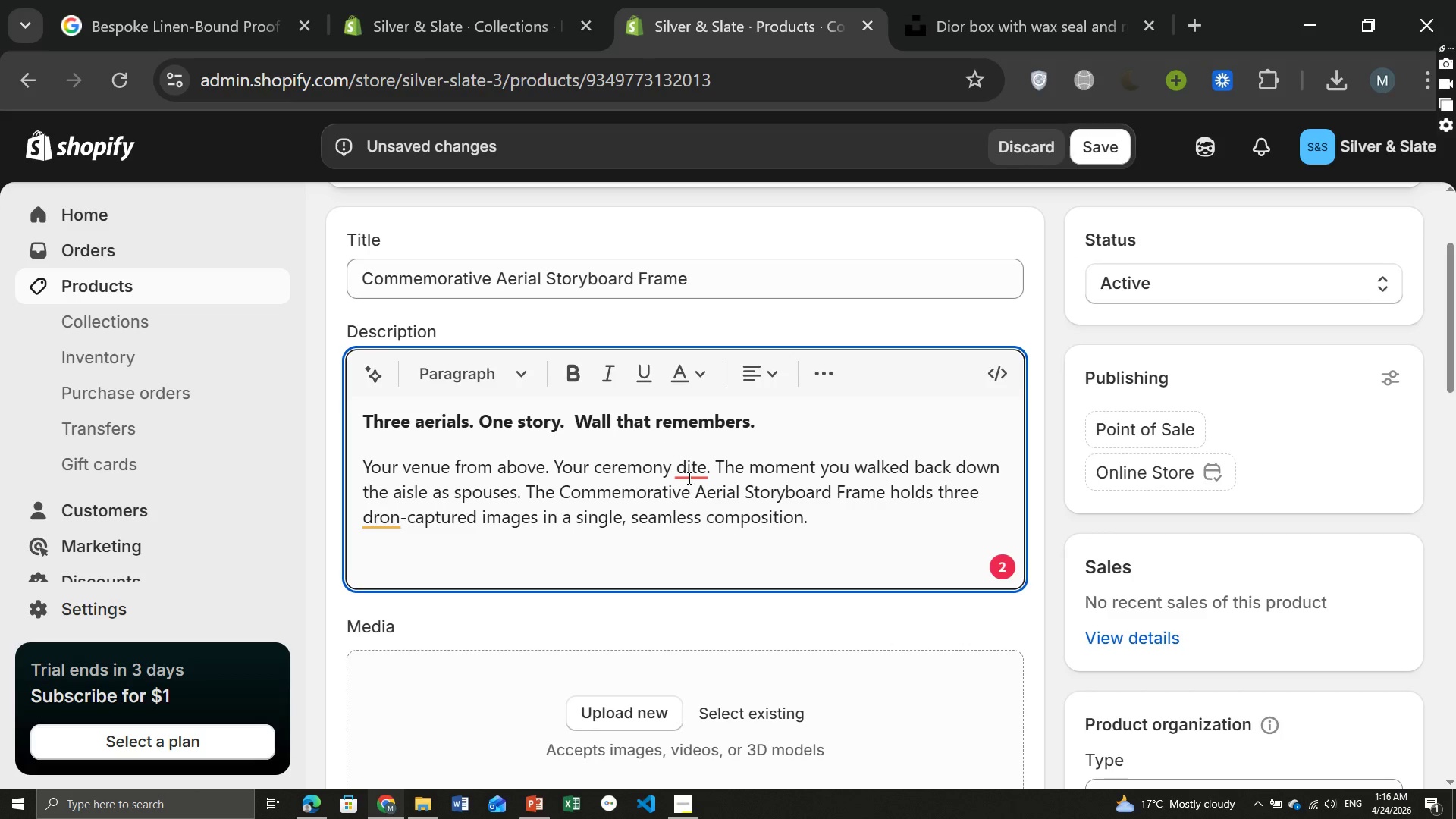 
left_click([689, 465])
 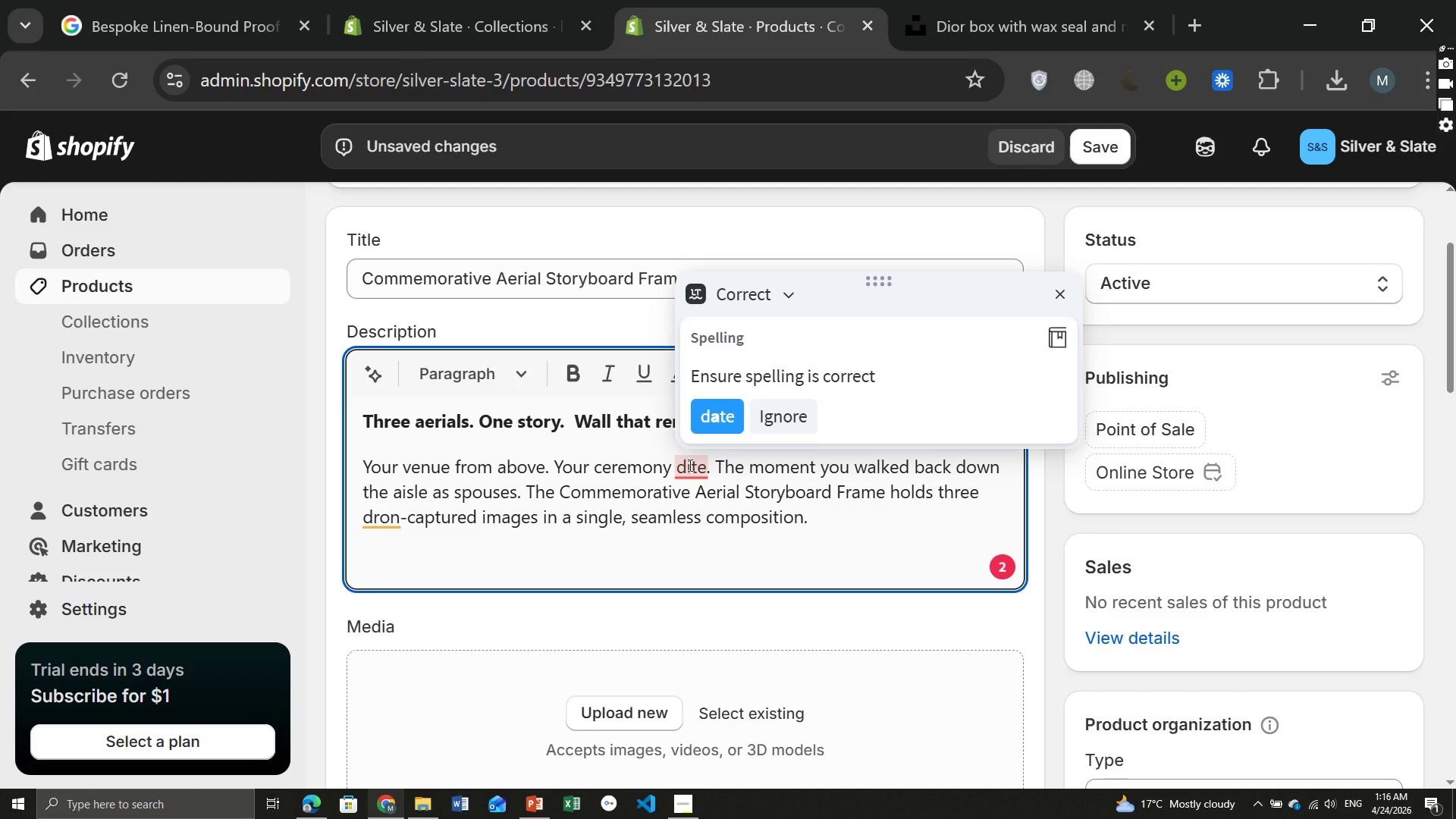 
key(Backspace)
 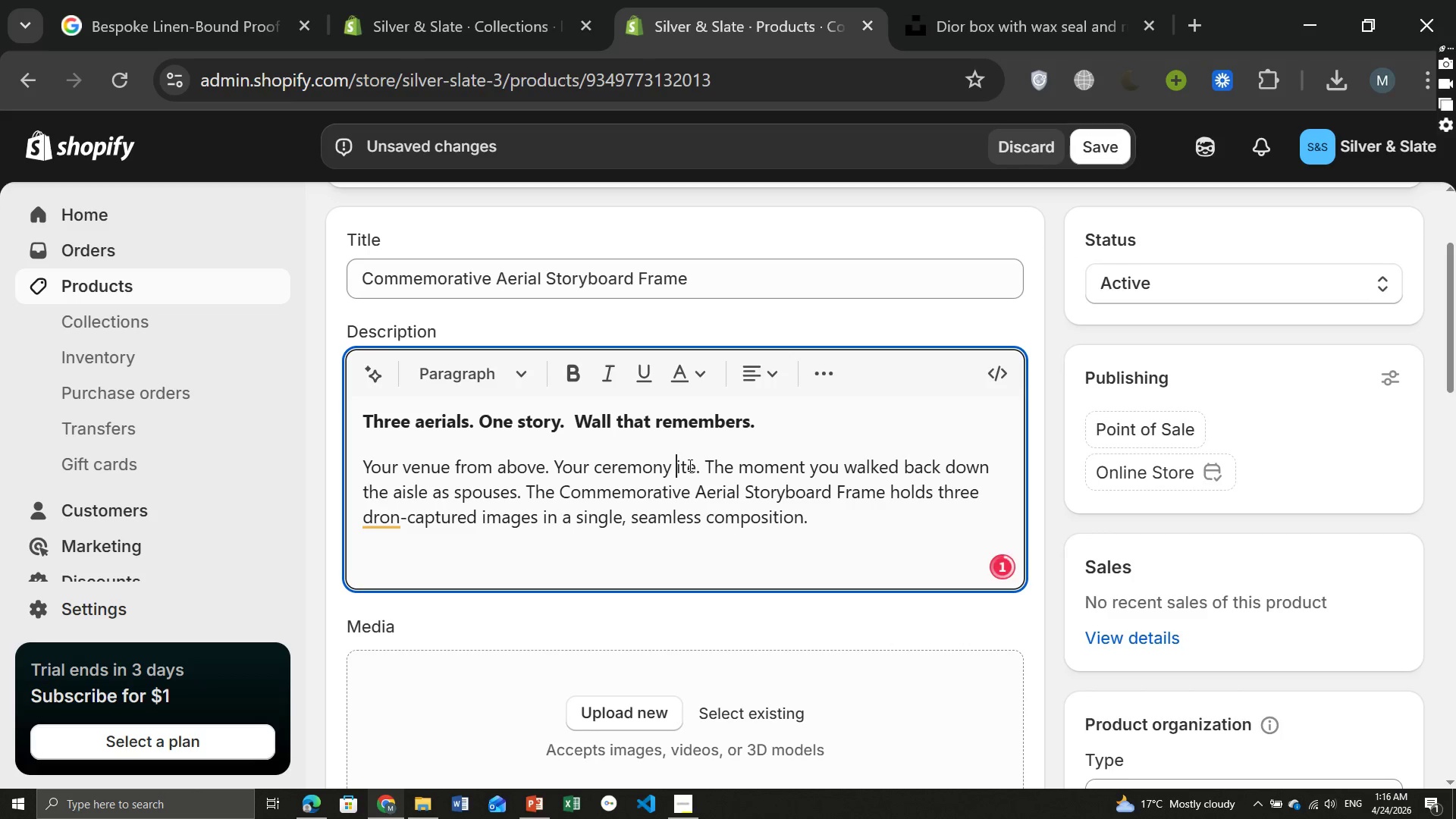 
key(S)
 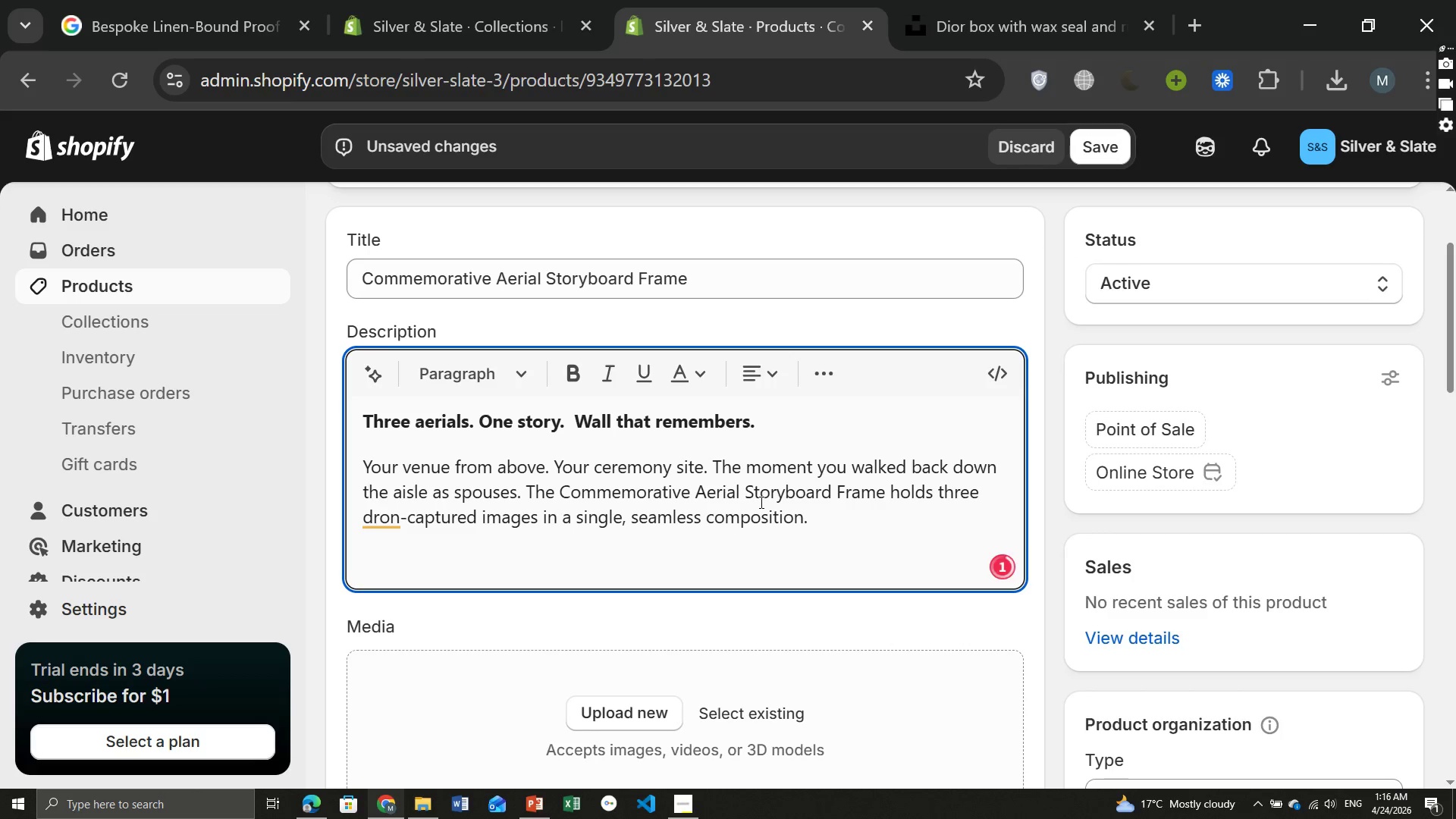 
left_click([760, 502])
 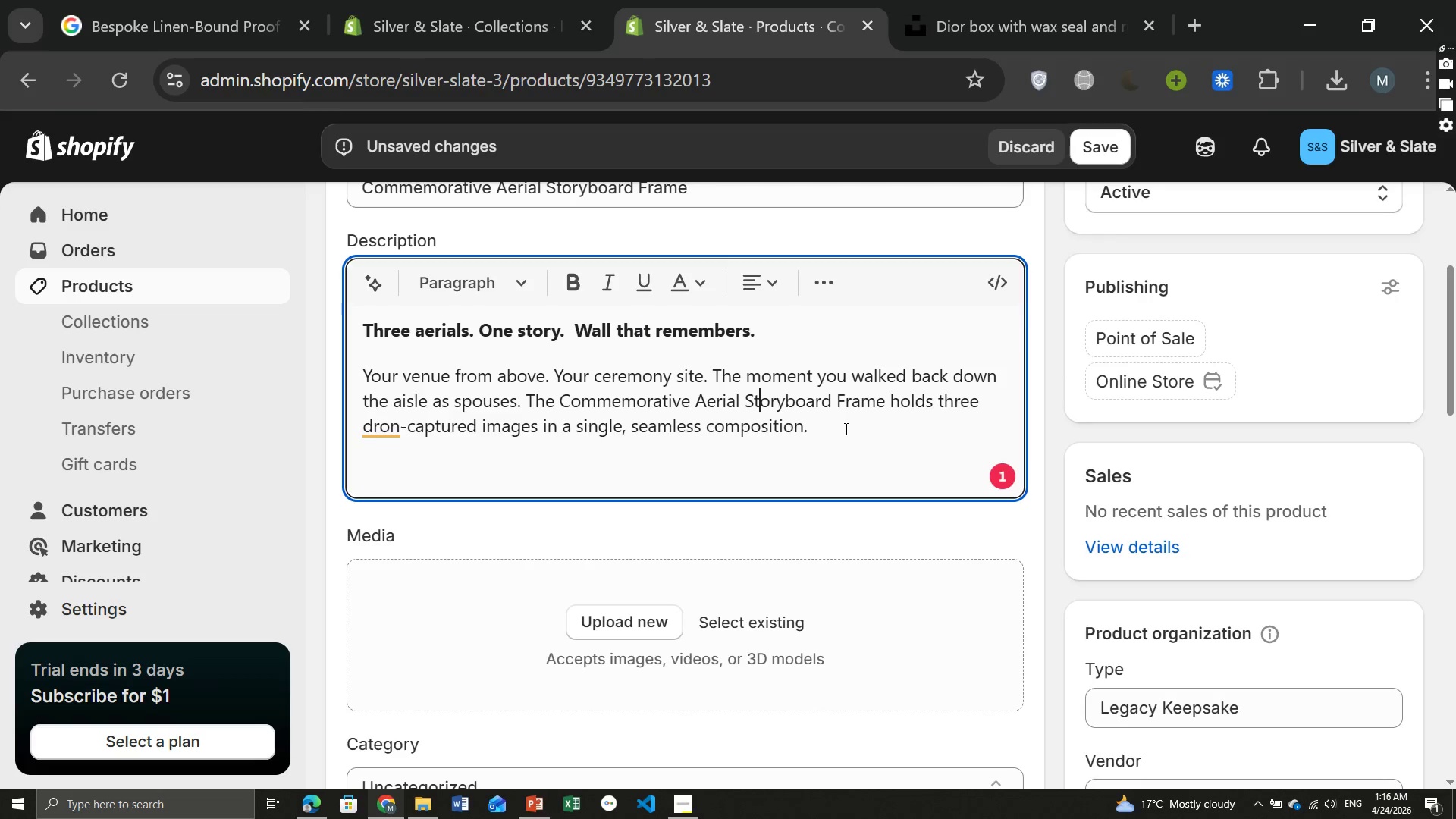 
left_click([378, 430])
 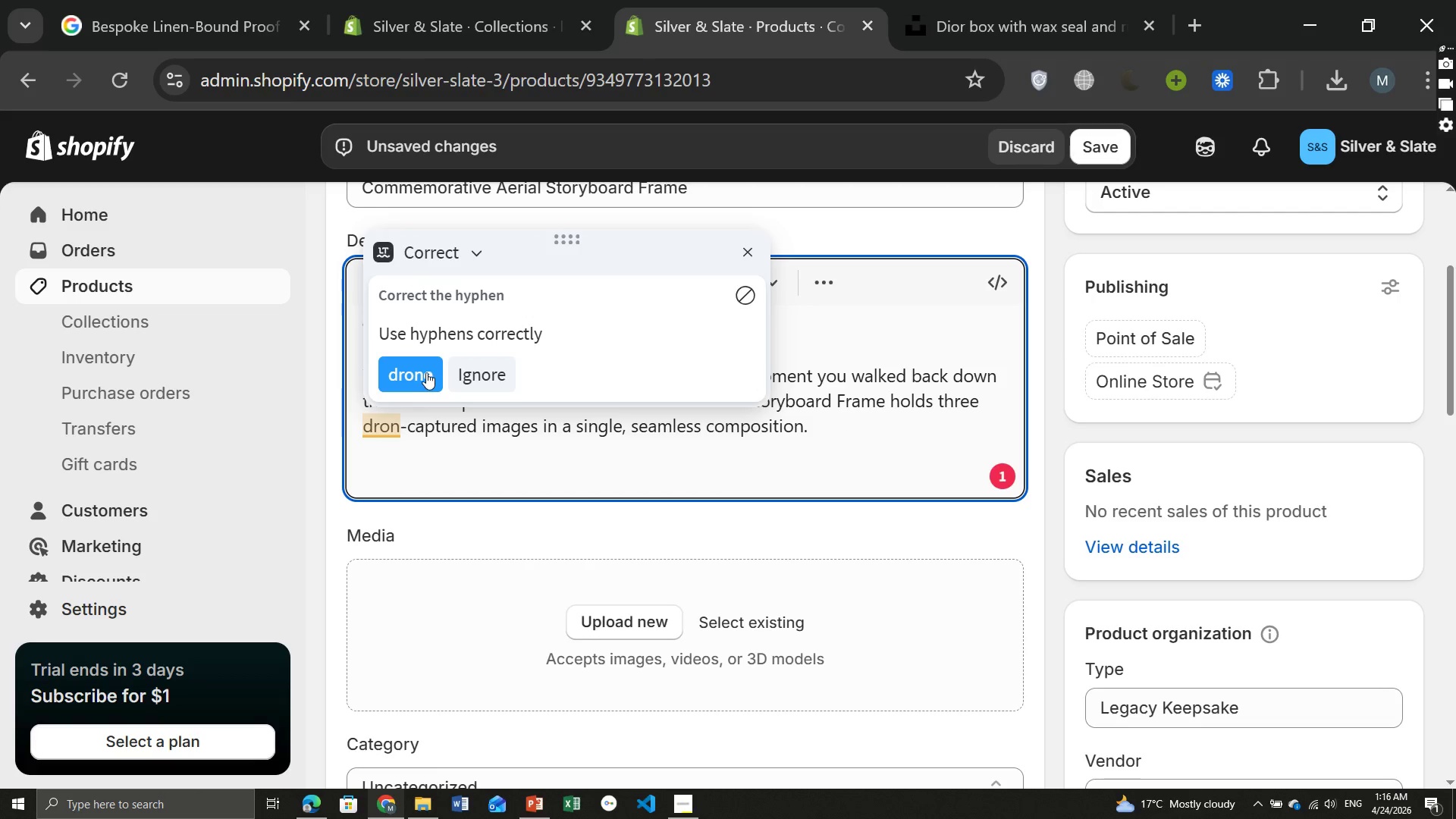 
left_click([421, 369])
 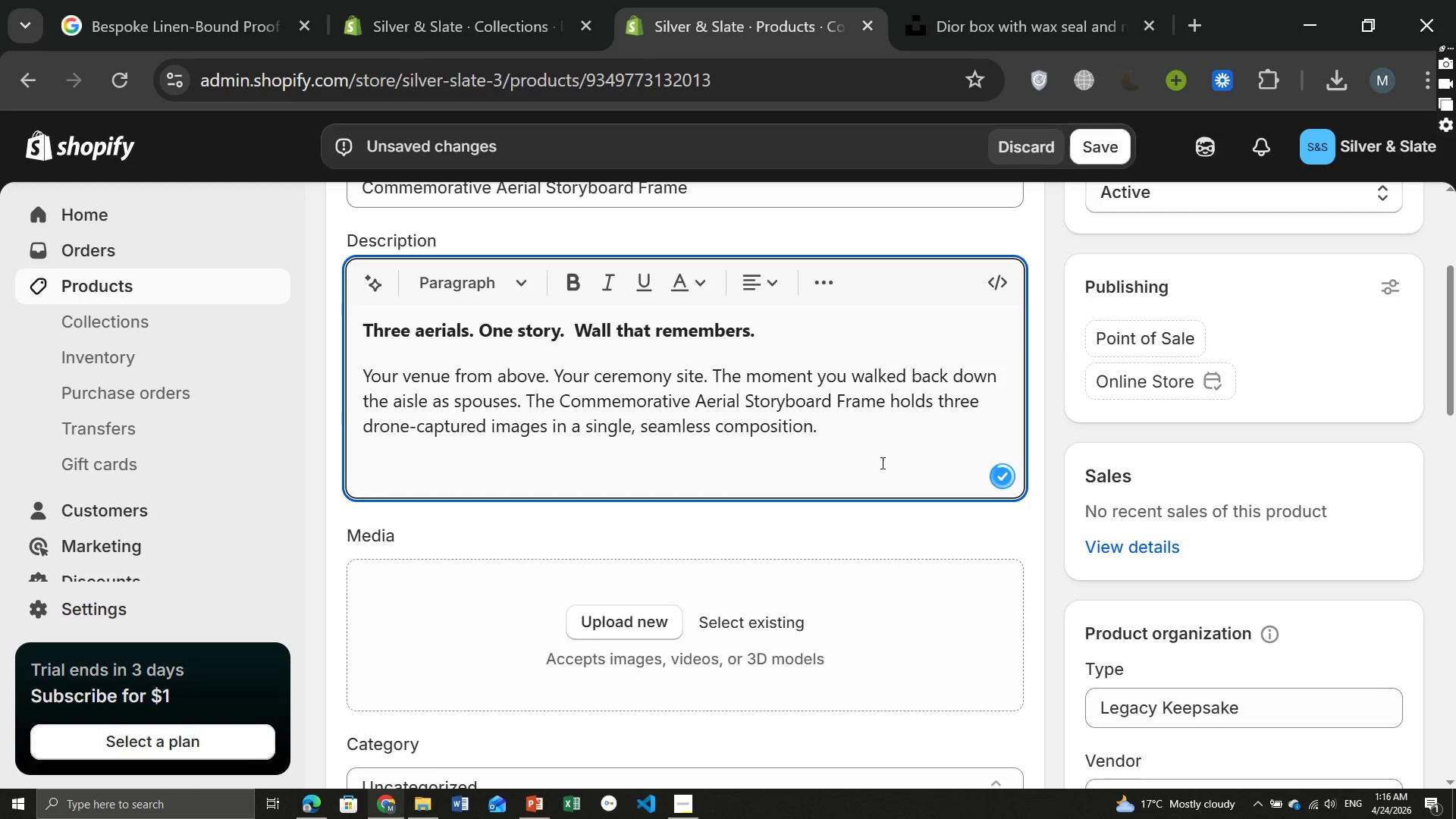 
left_click([844, 423])
 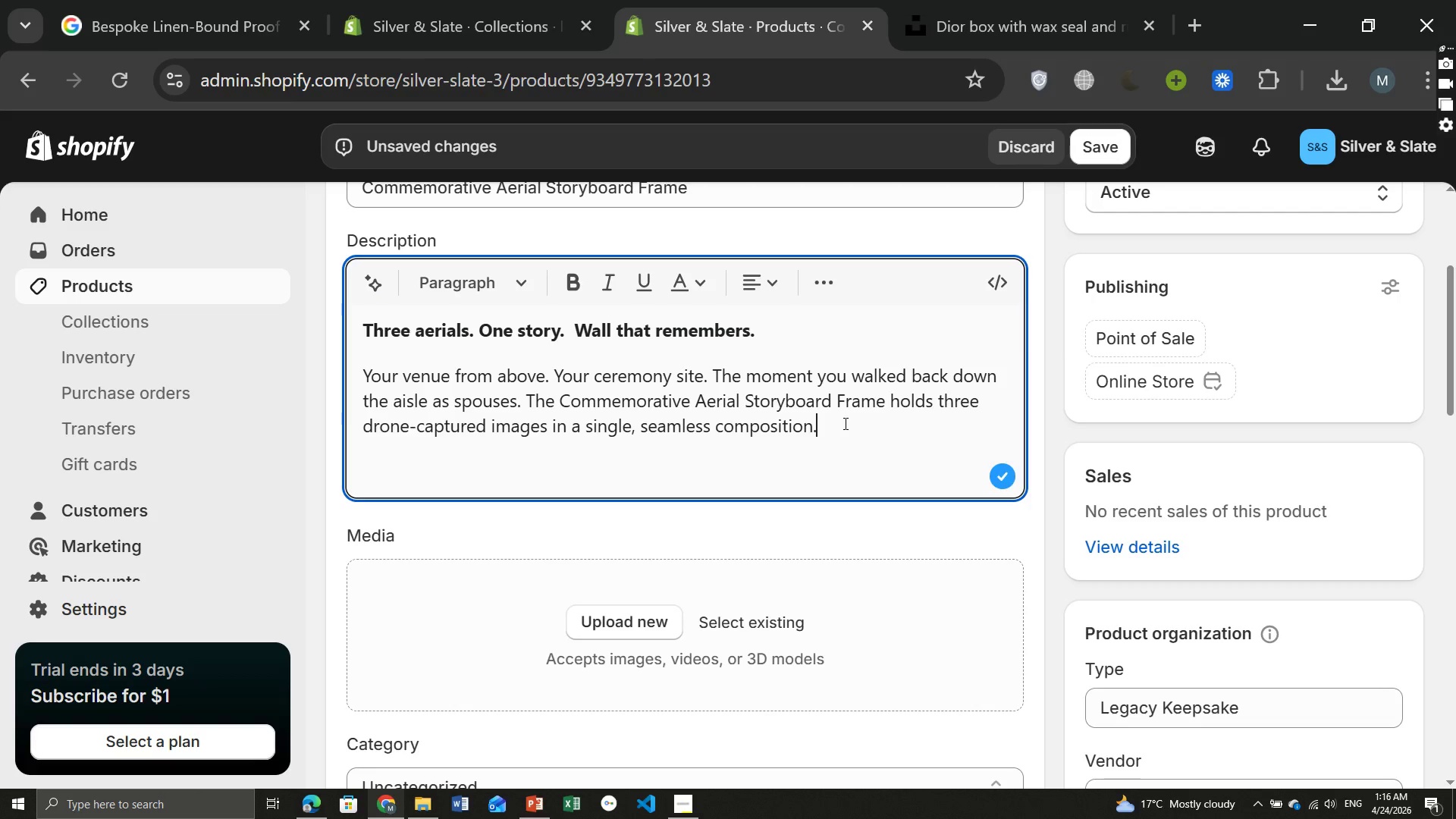 
key(Enter)
 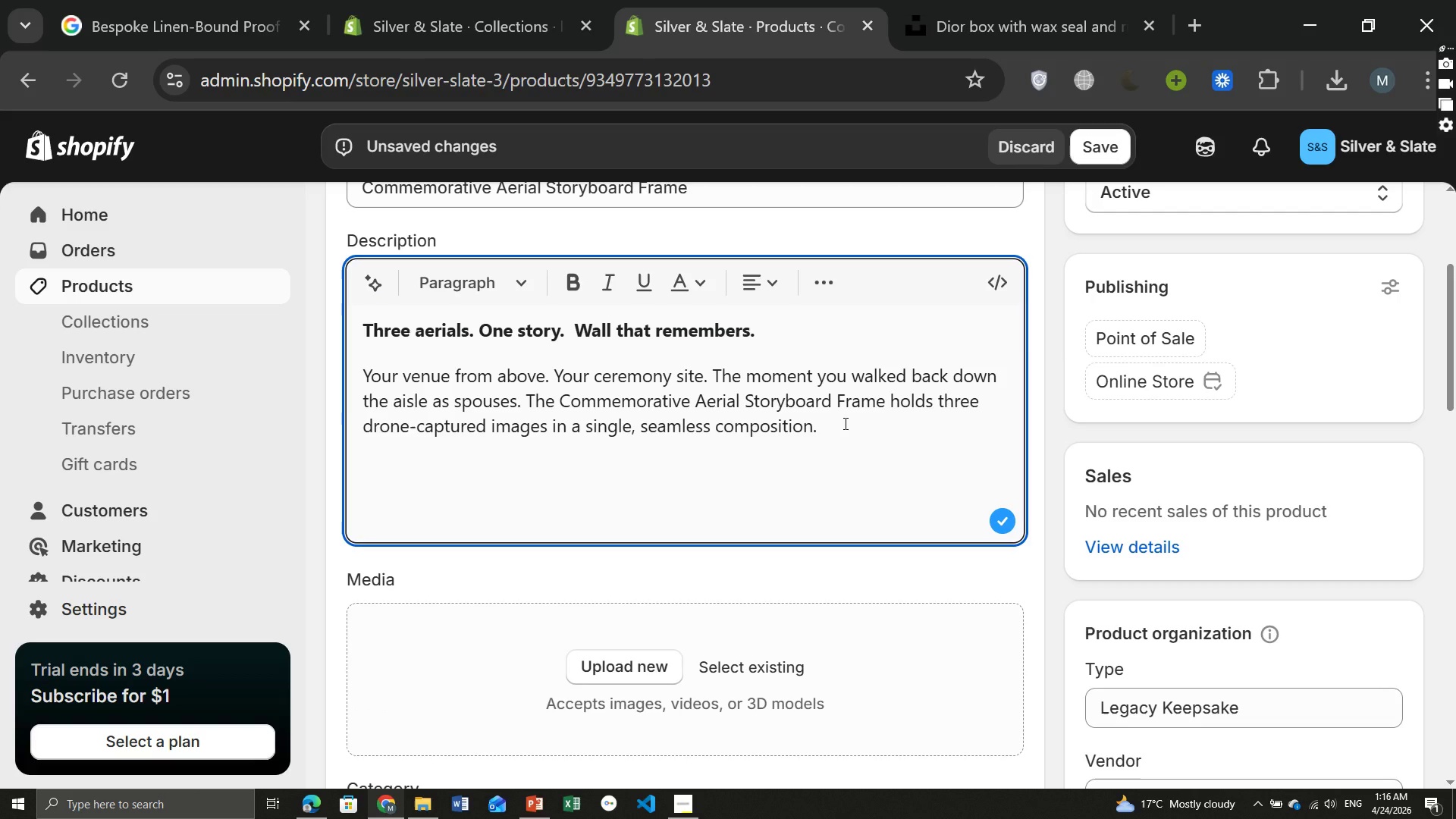 
type(The frame is hand )
key(Backspace)
type(-mit)
 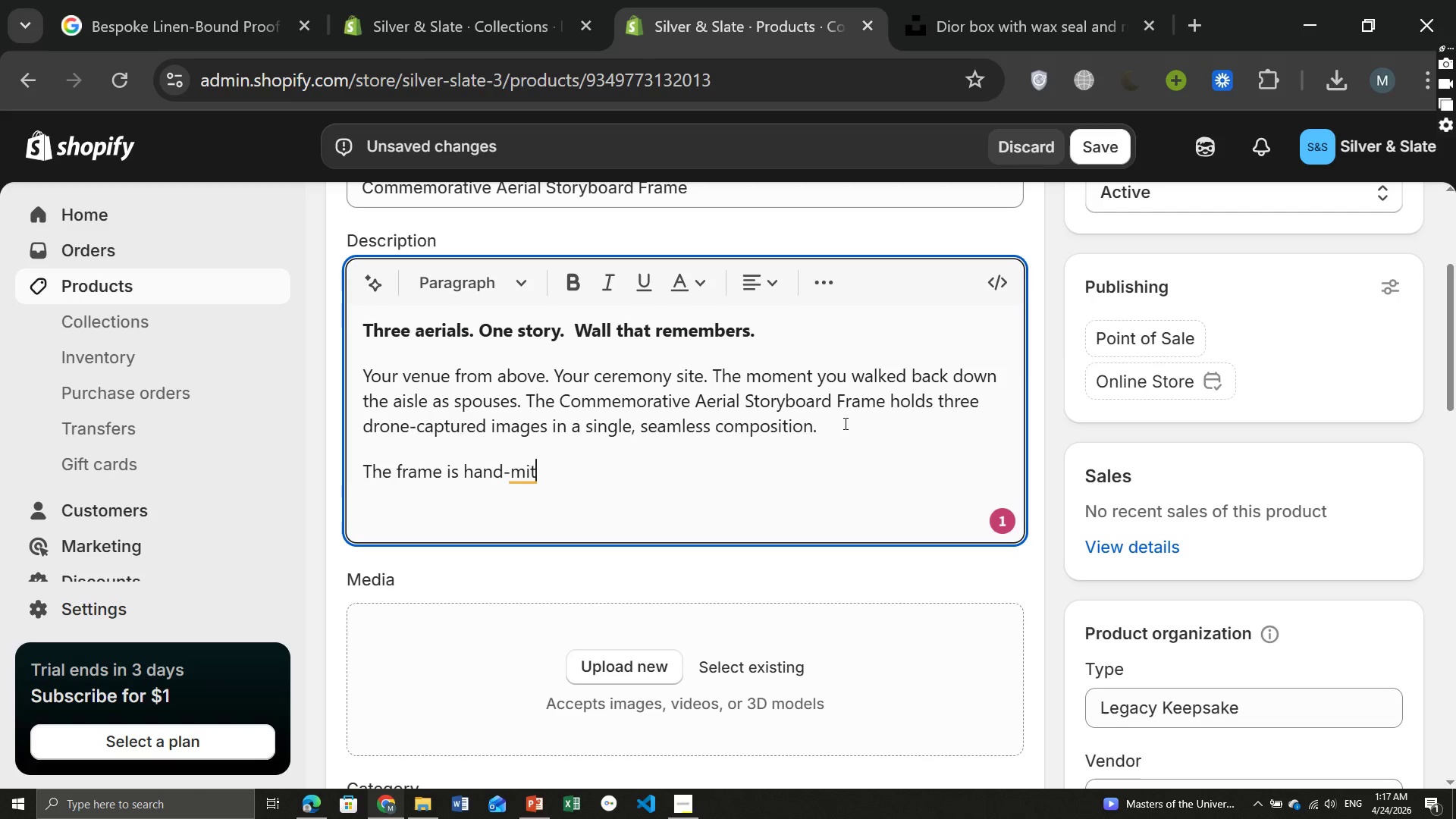 
type(ered )
 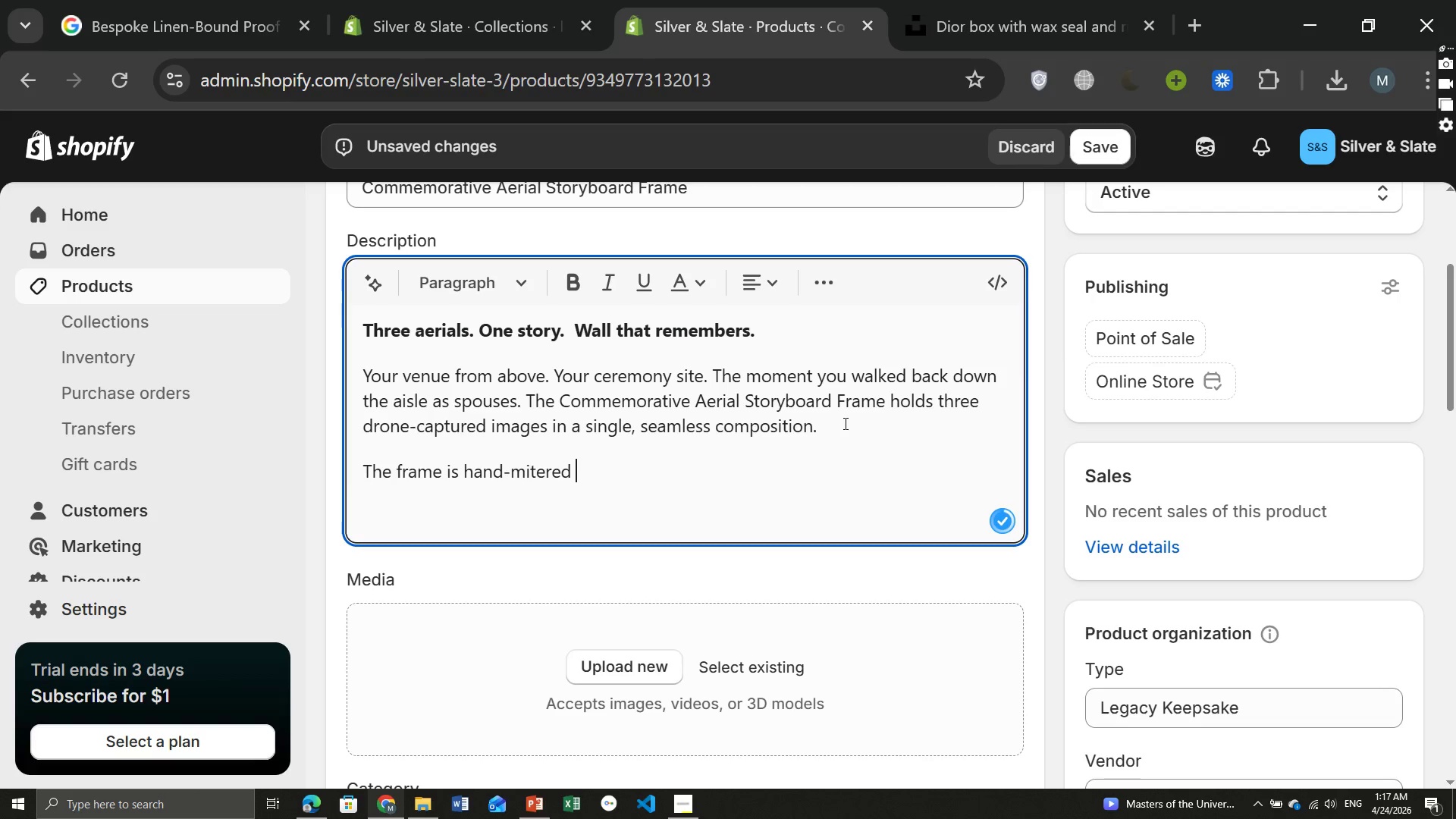 
type(fro)
 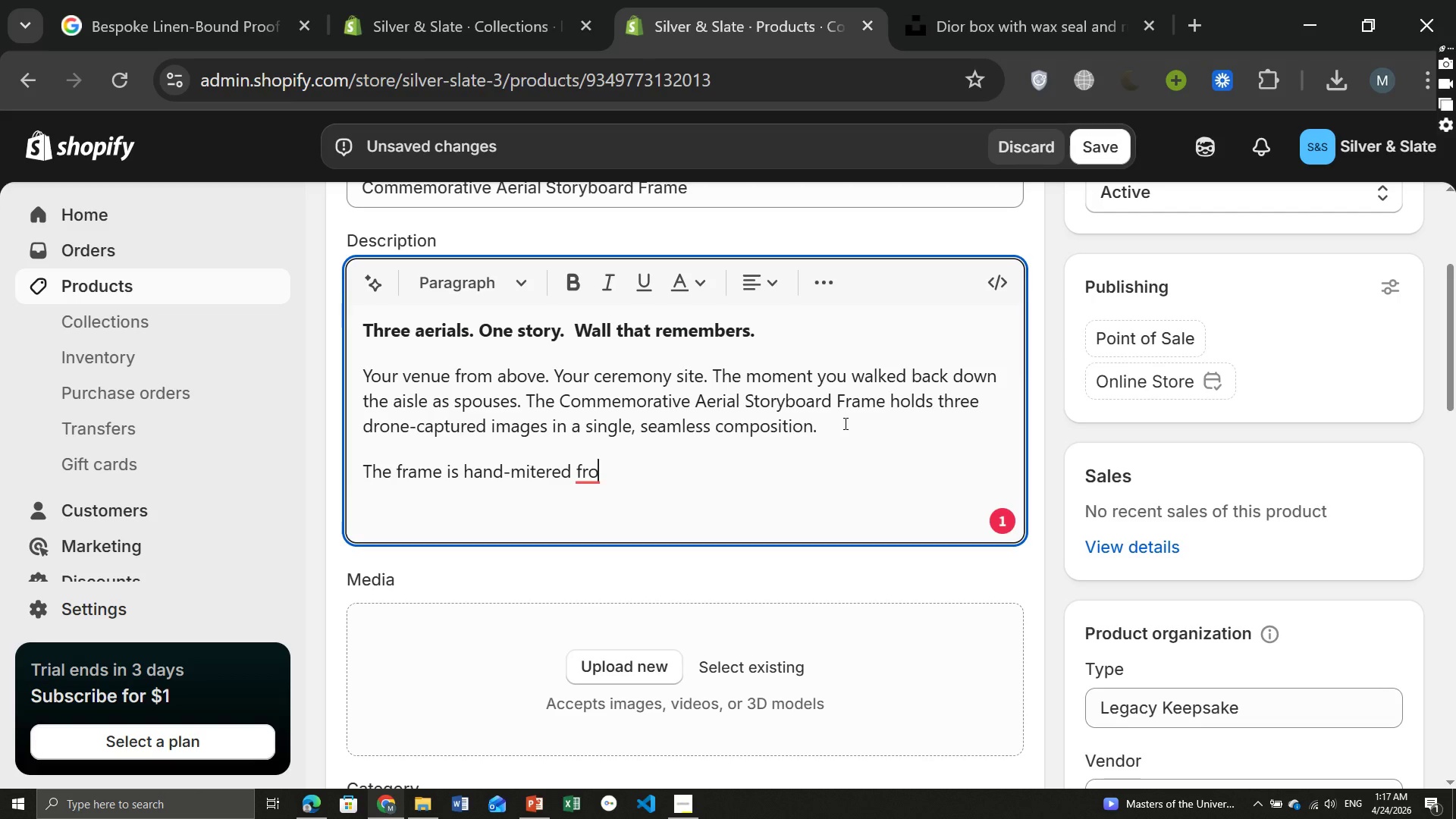 
type(m solid ash or wa)
 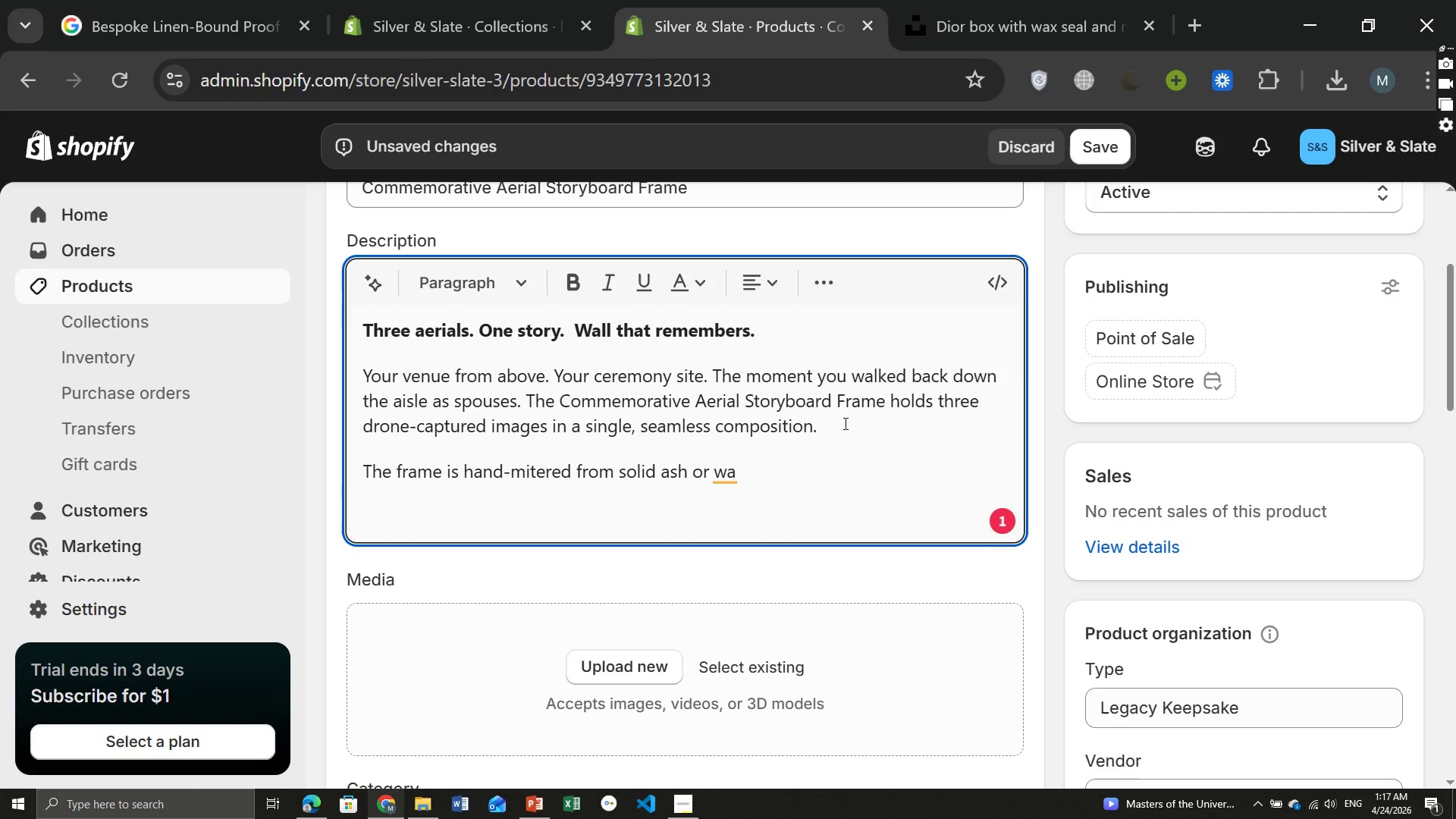 
type(lnut, finished with a matte lacquer that lets the prints breathe. Inside a 3-window mat (8x8 inches each) se)
 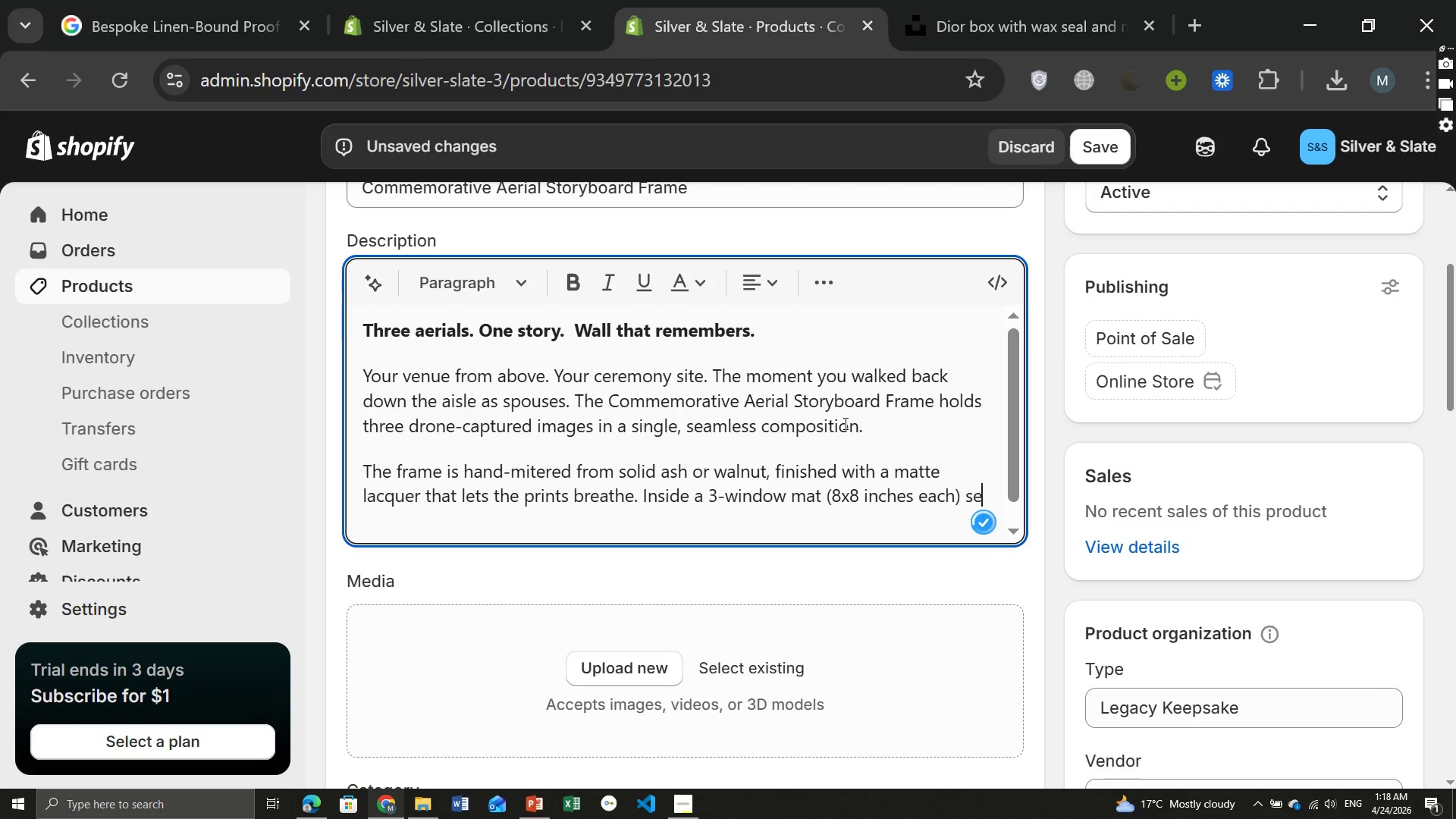 
type(parated the images with exact 1 inch of spaced de)
 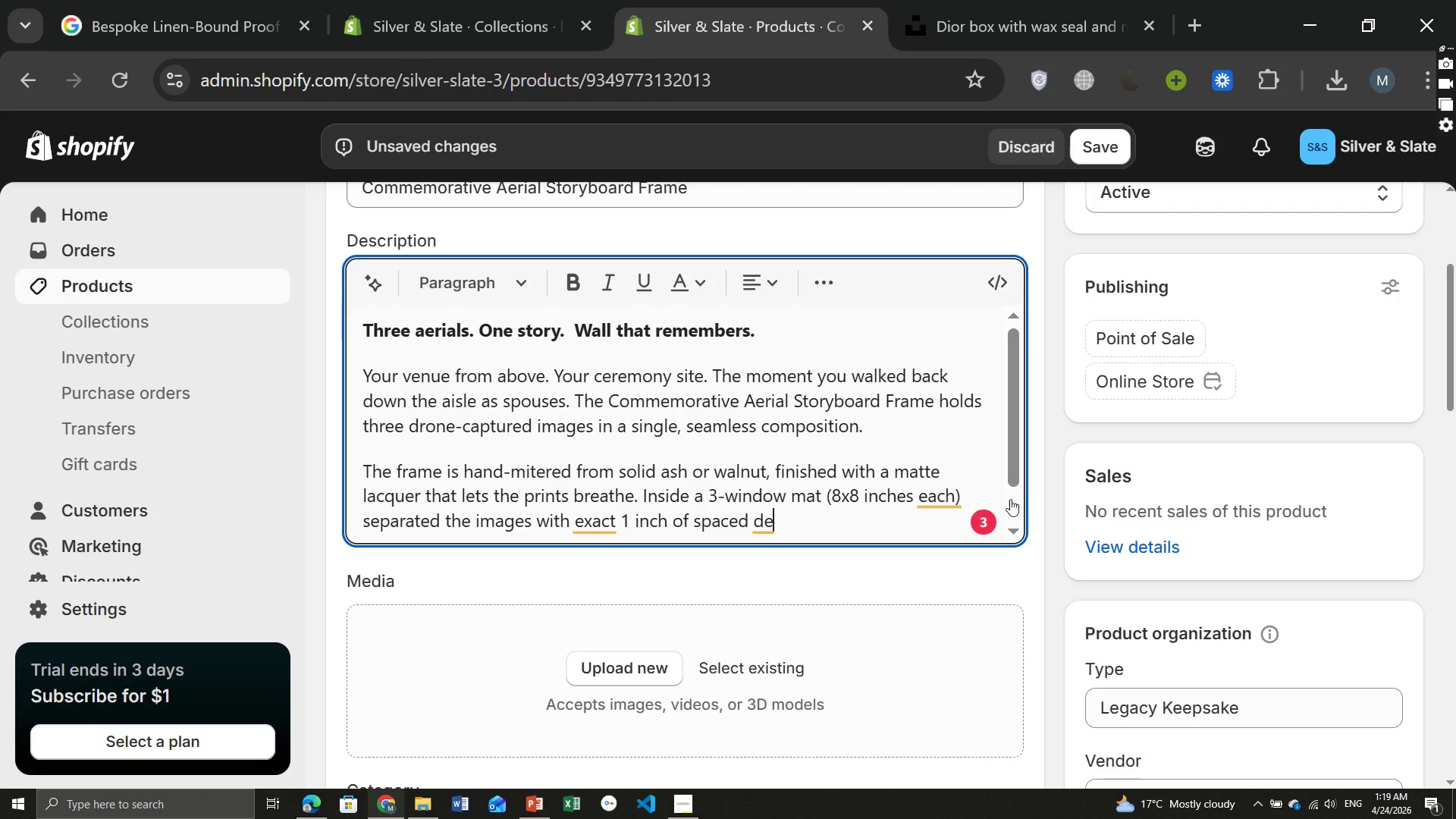 
key(ArrowLeft)
 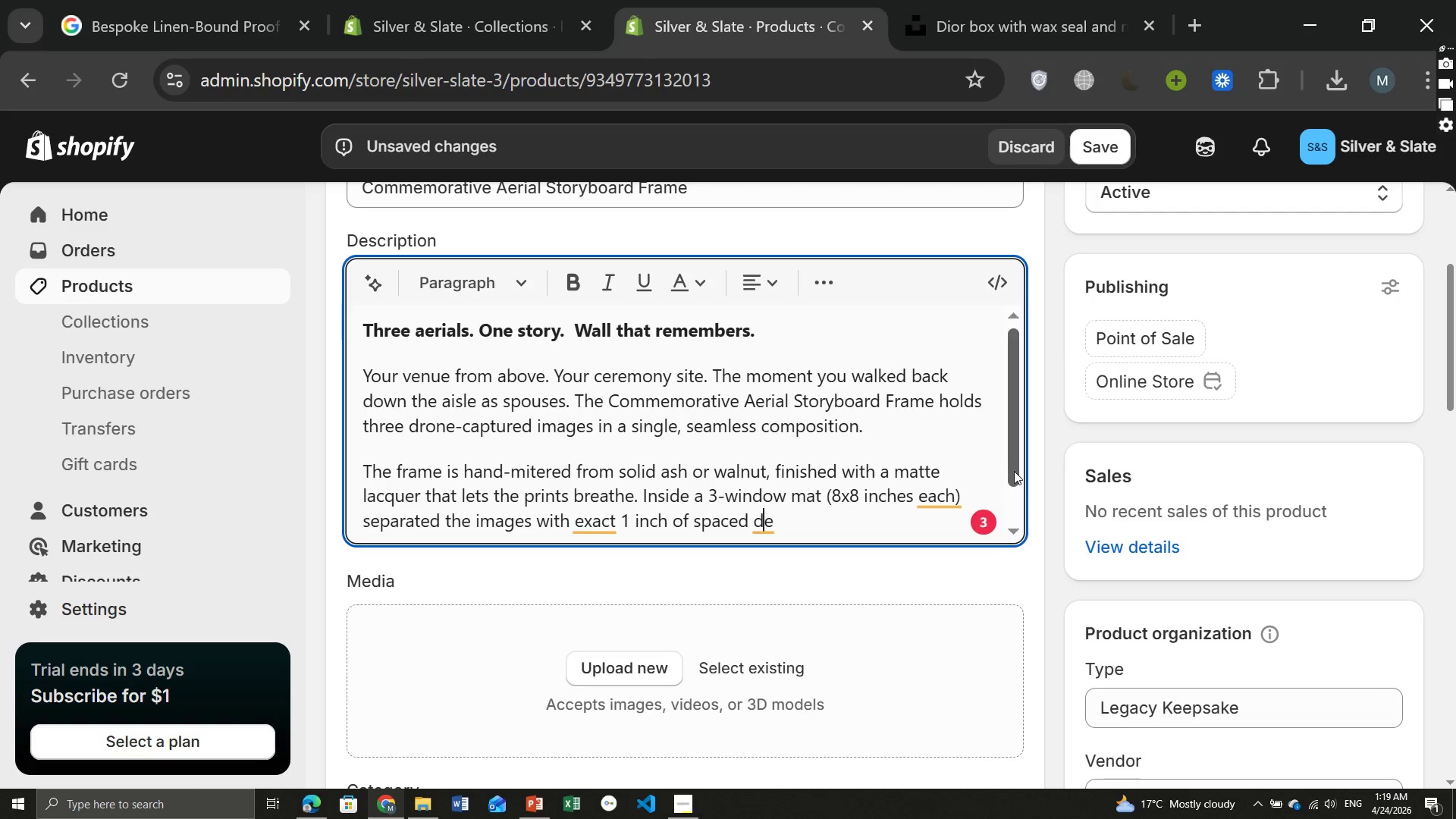 
key(ArrowLeft)
 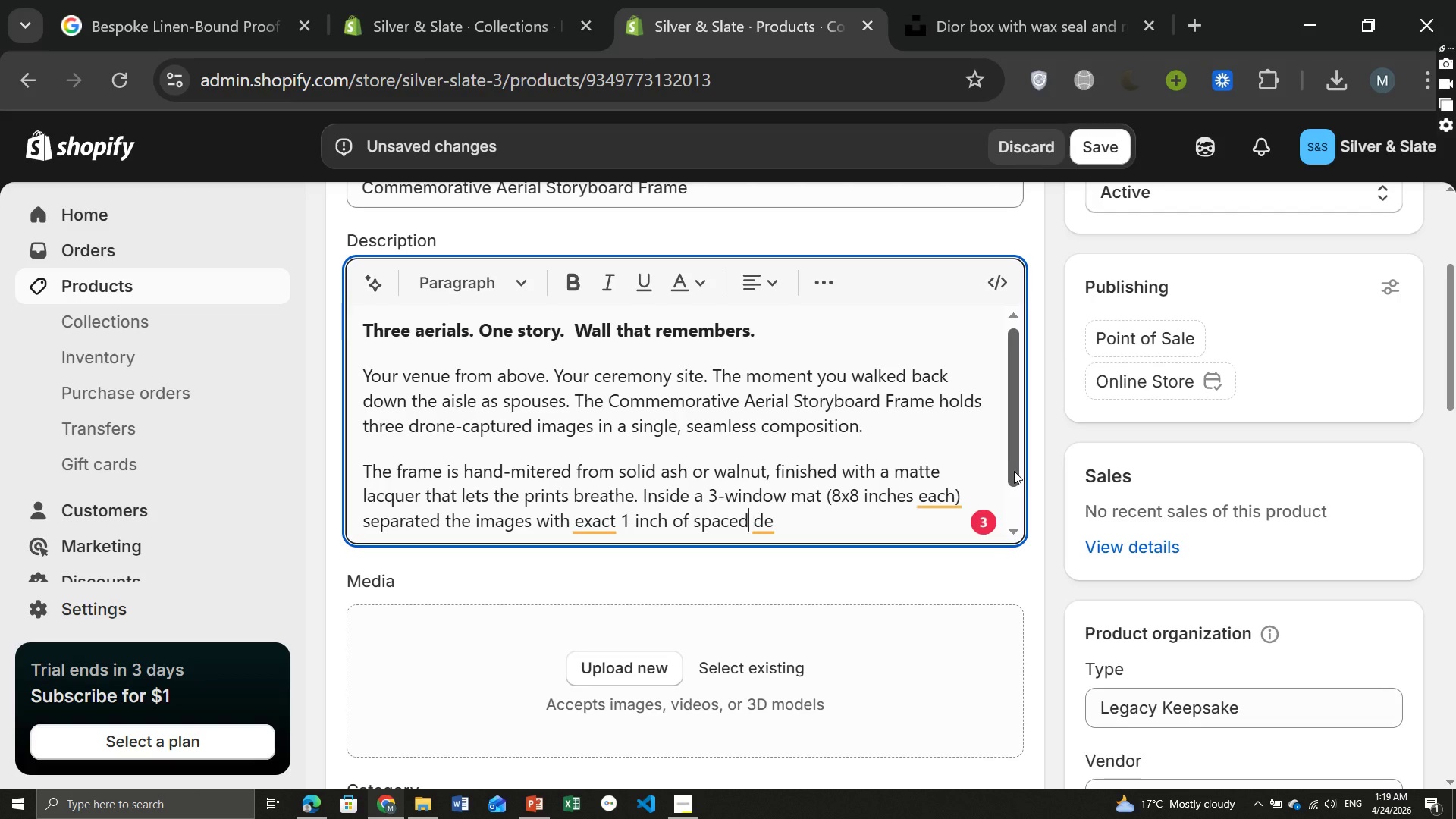 
key(ArrowLeft)
 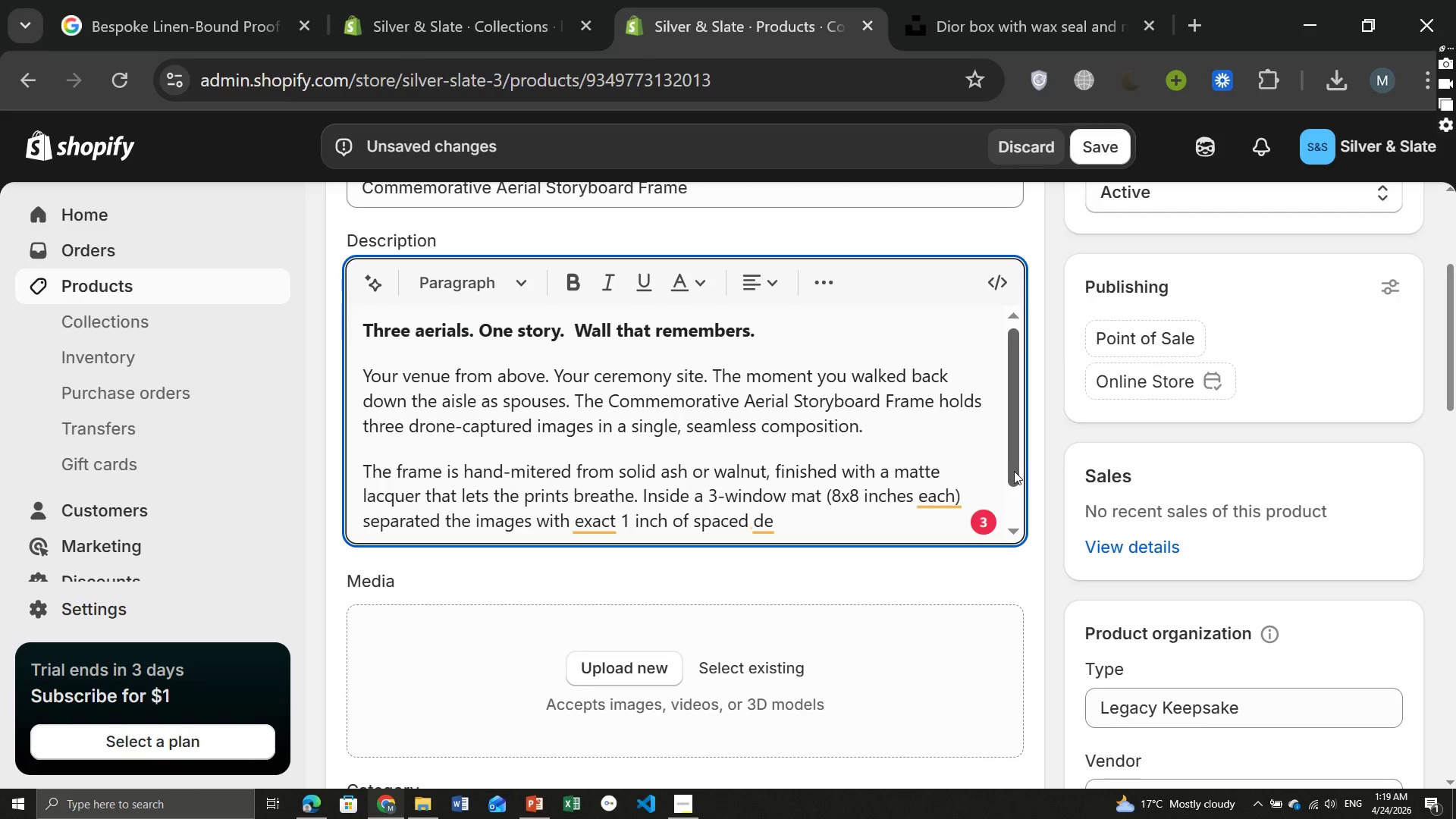 
key(Backspace)
 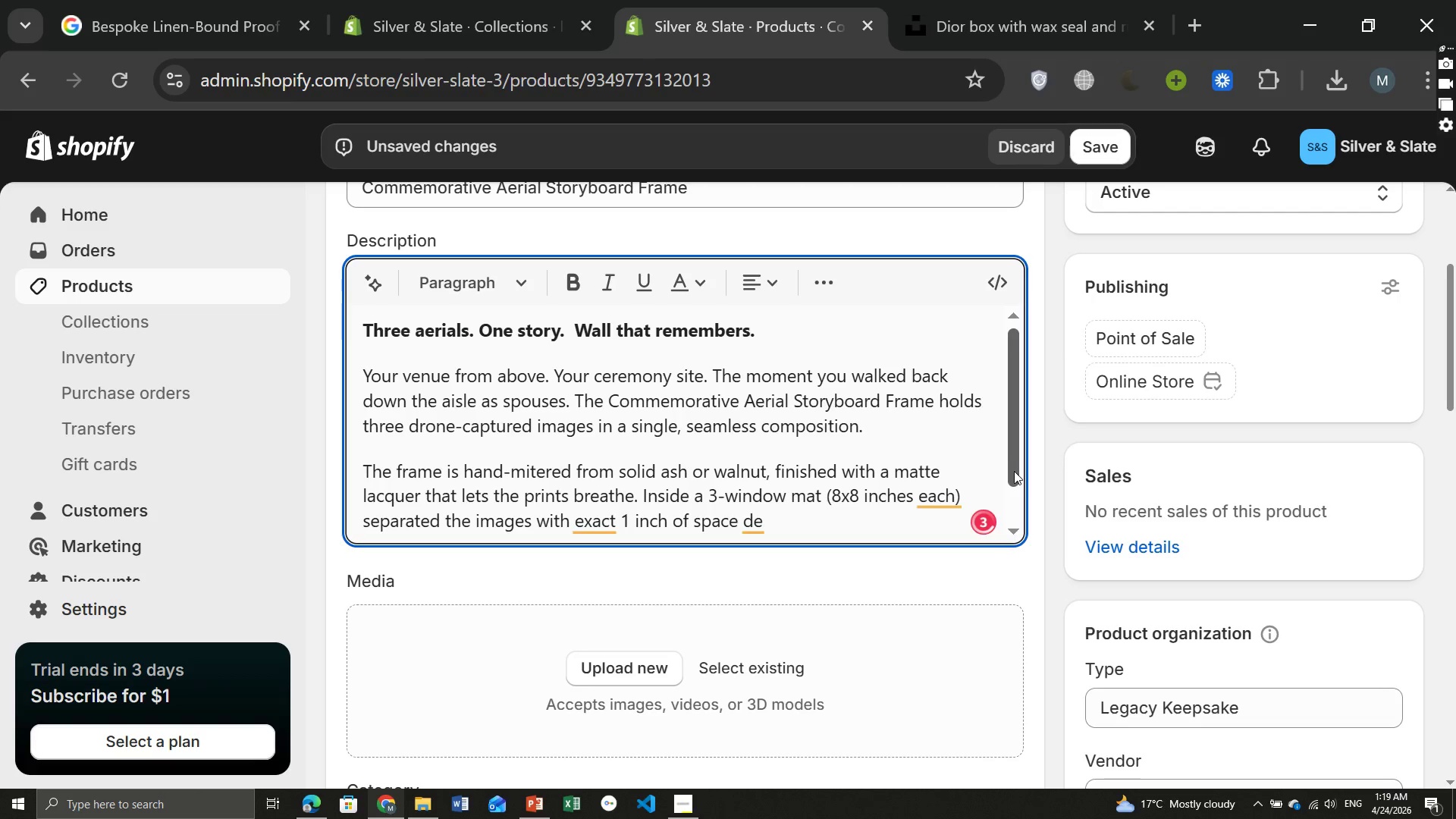 
key(A)
 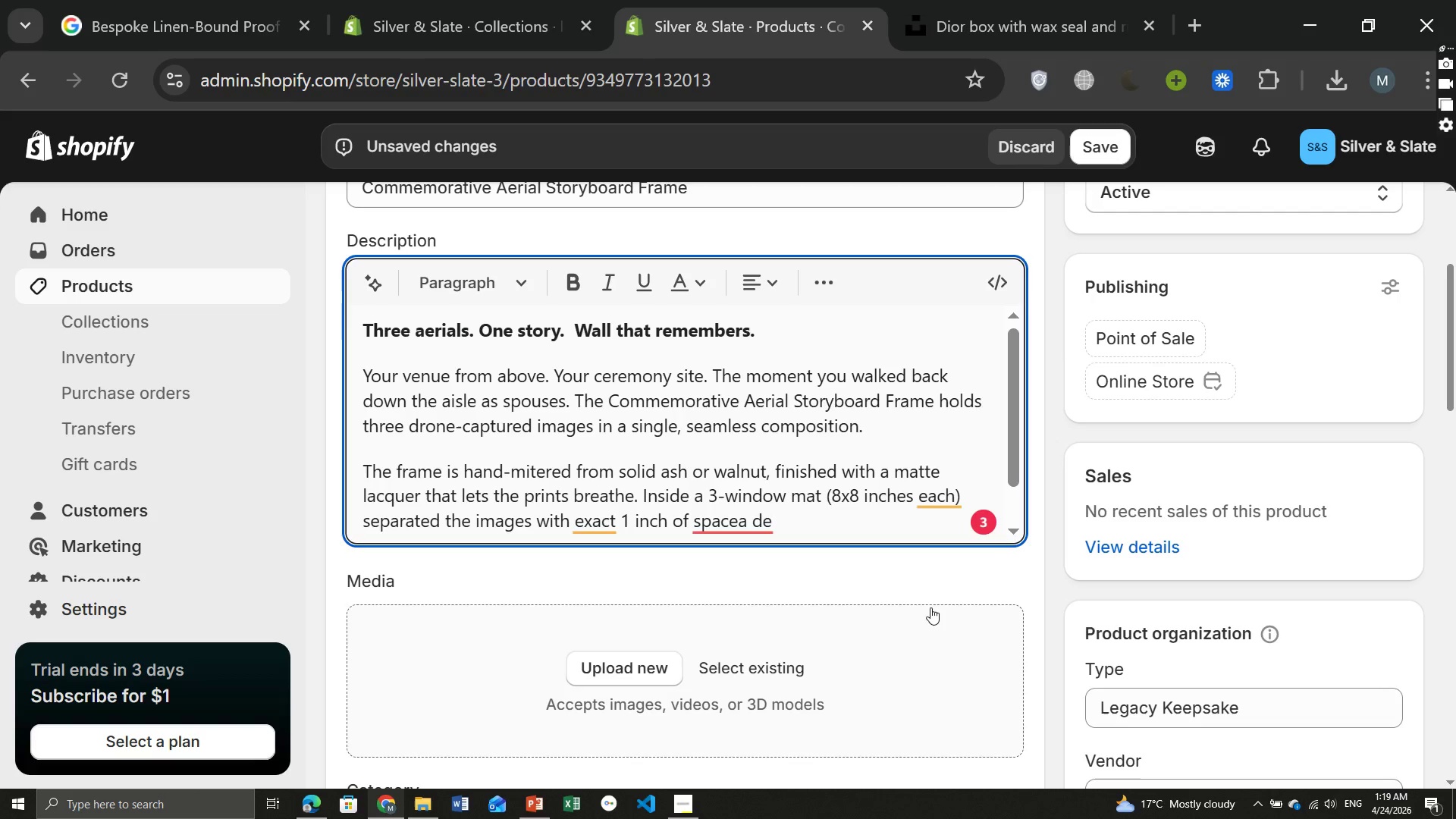 
left_click([821, 519])
 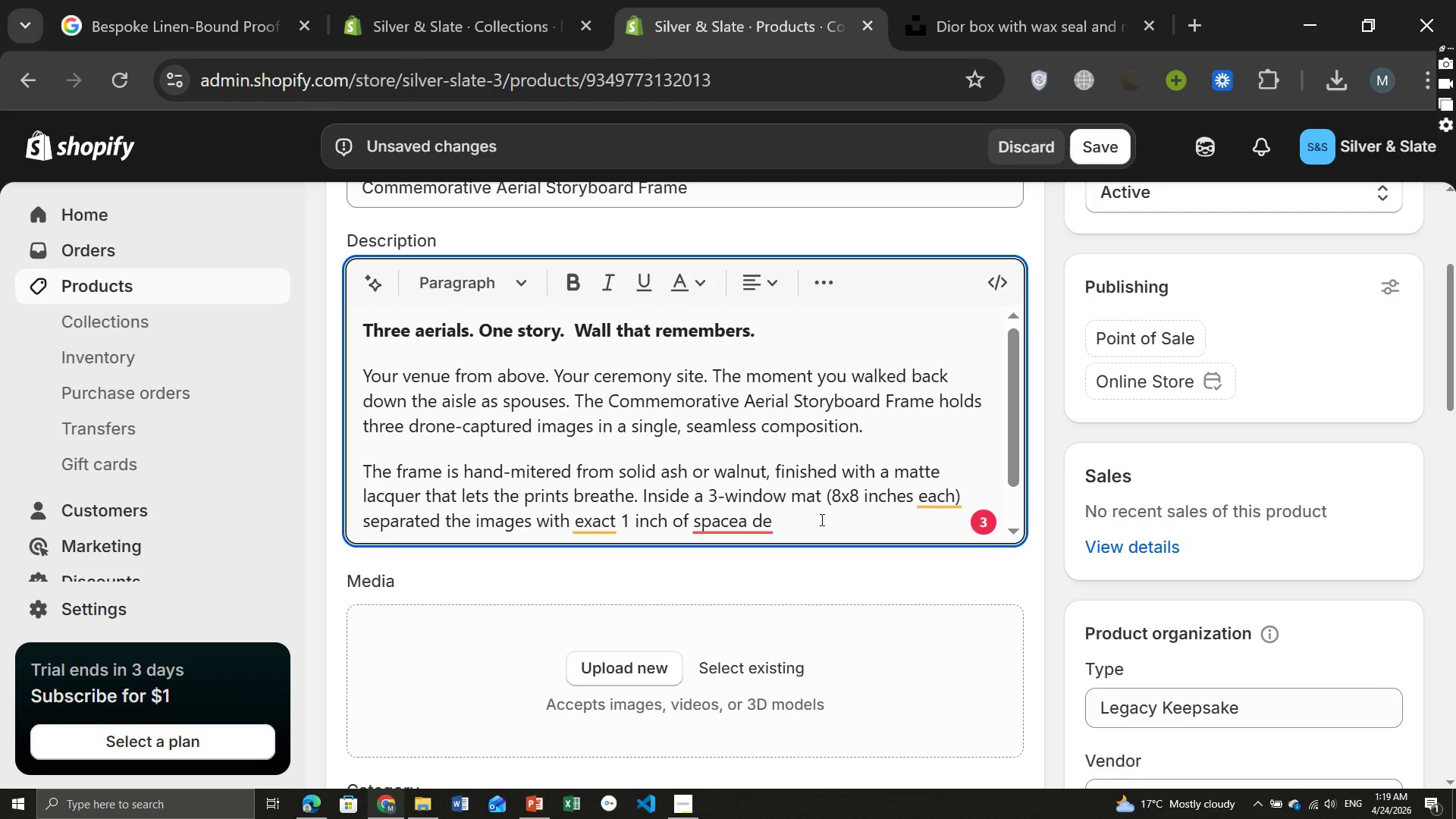 
type(sign)
 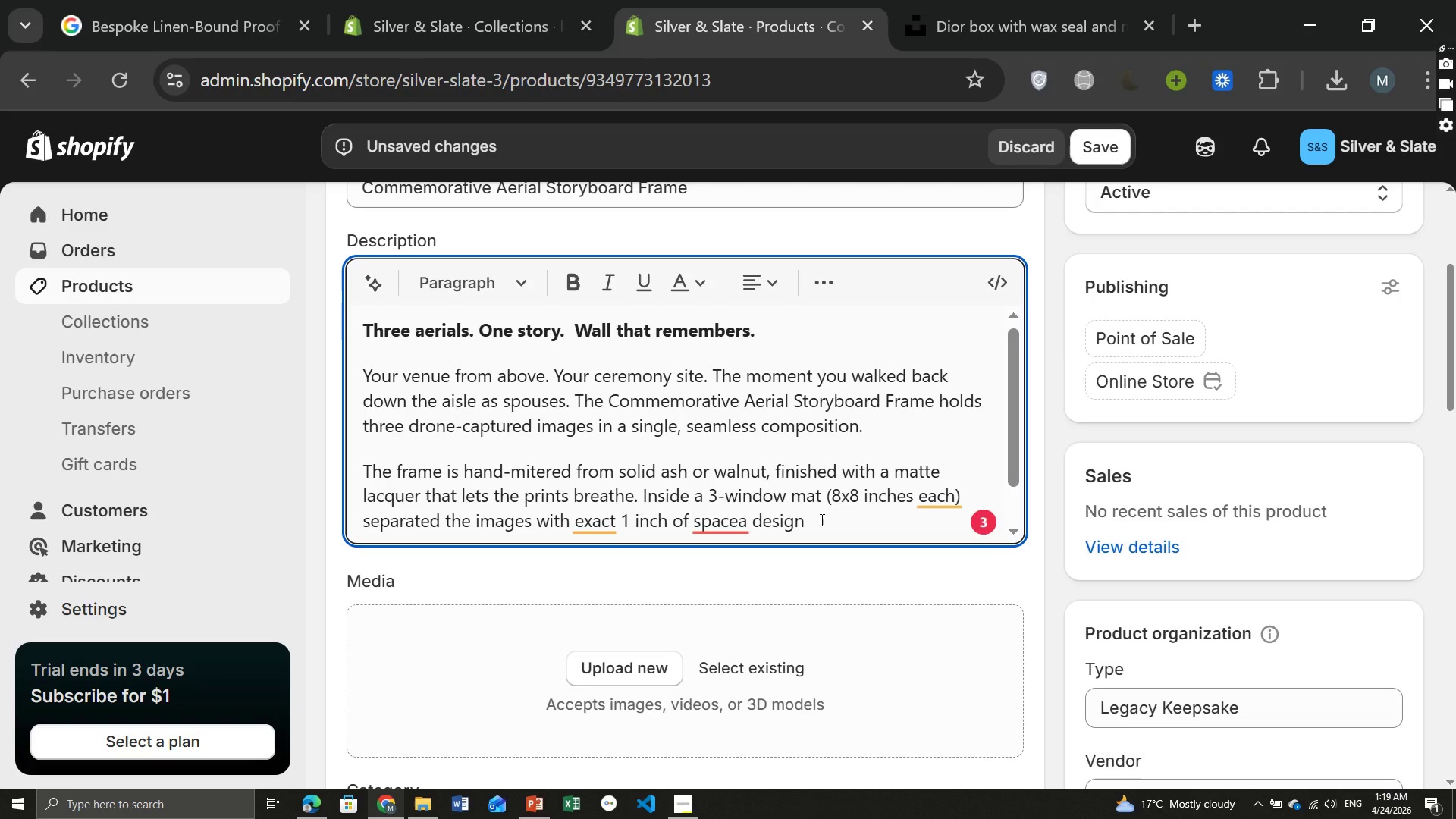 
wait(5.28)
 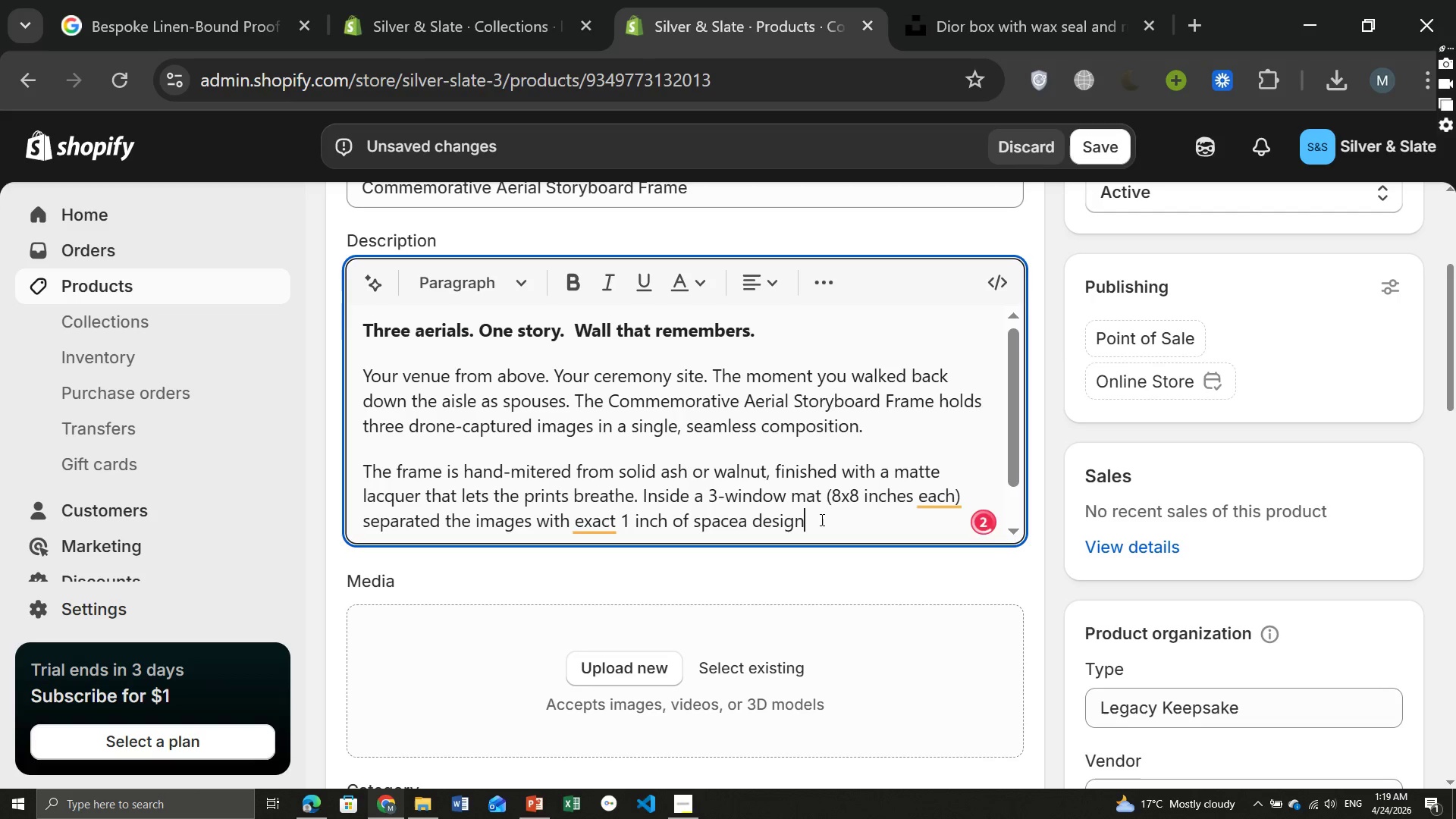 
type(er's rule for vu)
key(Backspace)
type(isual rhythm. uv)
key(Backspace)
key(Backspace)
type(UV- protective acriylic shilds)
 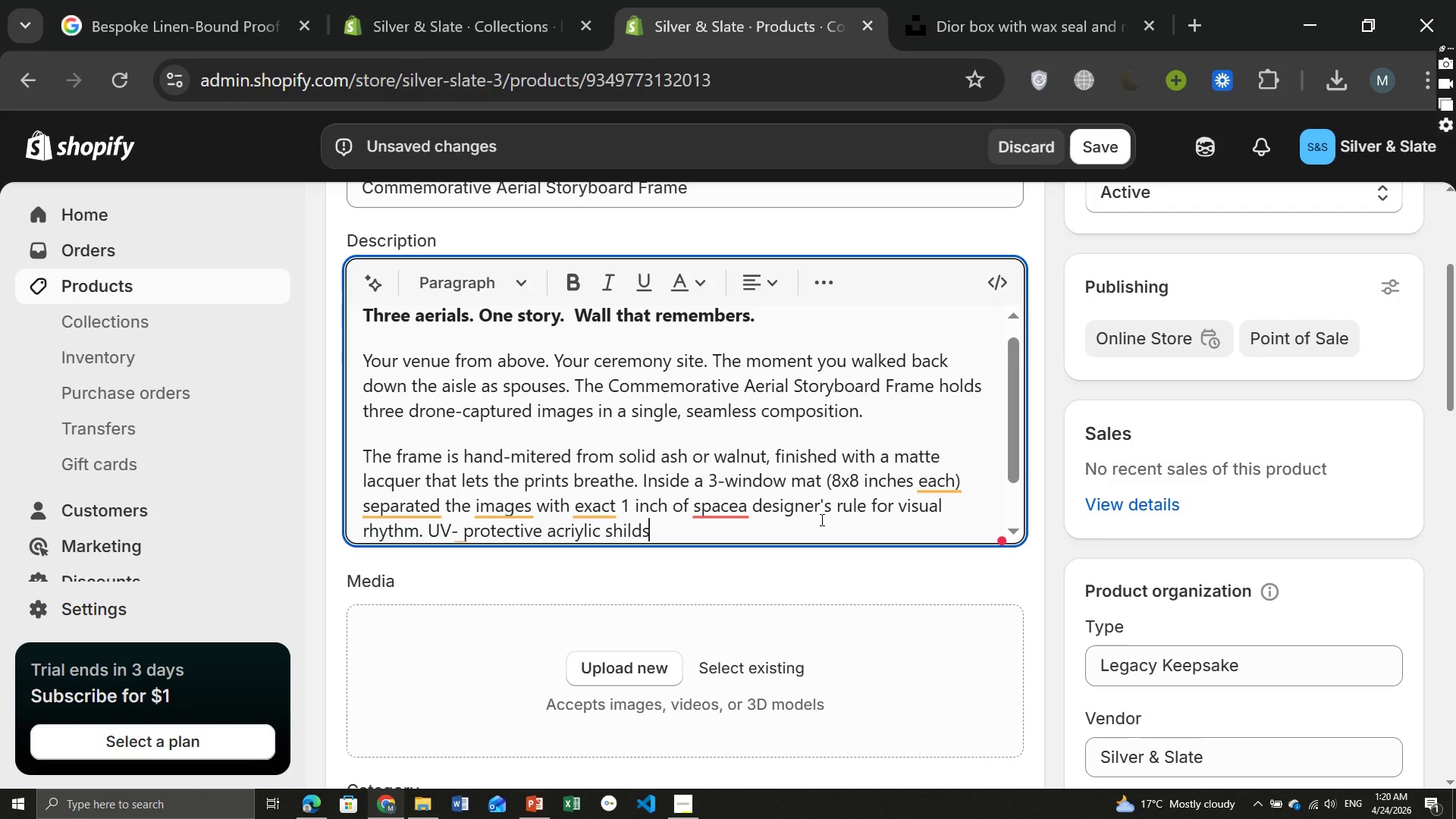 
type( the prints.)
 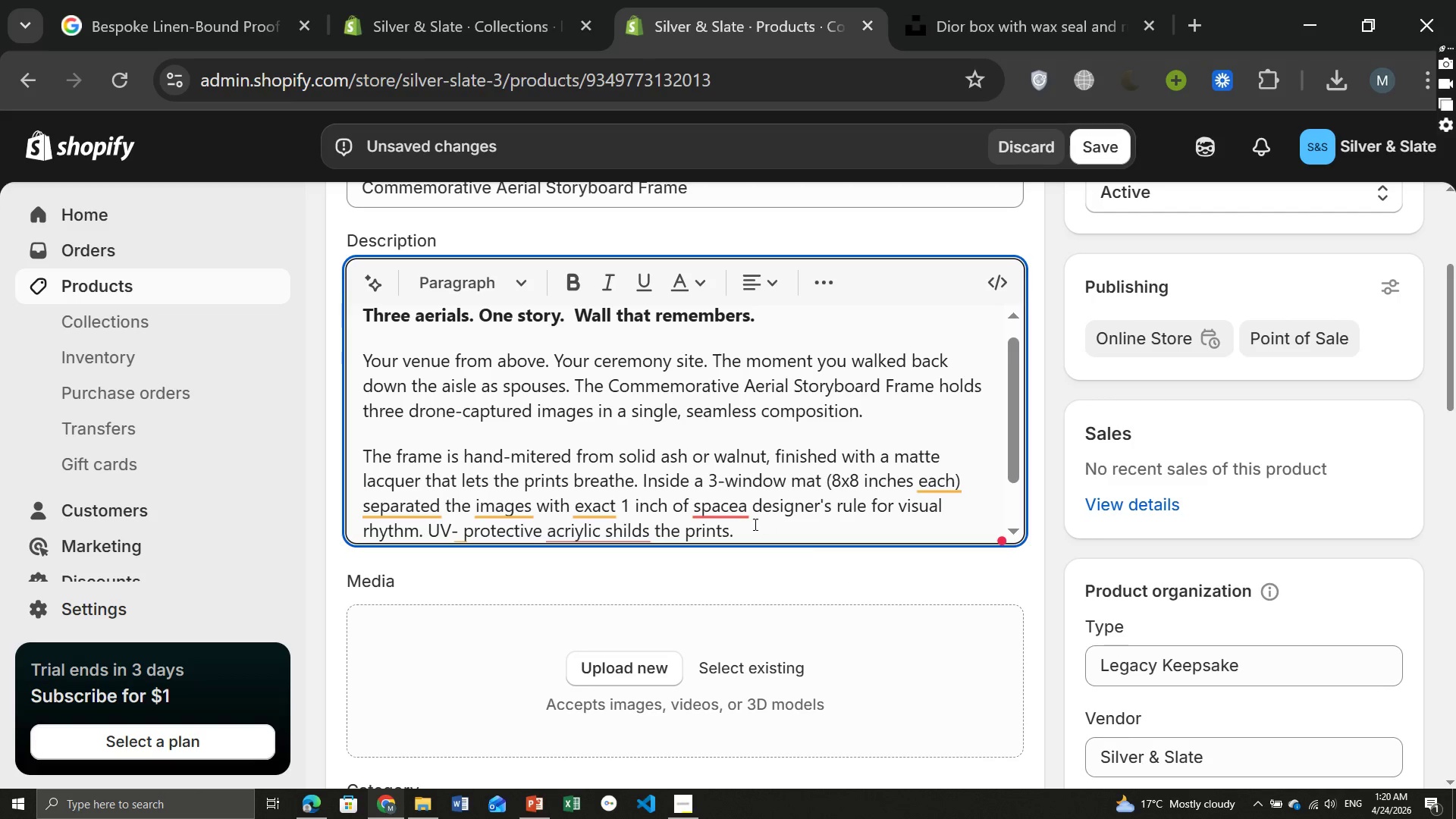 
left_click([726, 507])
 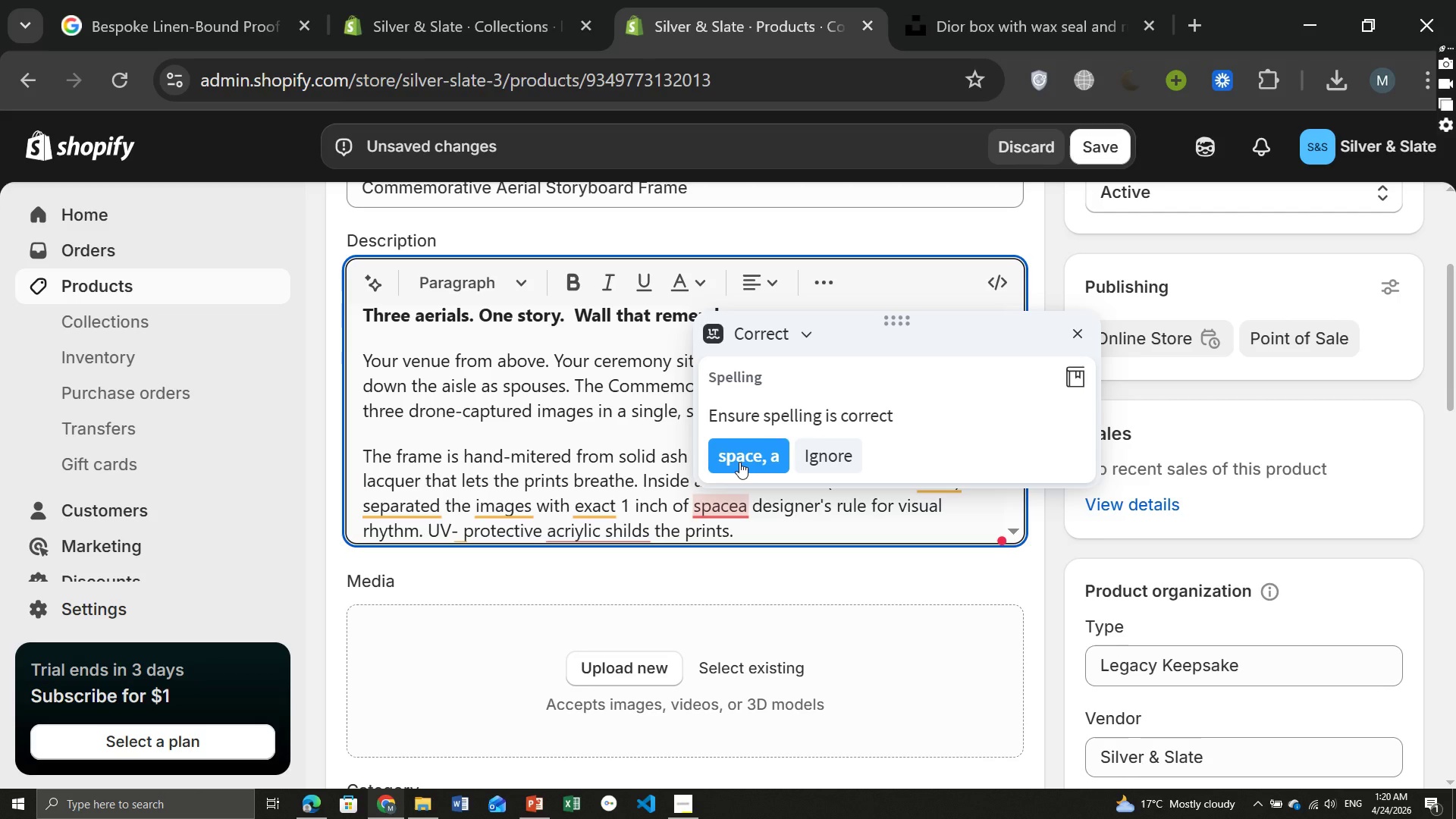 
left_click([739, 456])
 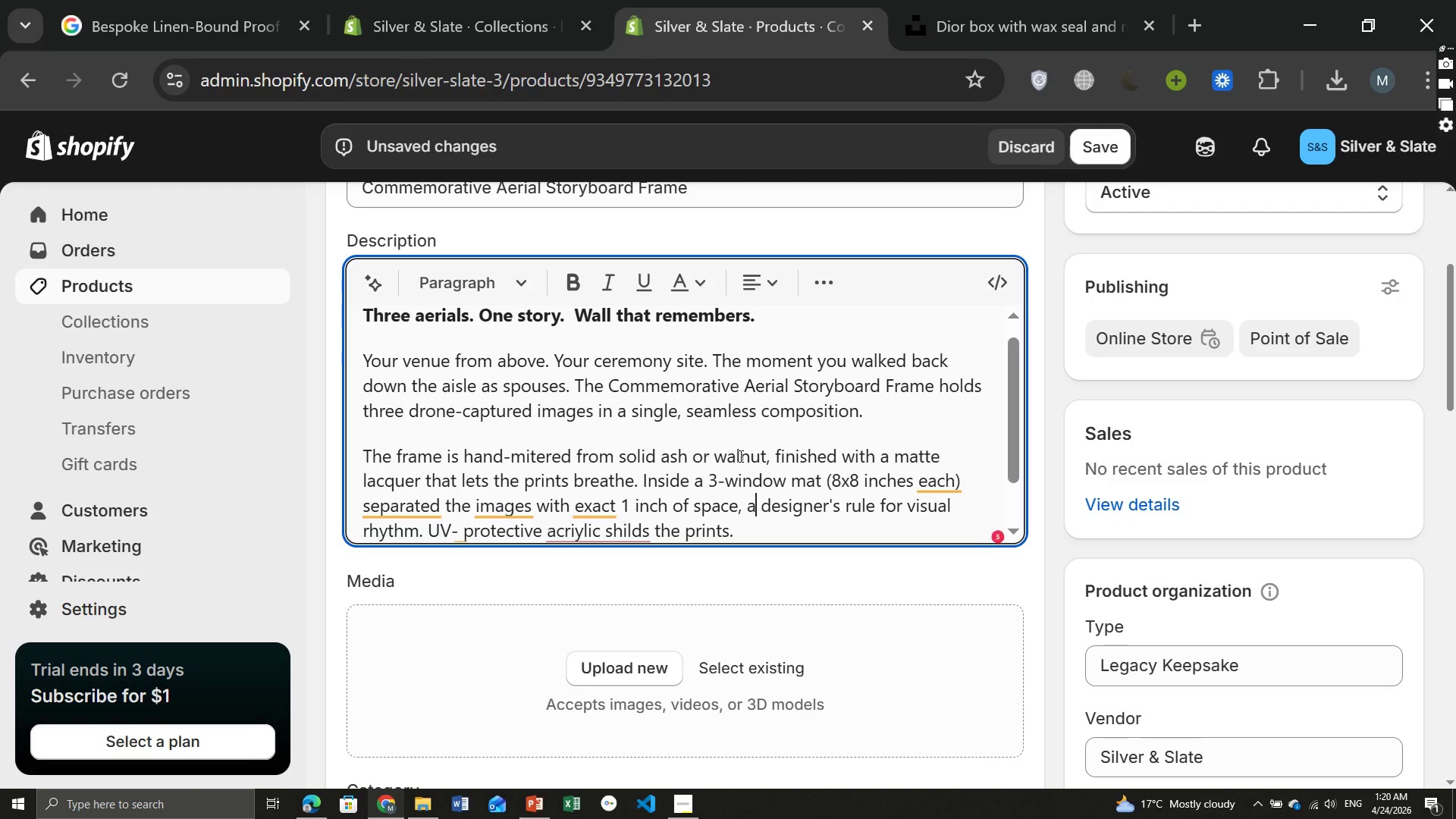 
wait(6.81)
 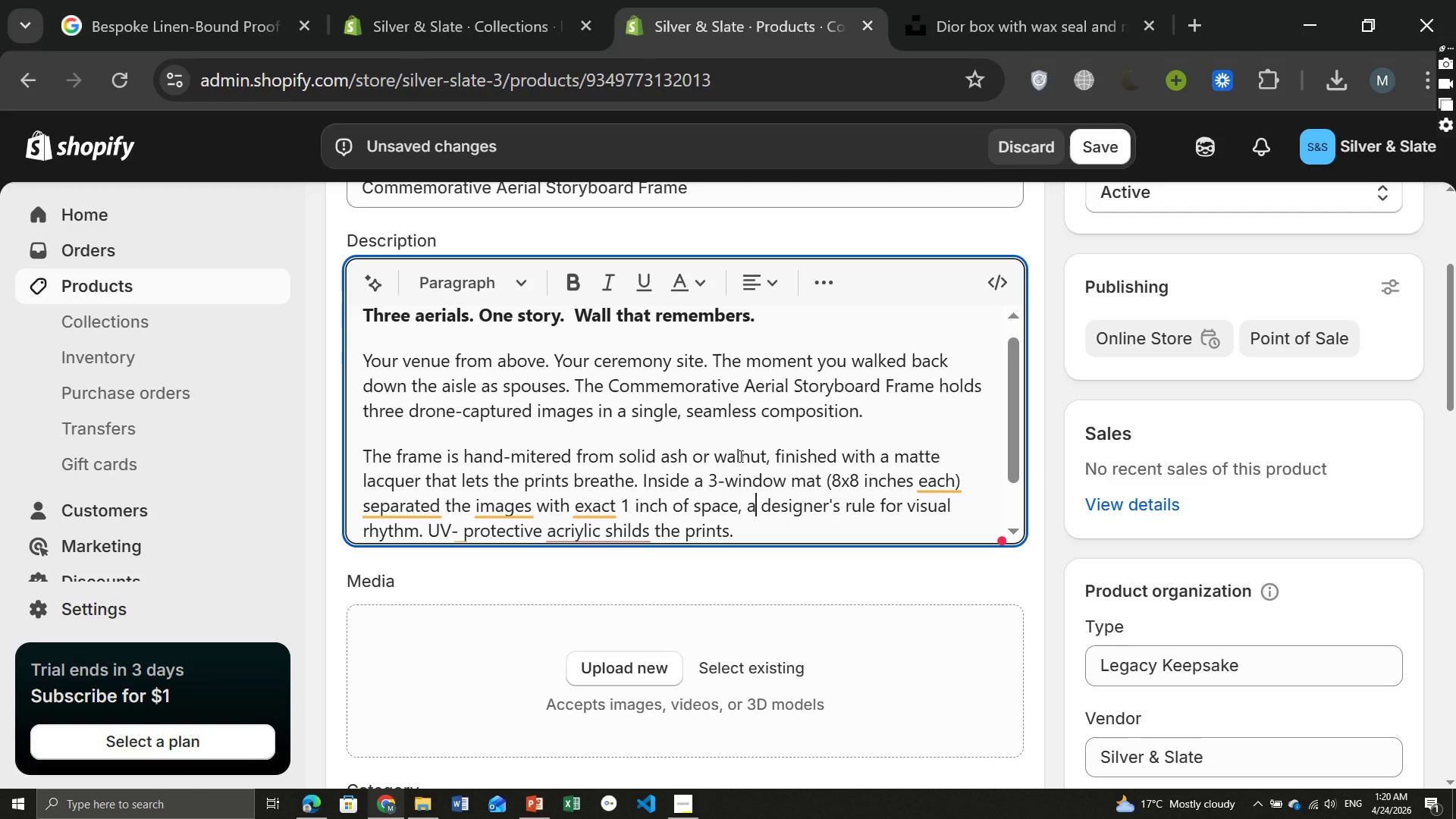 
left_click([750, 511])
 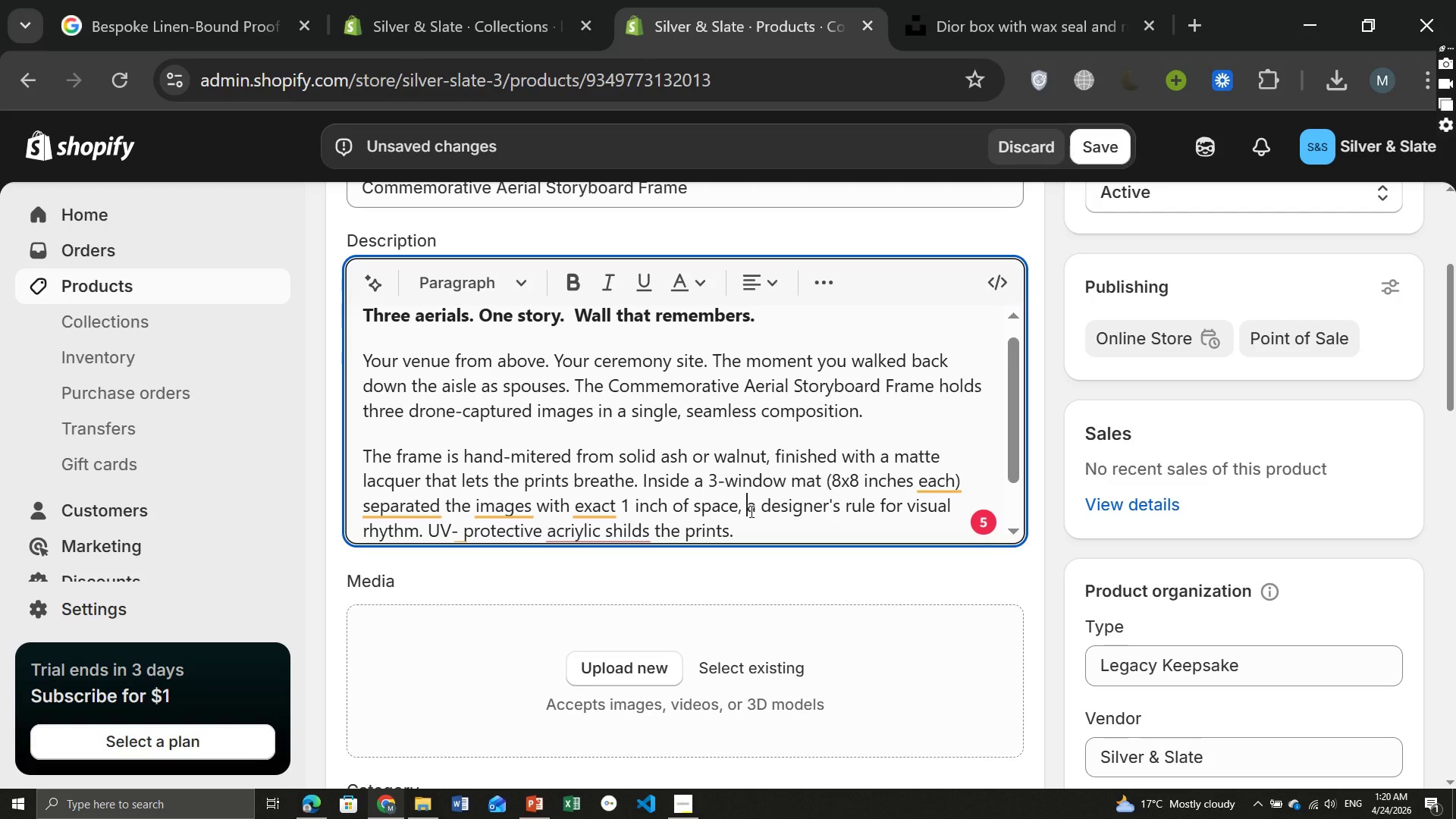 
key(Backspace)
 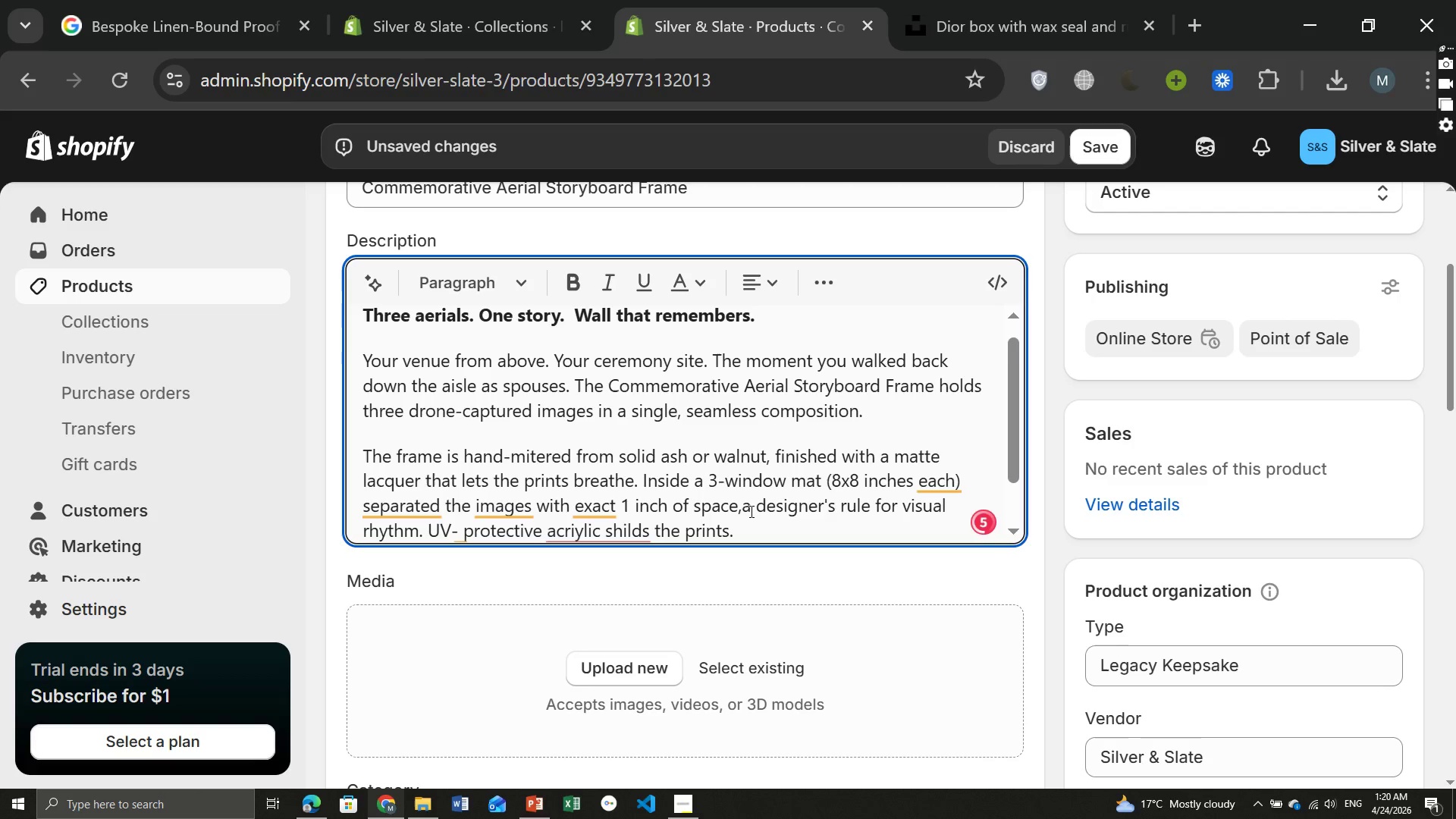 
key(Backspace)
 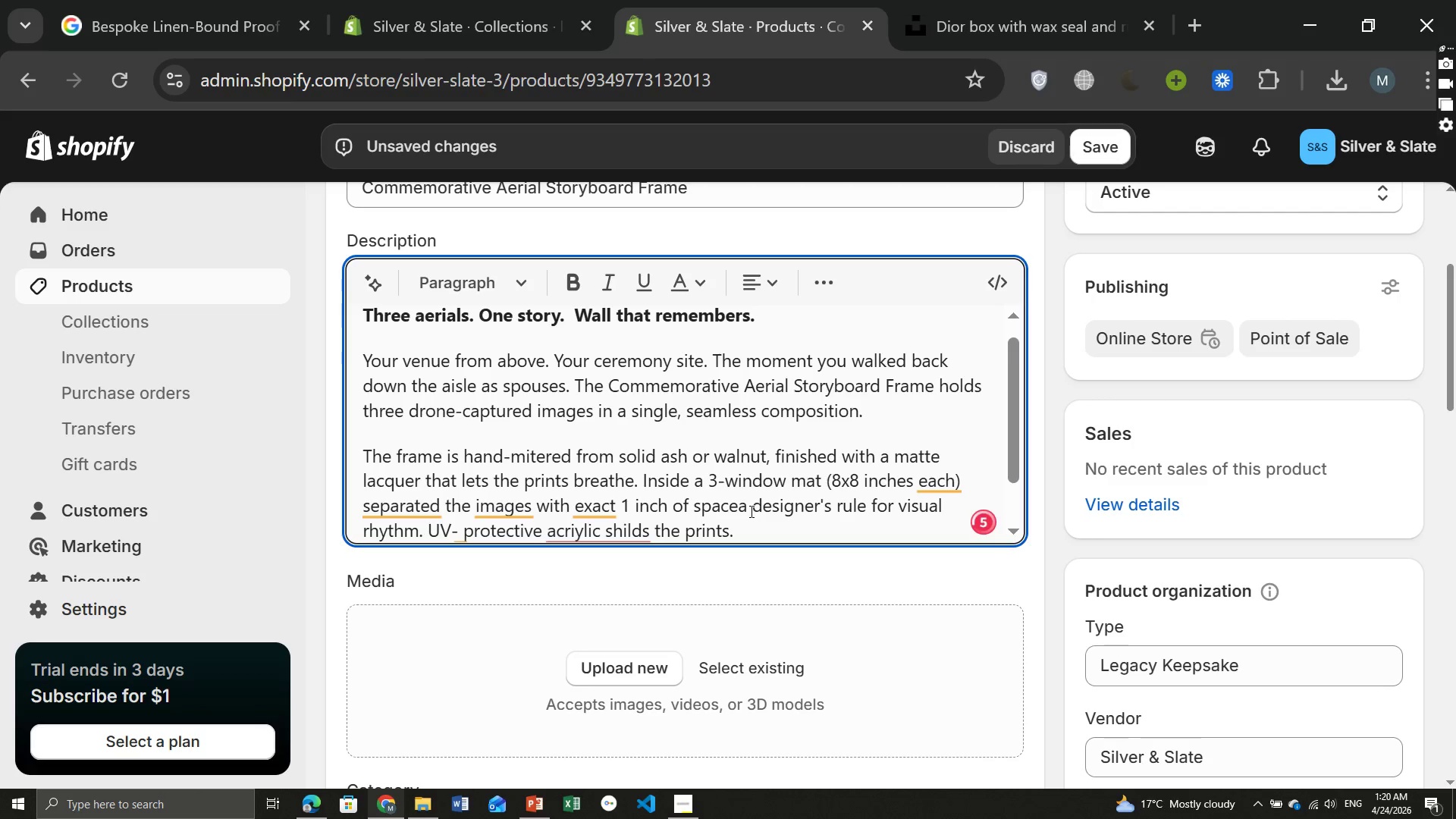 
key(Minus)
 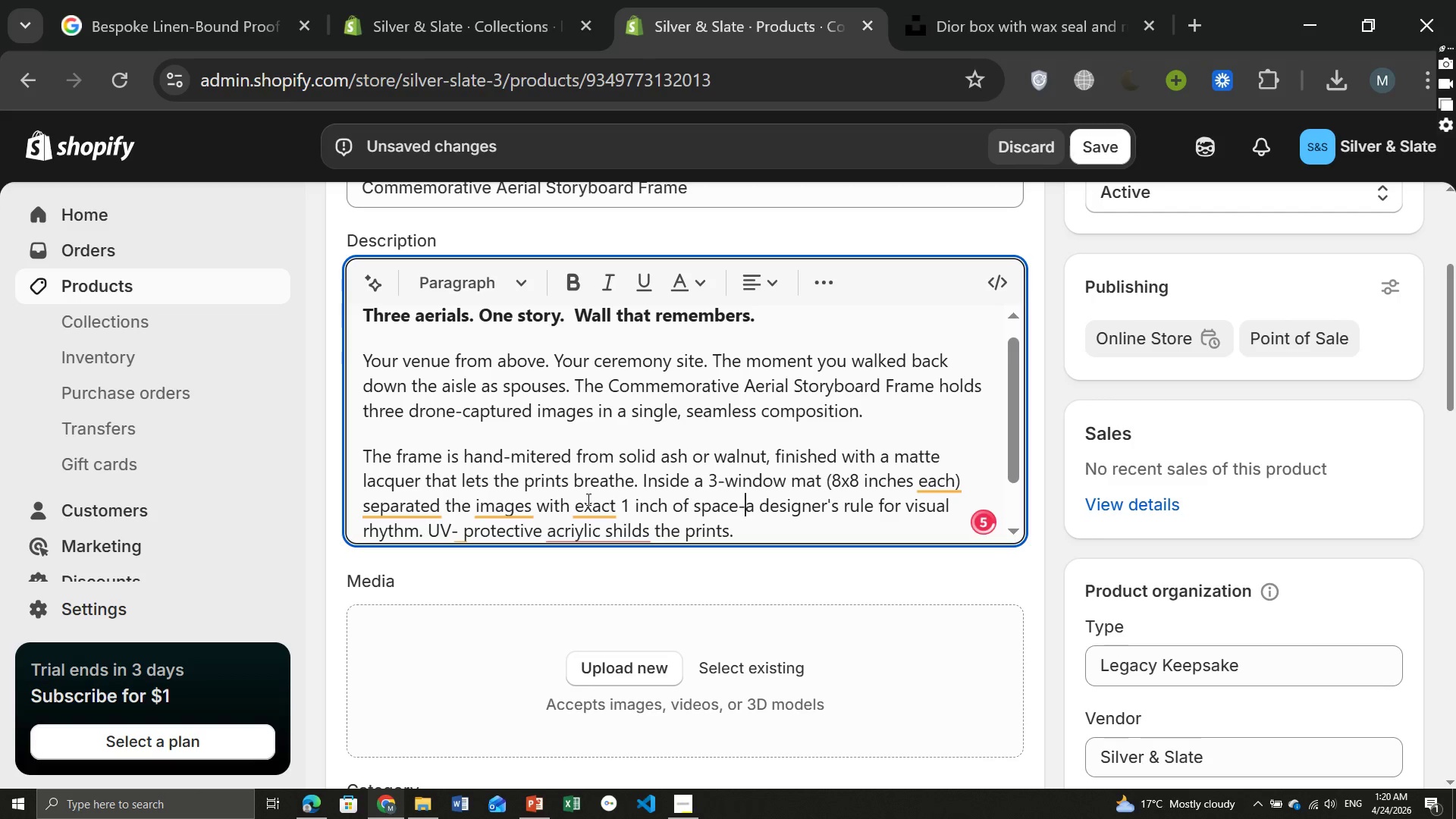 
left_click([588, 511])
 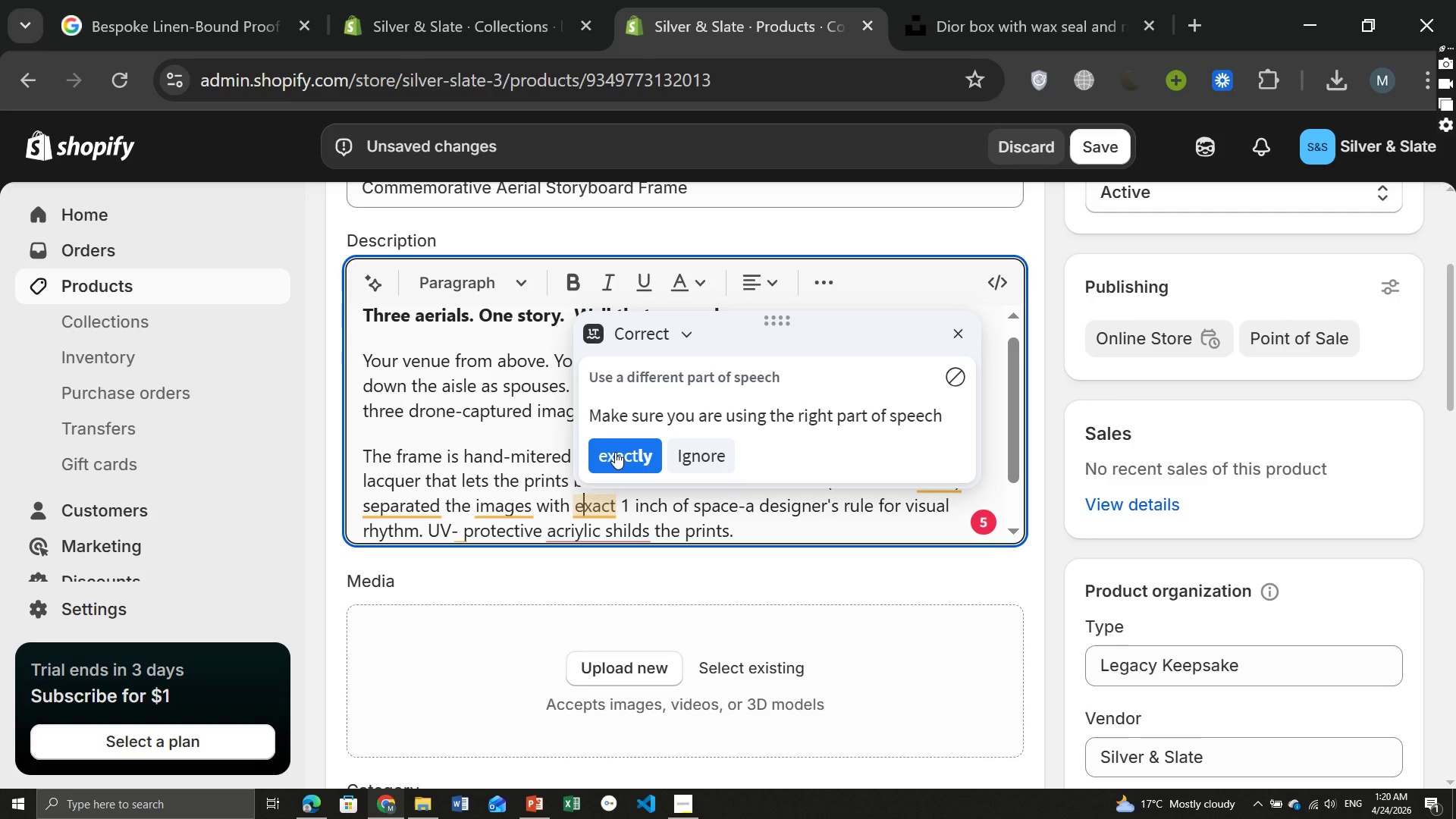 
left_click([615, 452])
 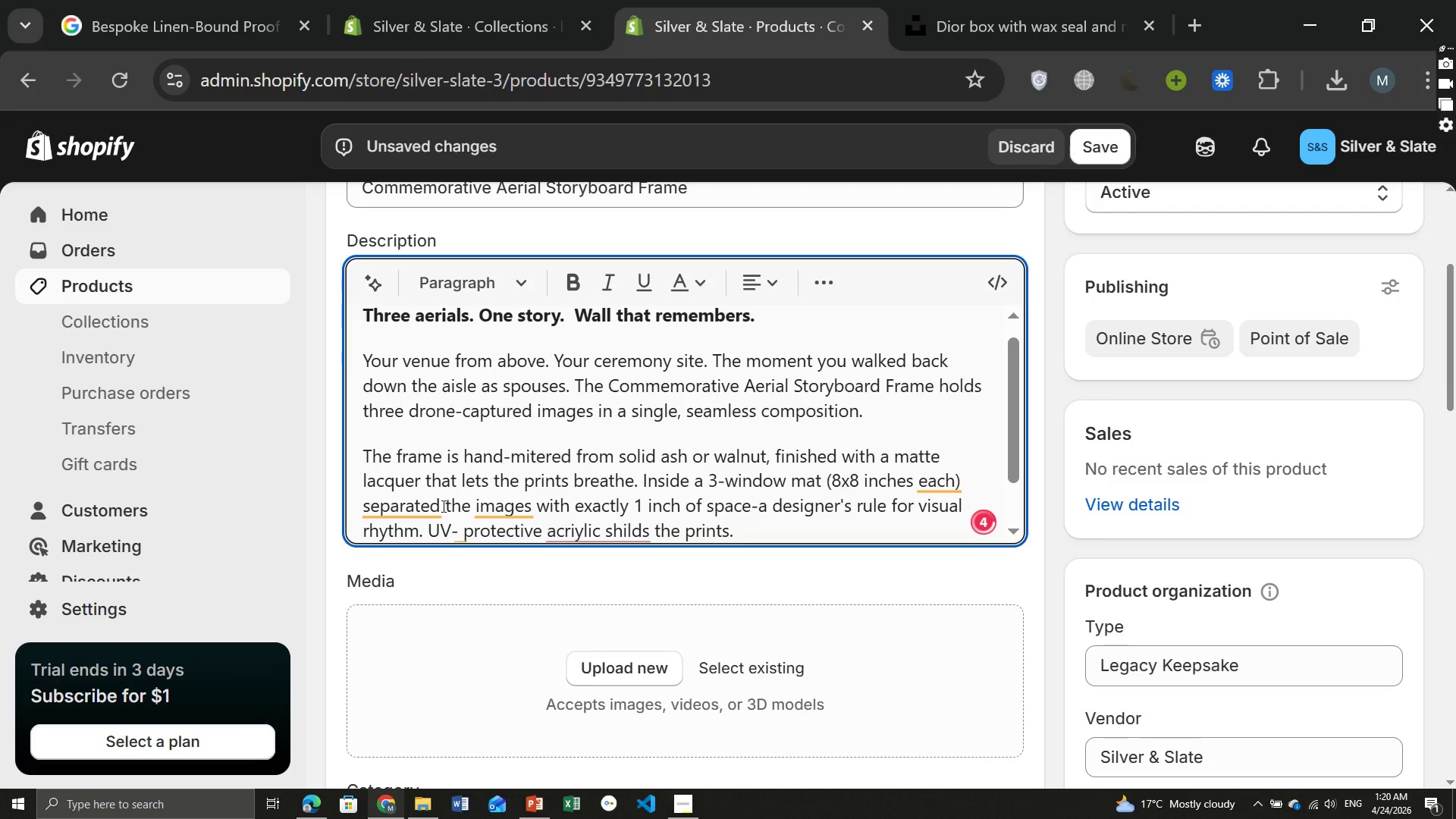 
left_click([401, 504])
 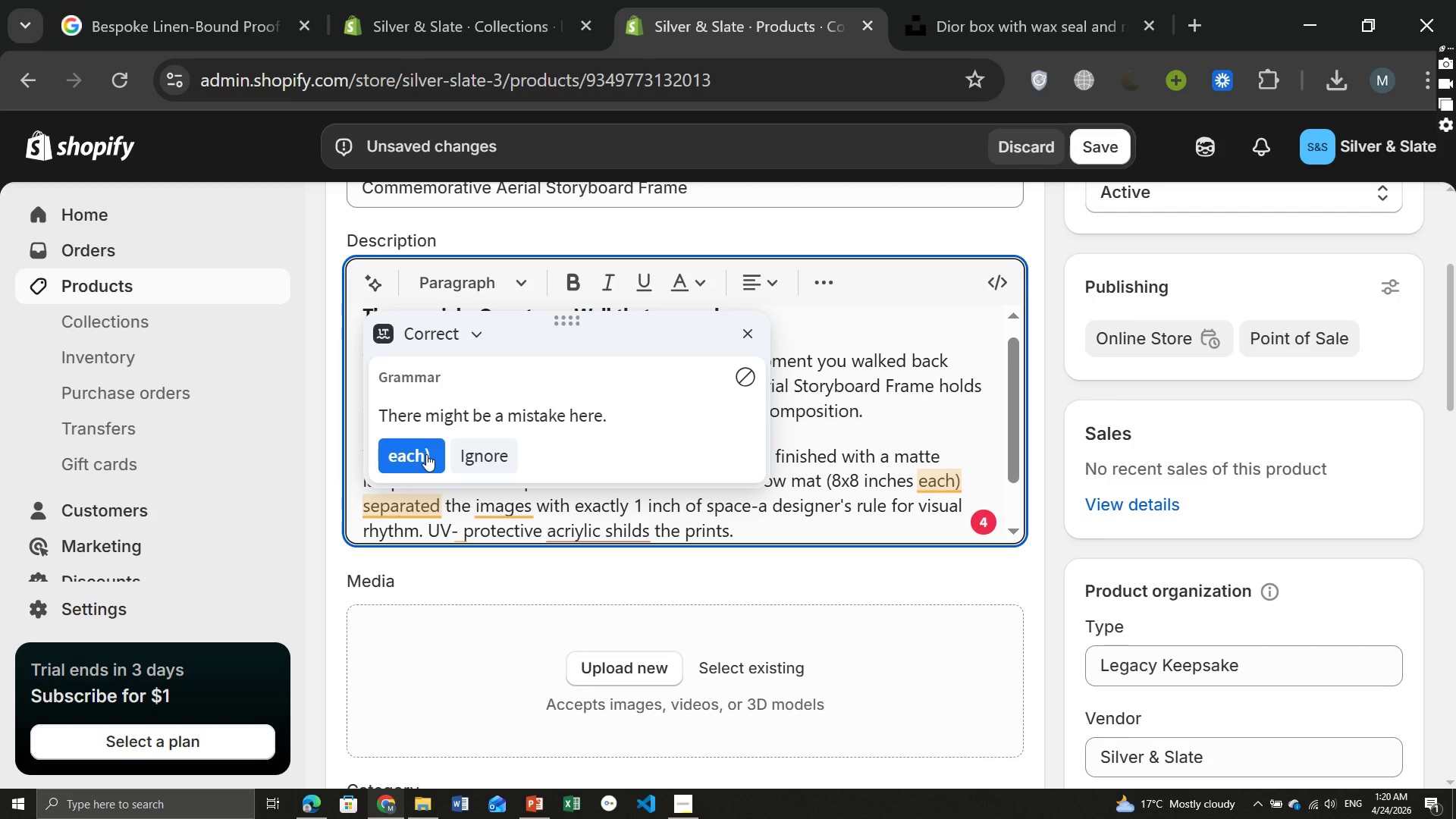 
wait(15.0)
 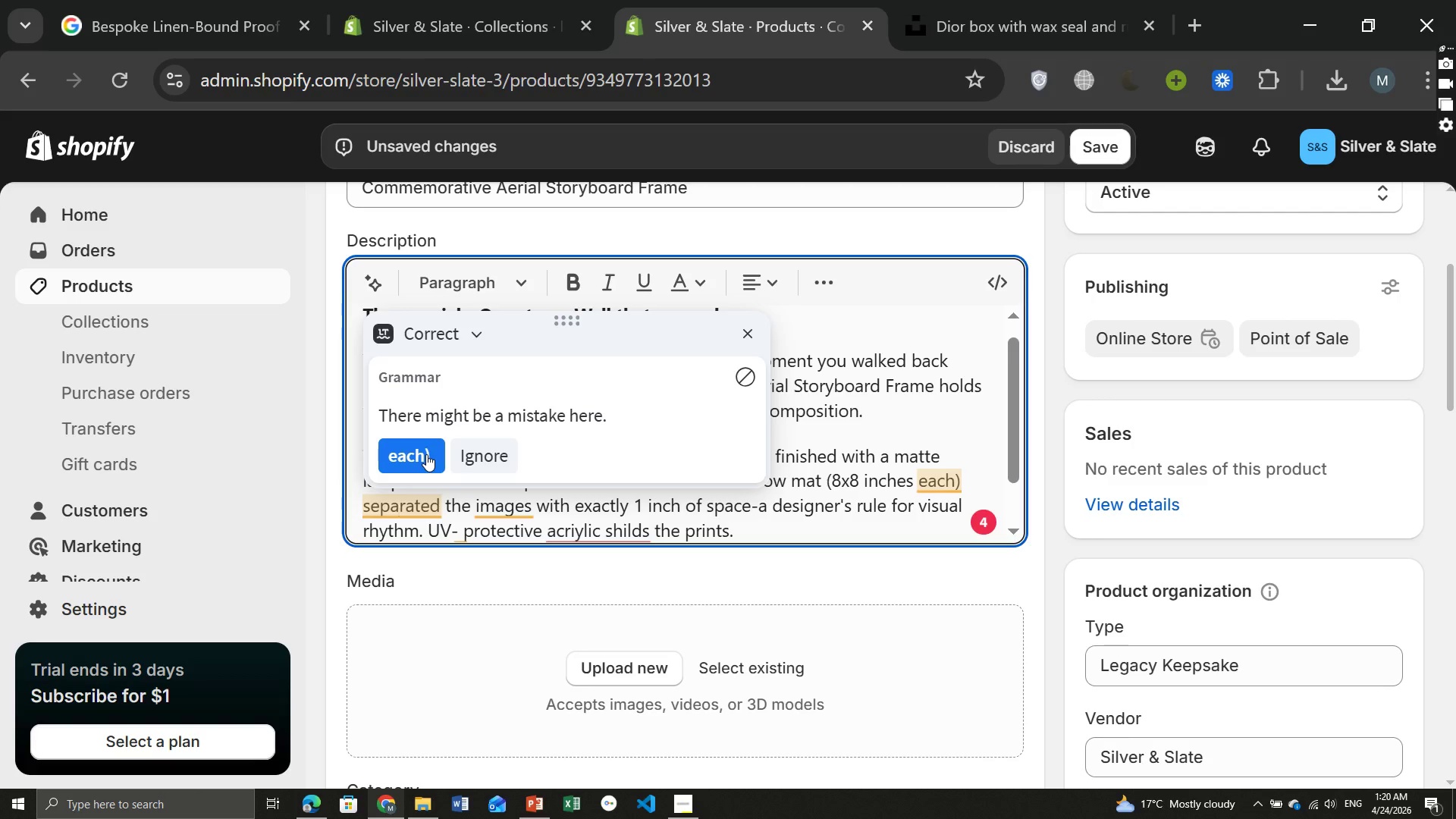 
left_click([843, 480])
 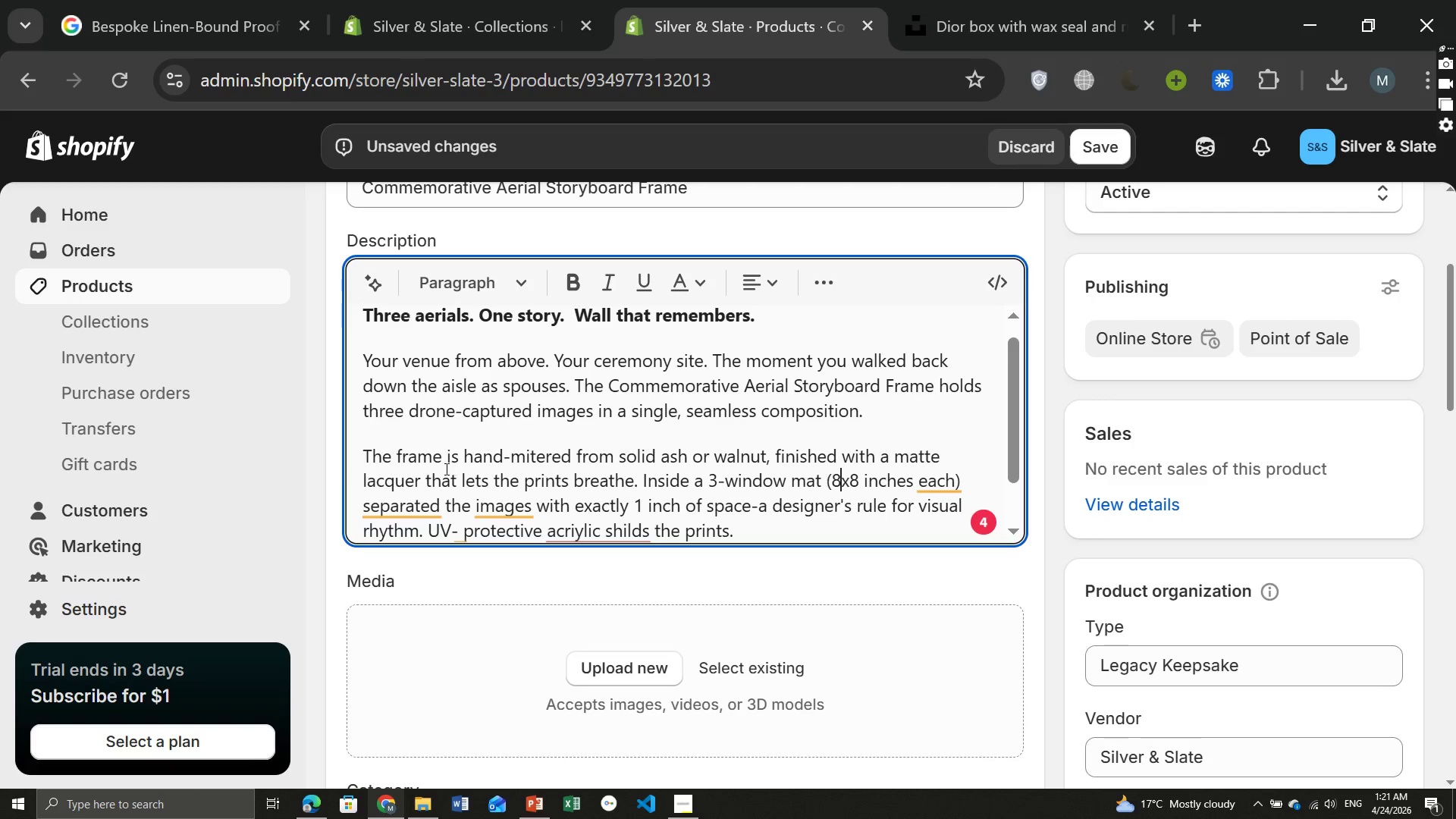 
left_click([393, 504])
 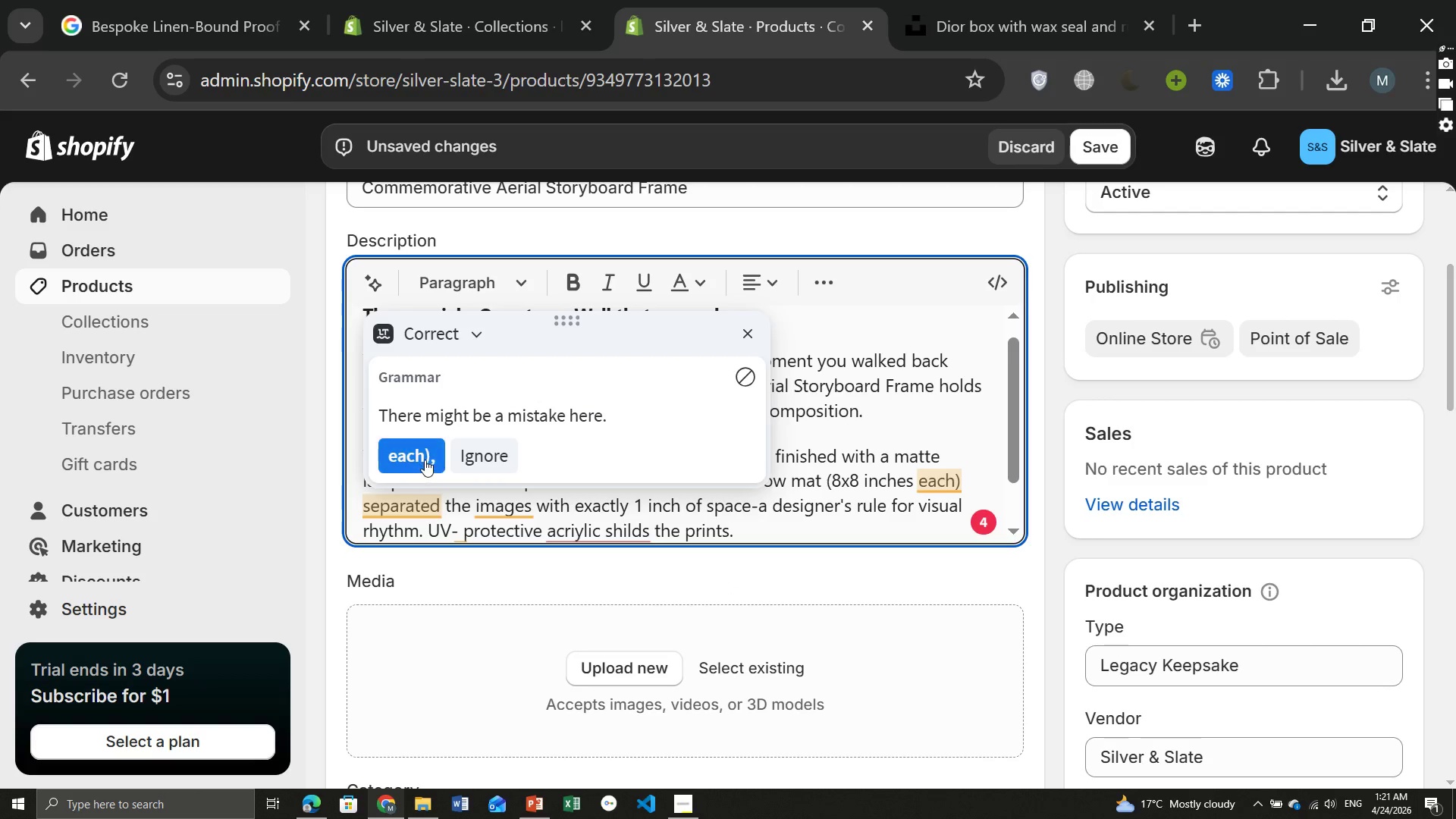 
left_click([425, 458])
 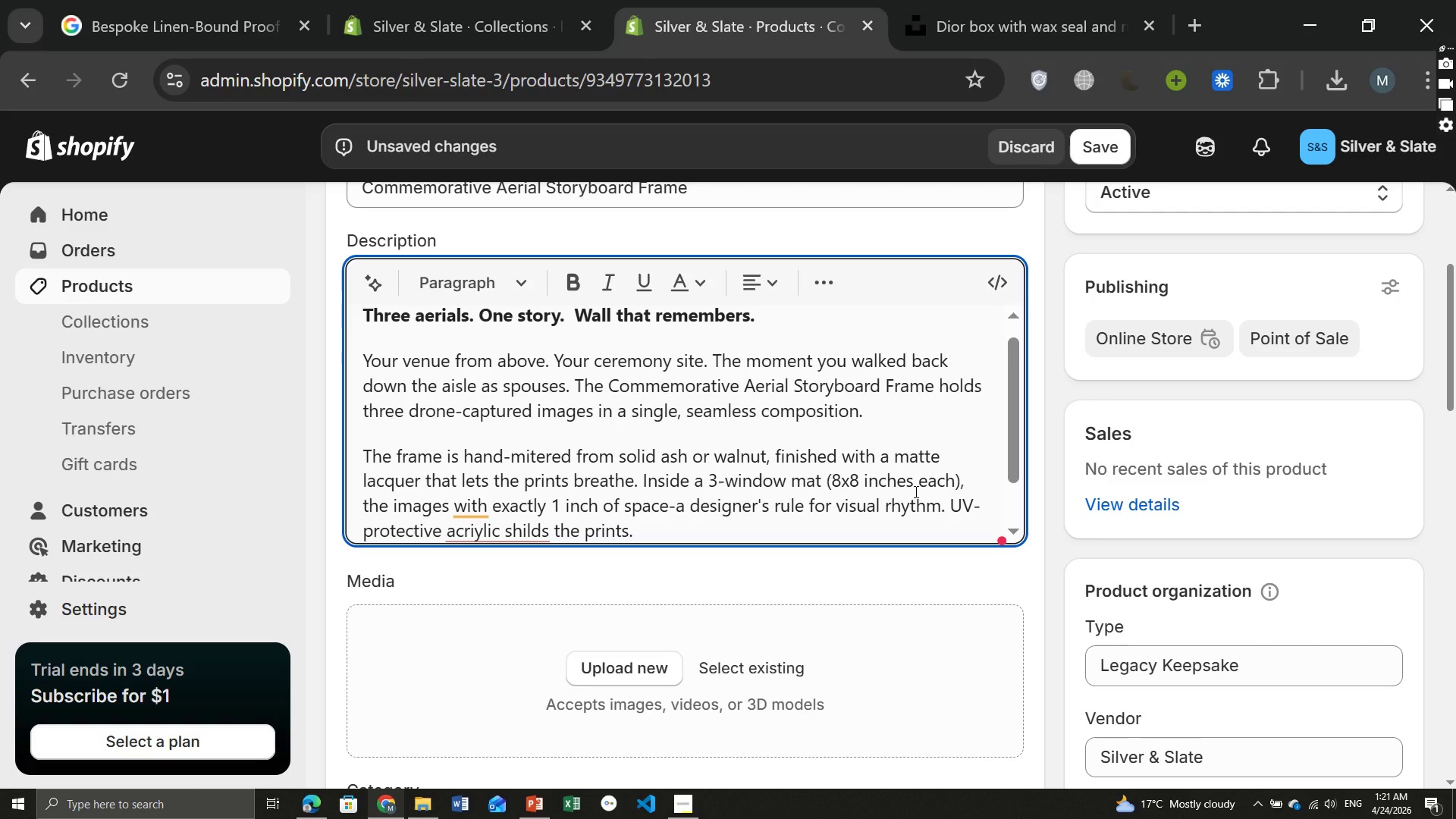 
wait(6.27)
 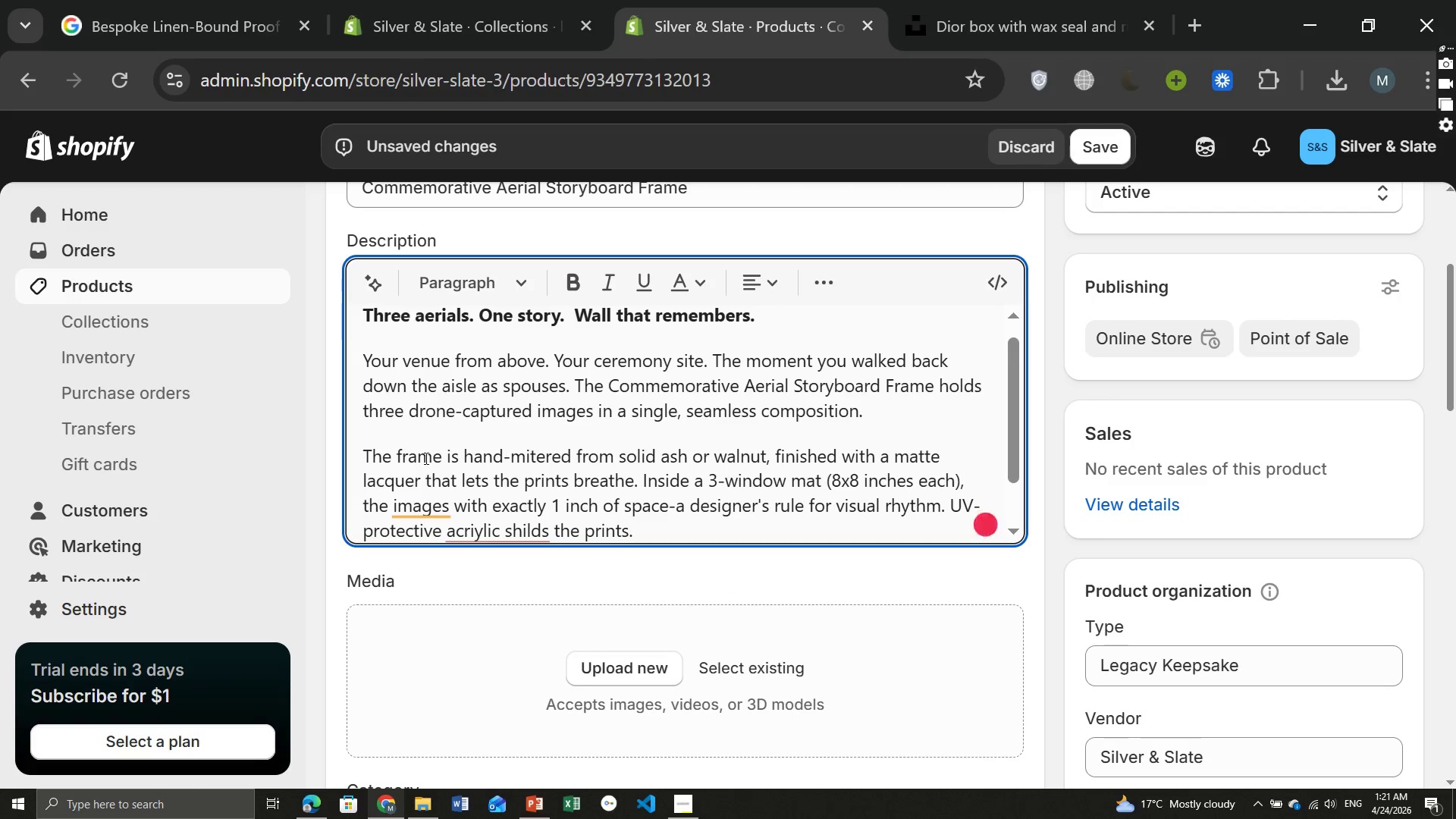 
type( separates )
 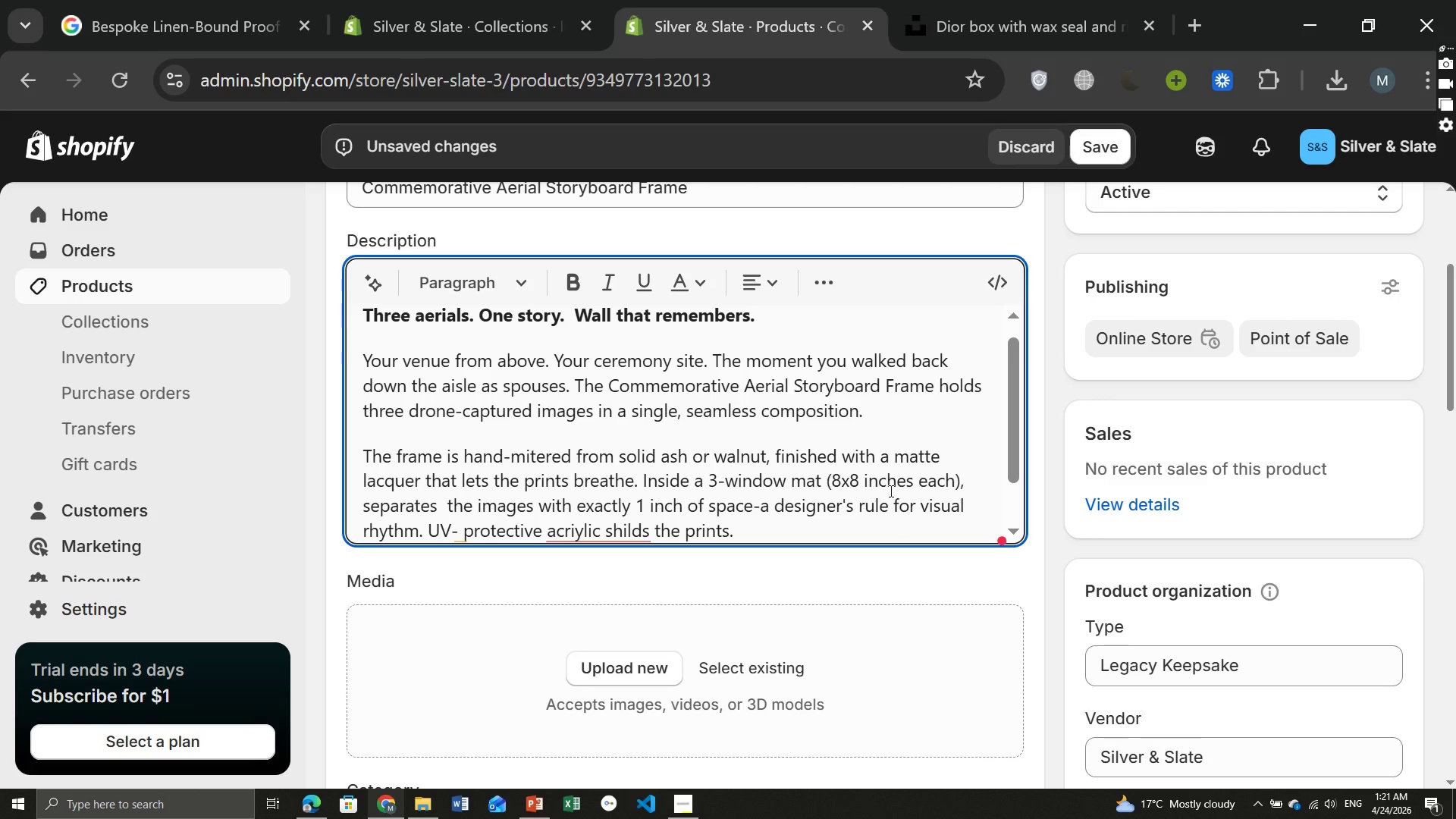 
key(Backspace)
 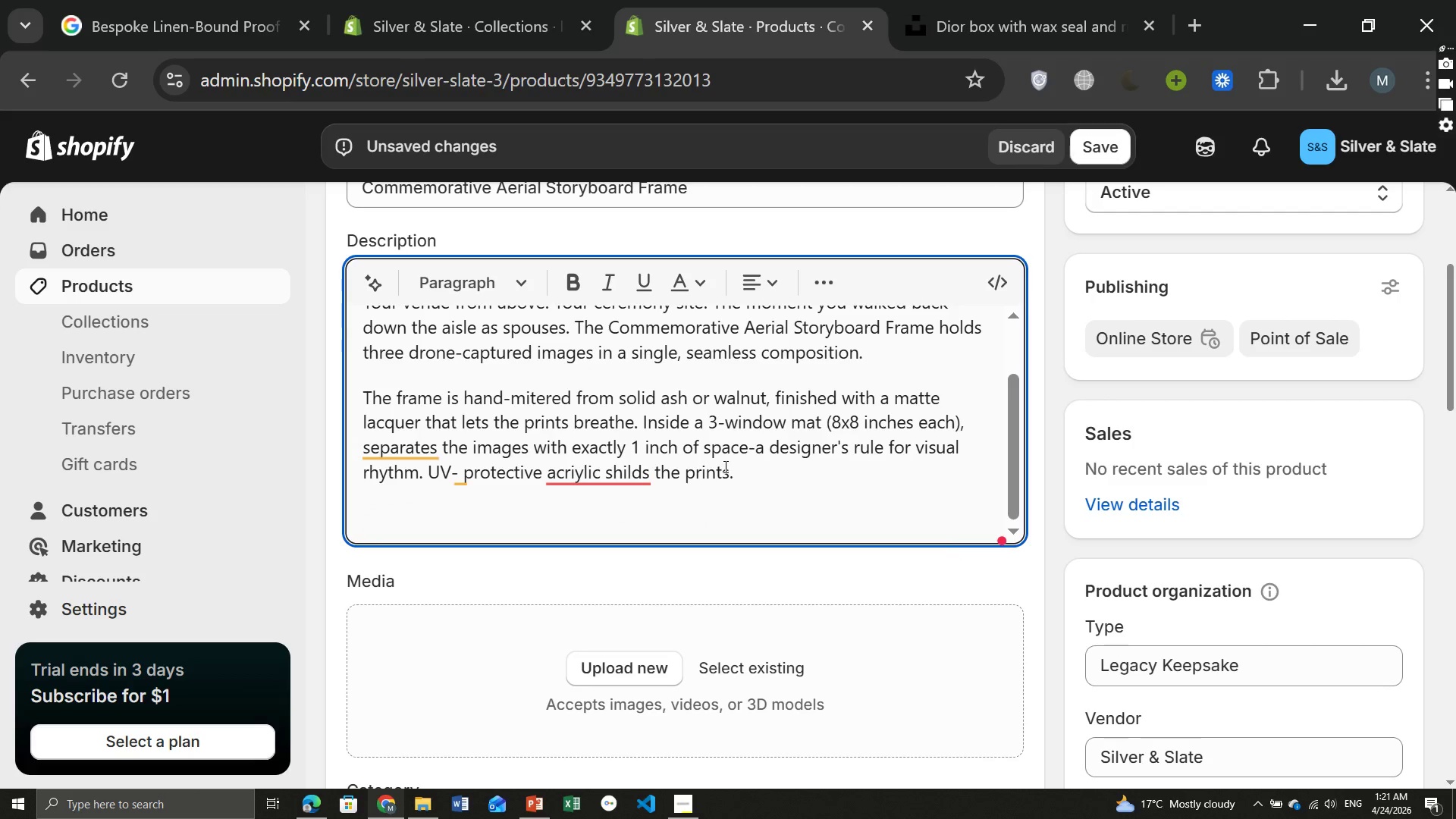 
wait(5.17)
 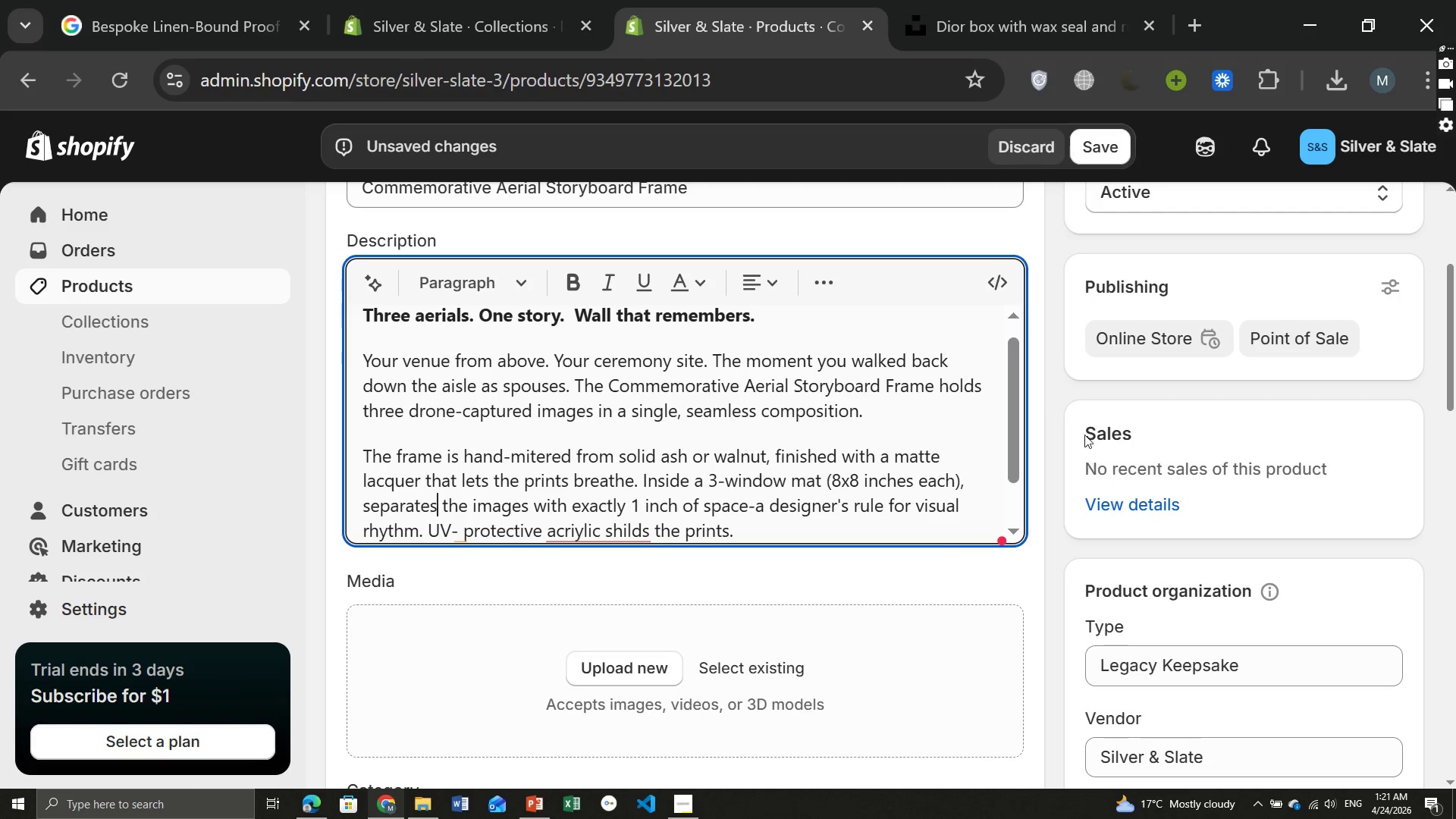 
left_click([385, 444])
 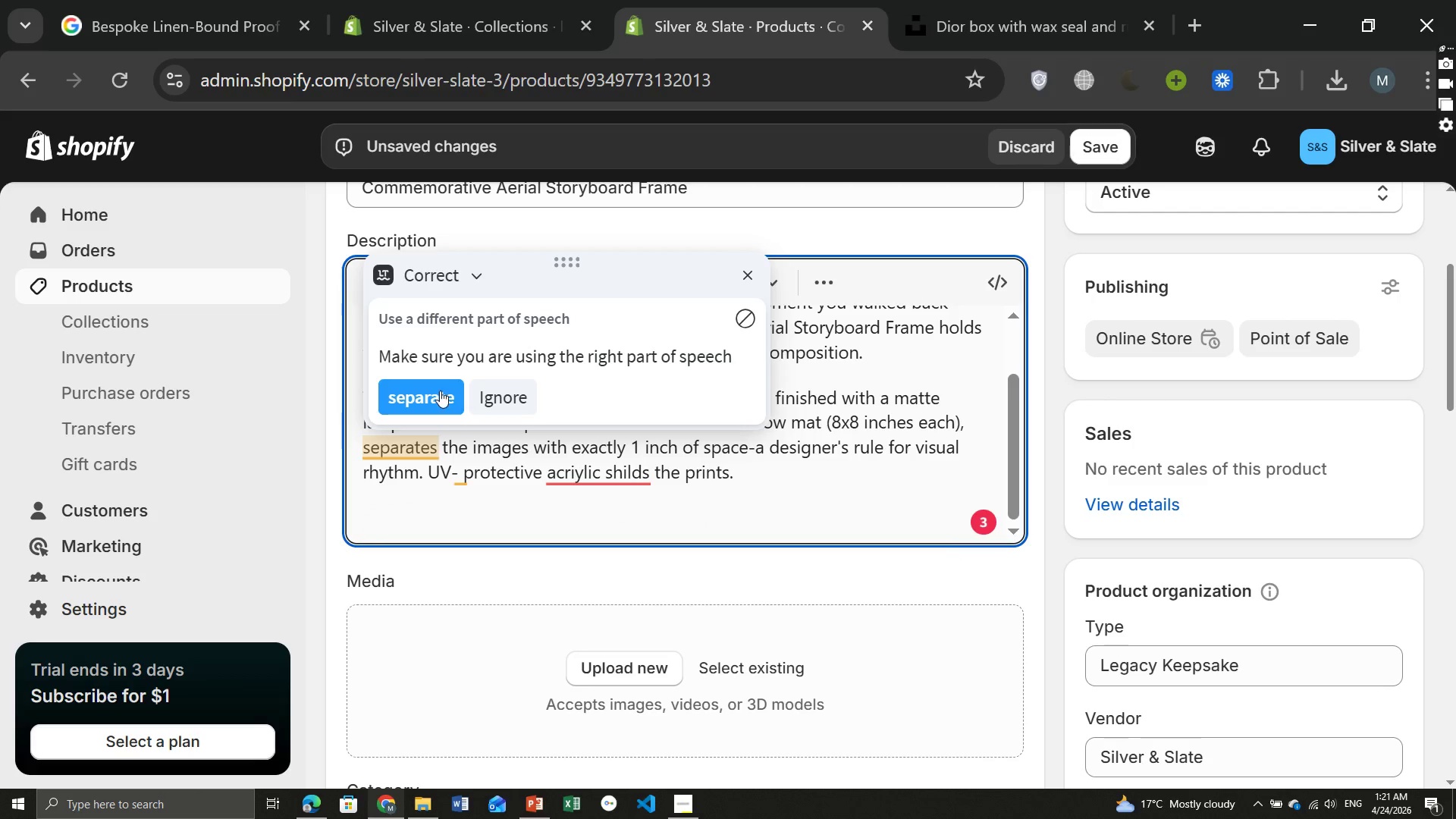 
left_click([439, 387])
 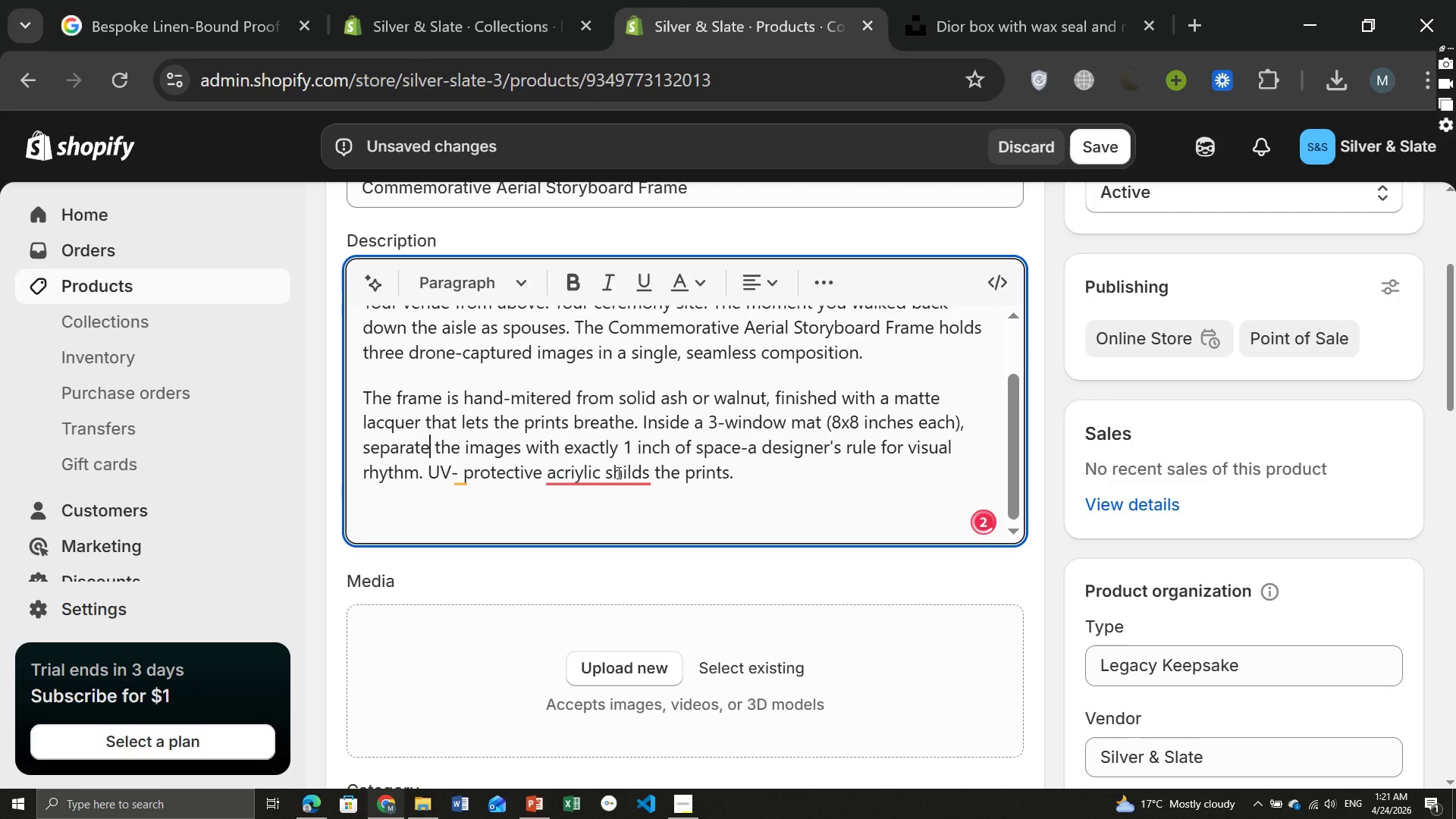 
left_click([588, 476])
 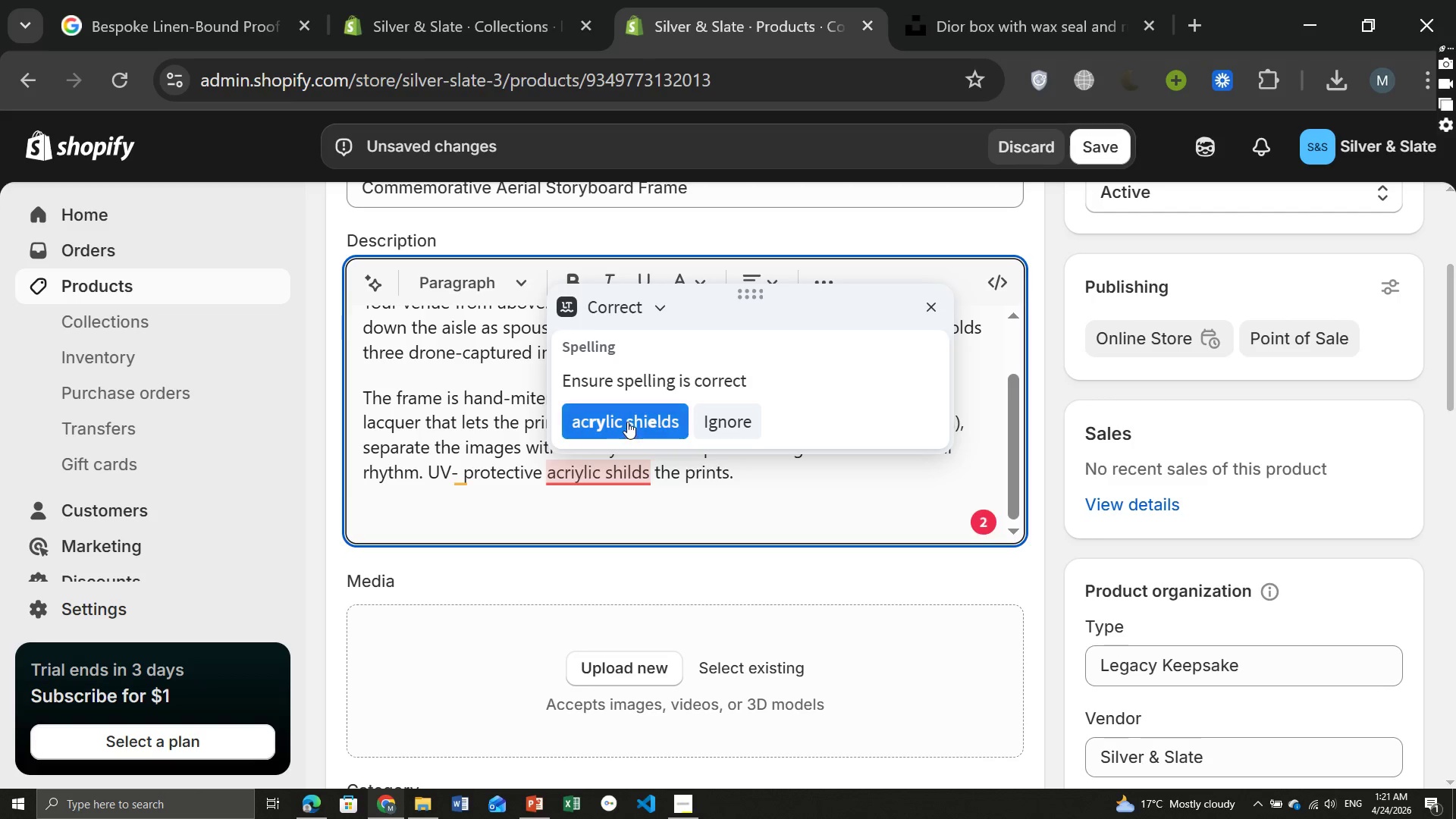 
left_click([626, 421])
 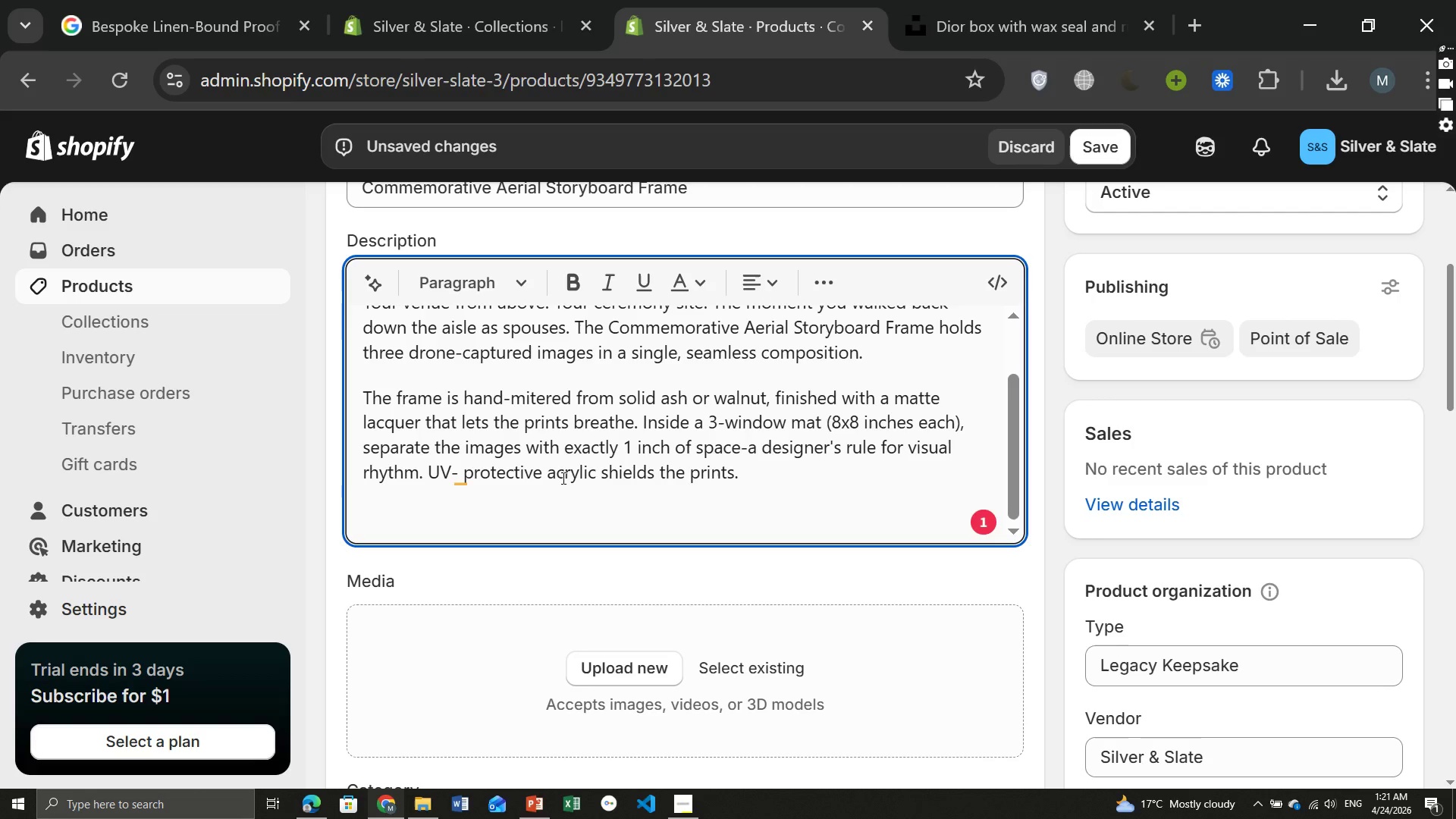 
wait(6.02)
 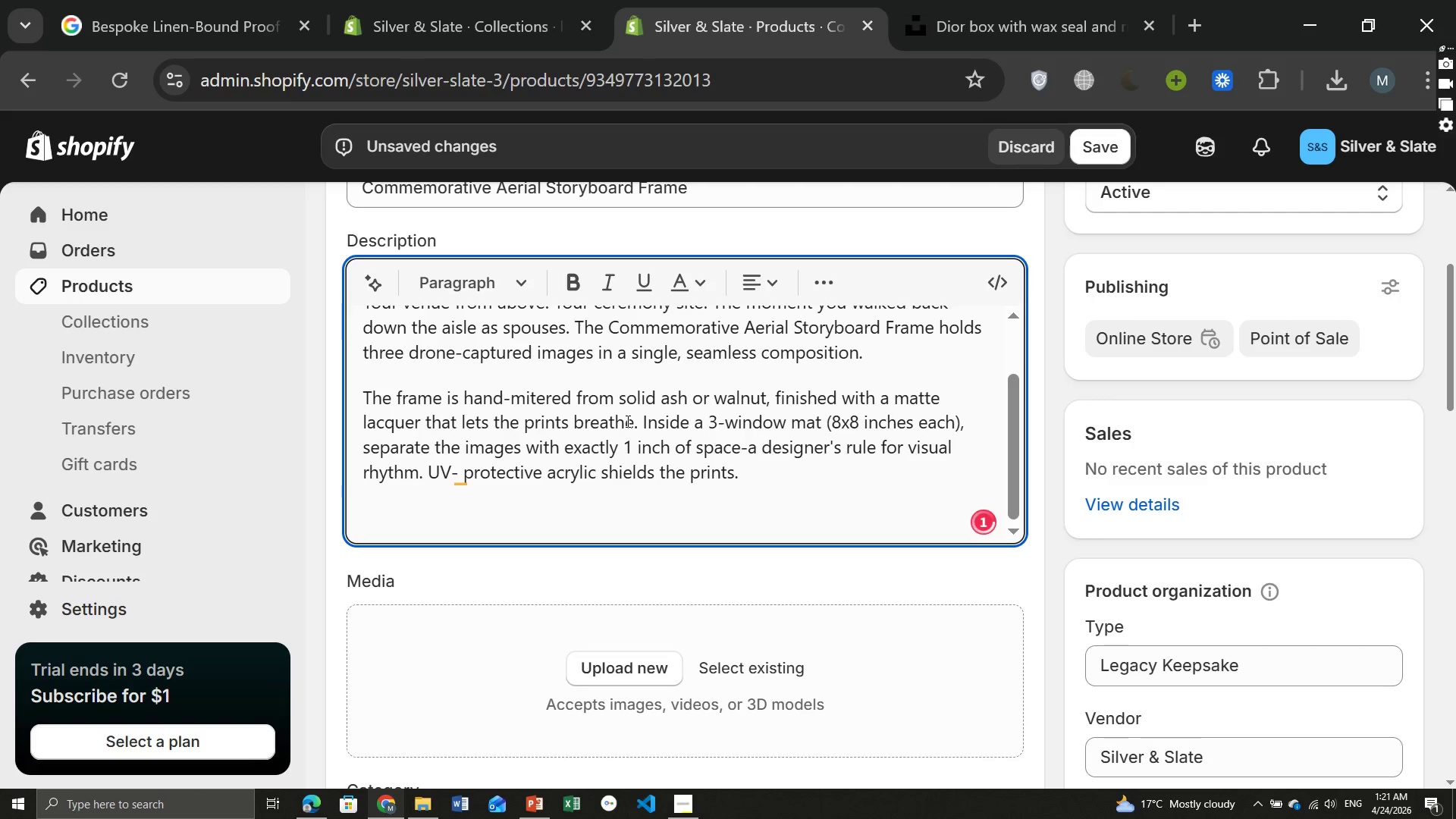 
left_click([472, 475])
 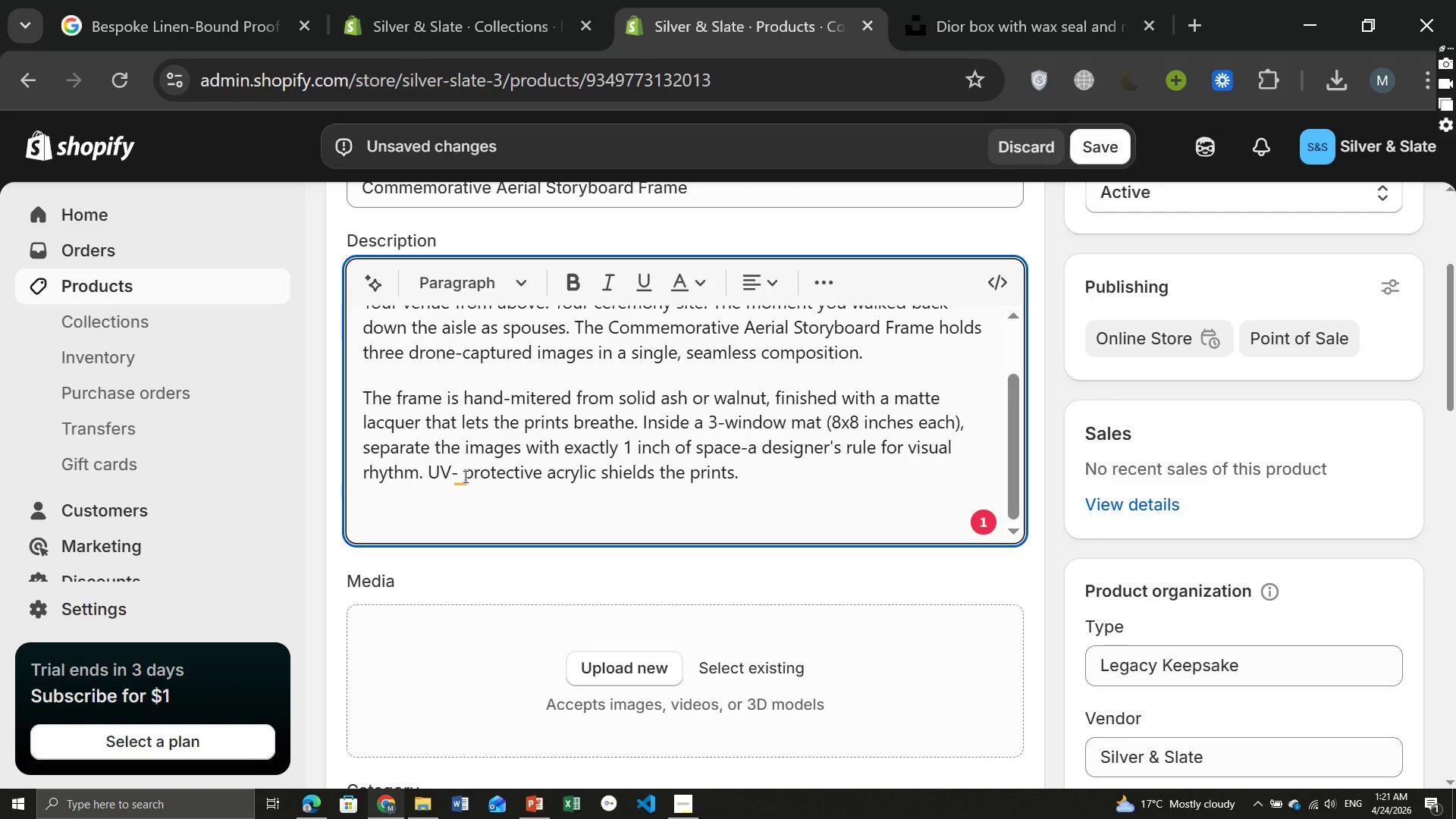 
left_click([464, 476])
 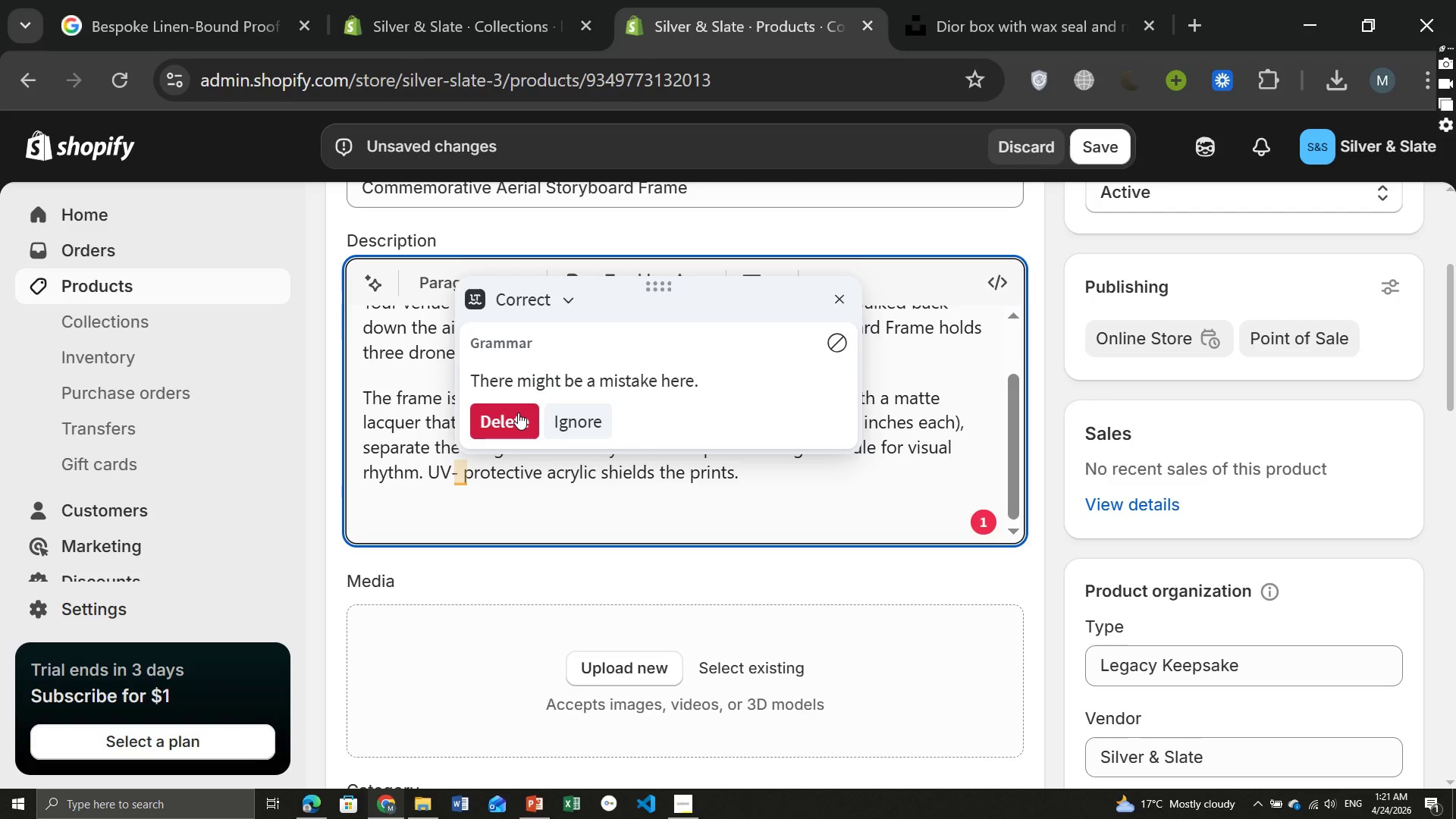 
left_click([516, 413])
 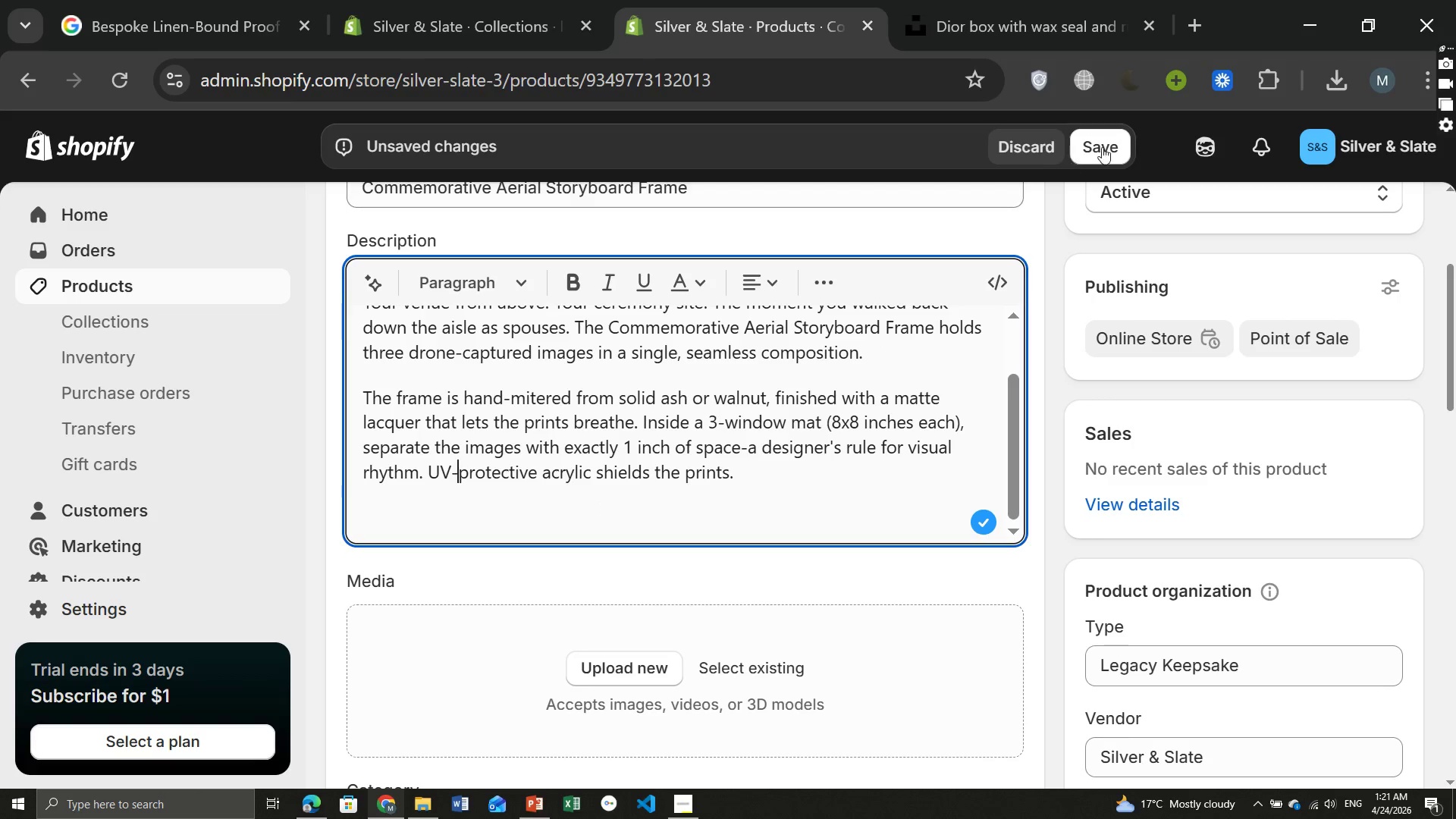 
left_click([1100, 147])
 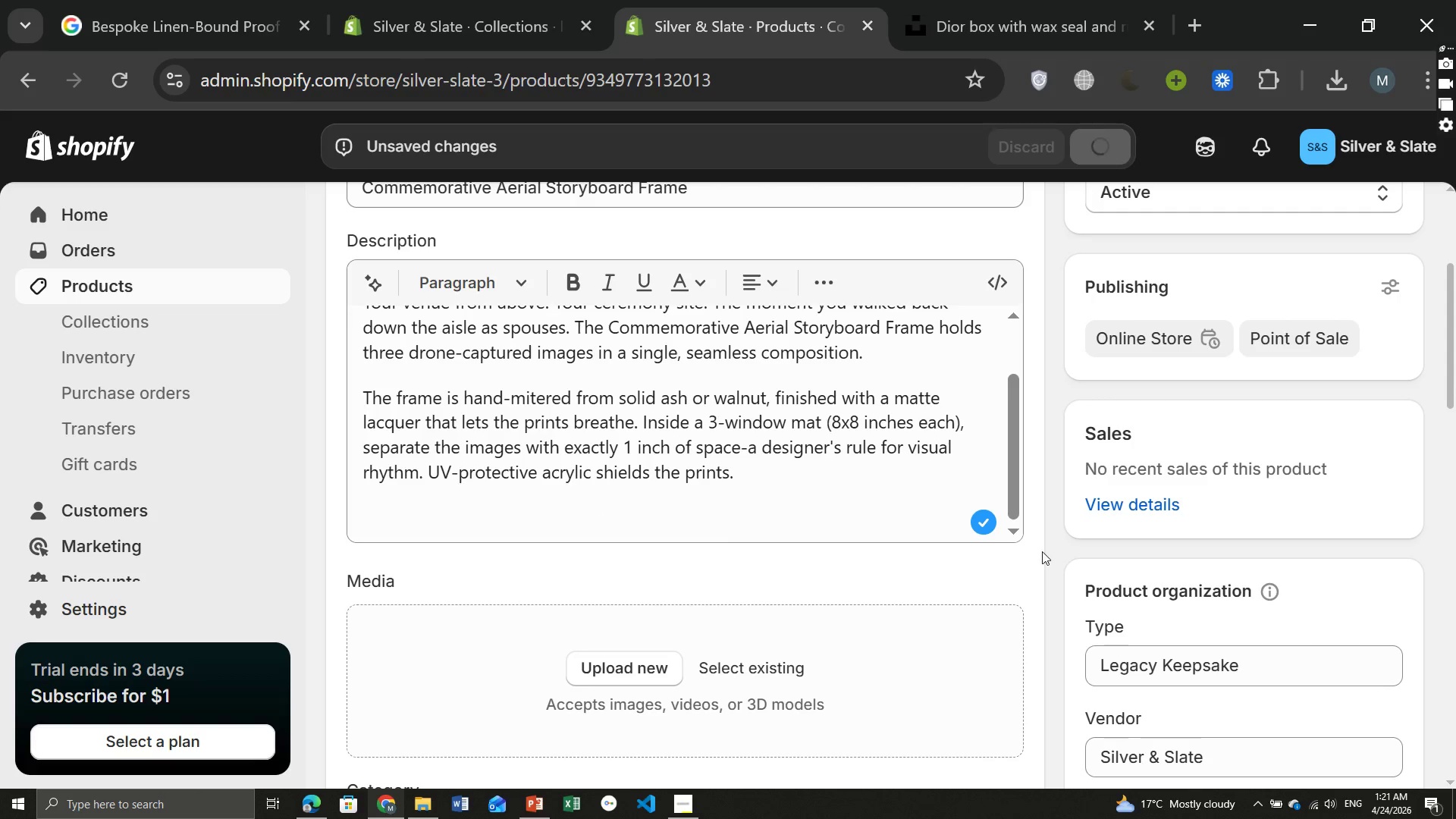 
wait(6.72)
 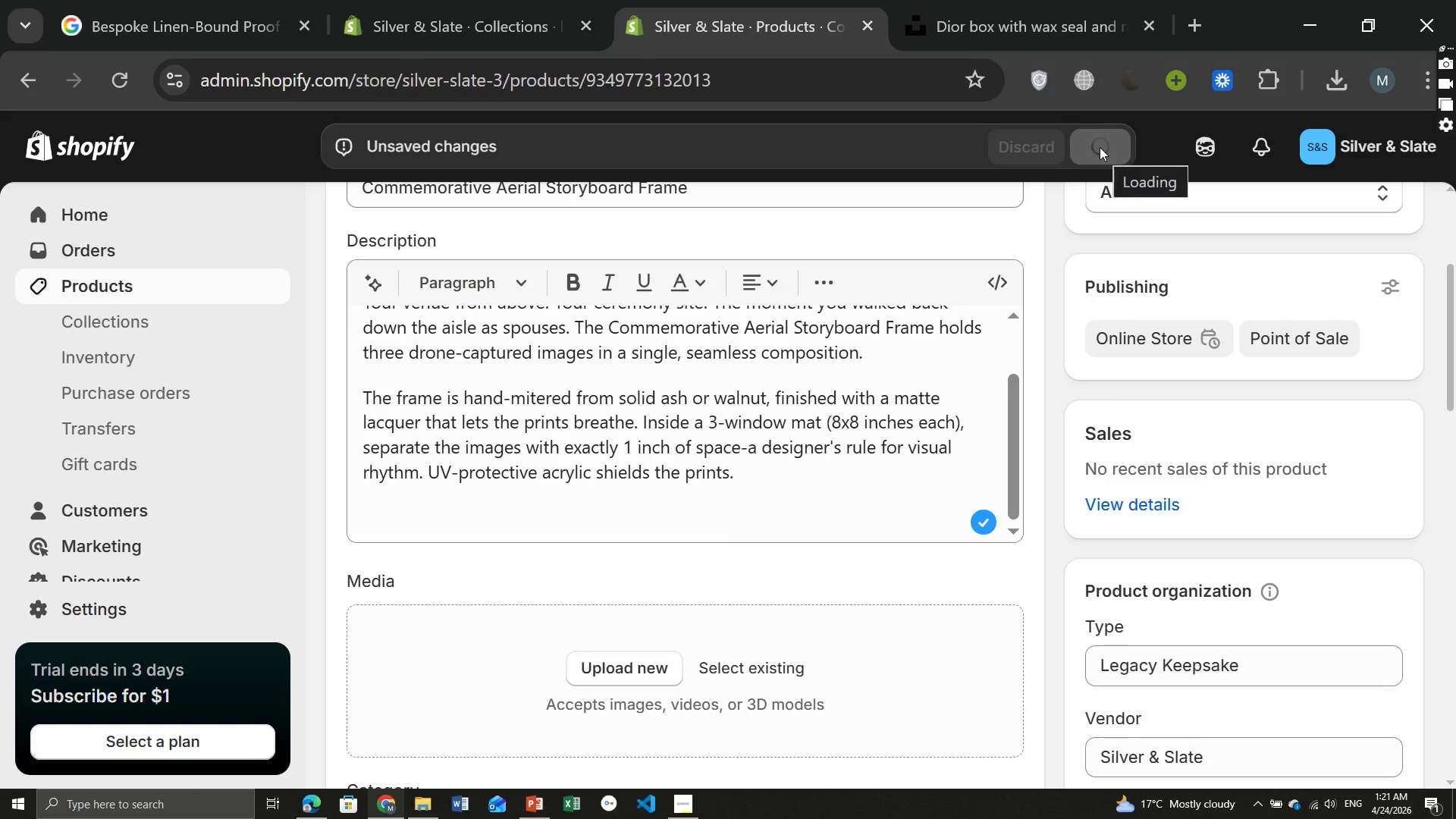 
left_click([685, 806])